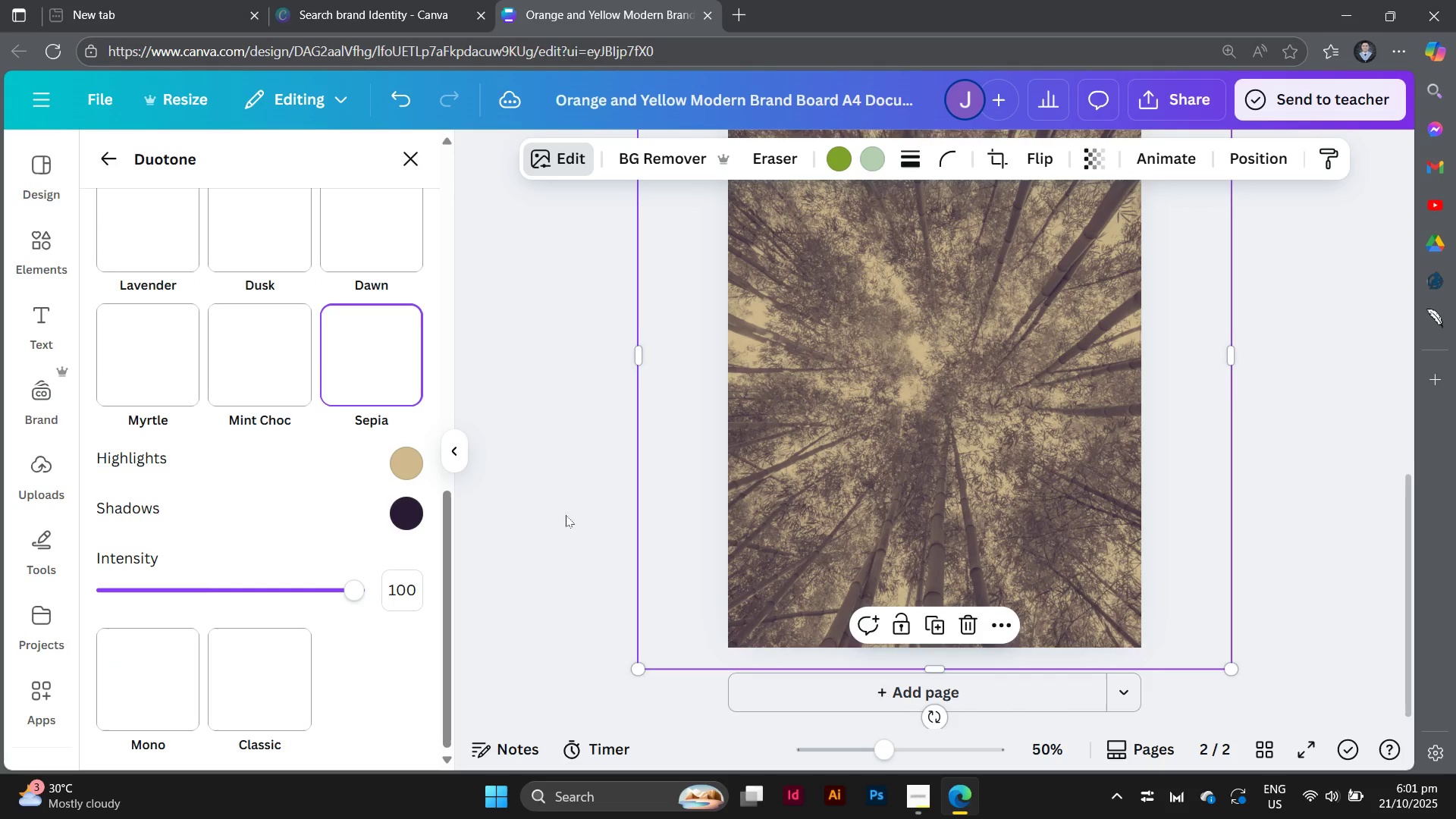 
scroll: coordinate [575, 513], scroll_direction: up, amount: 8.0
 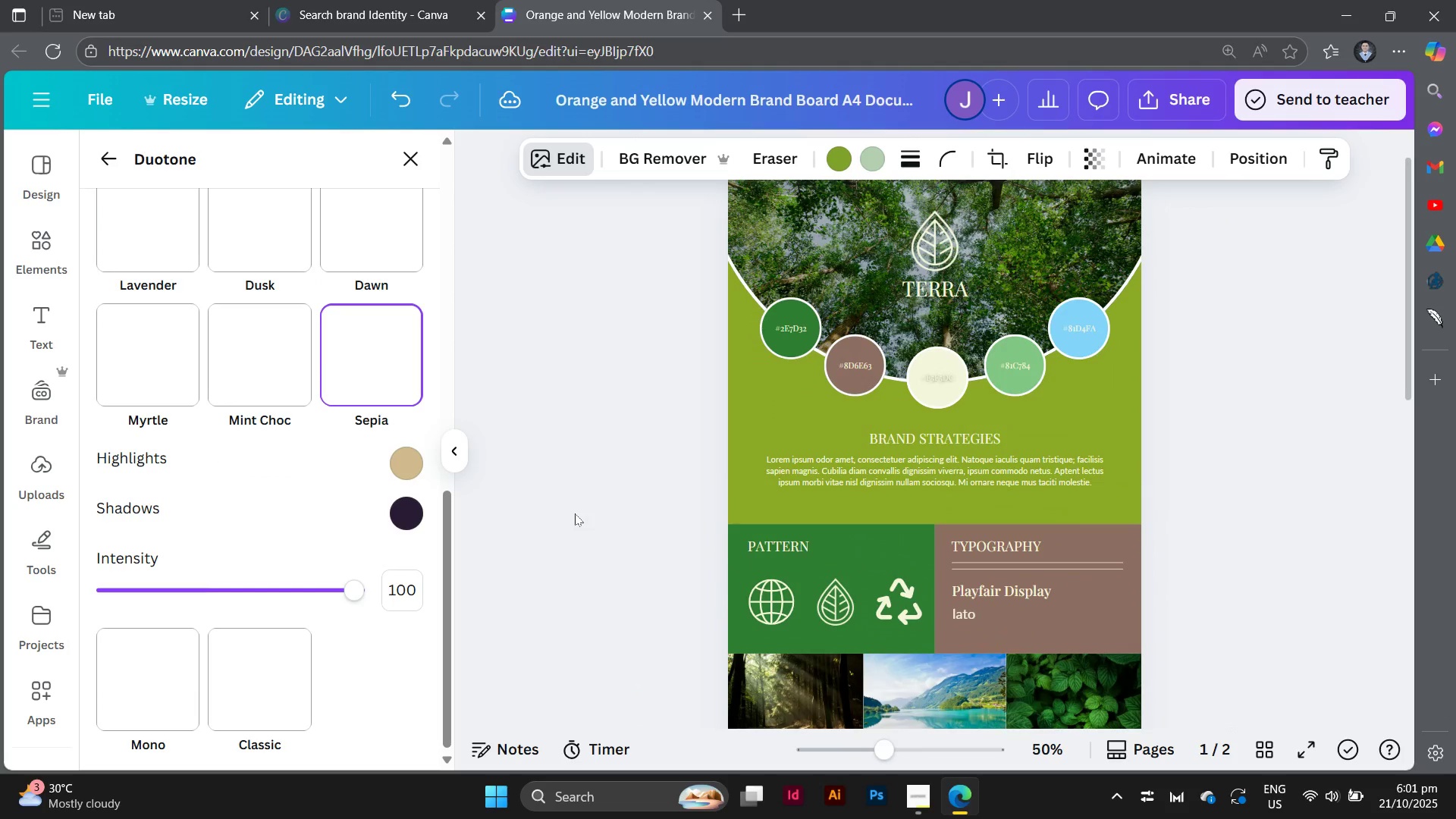 
scroll: coordinate [575, 513], scroll_direction: down, amount: 8.0
 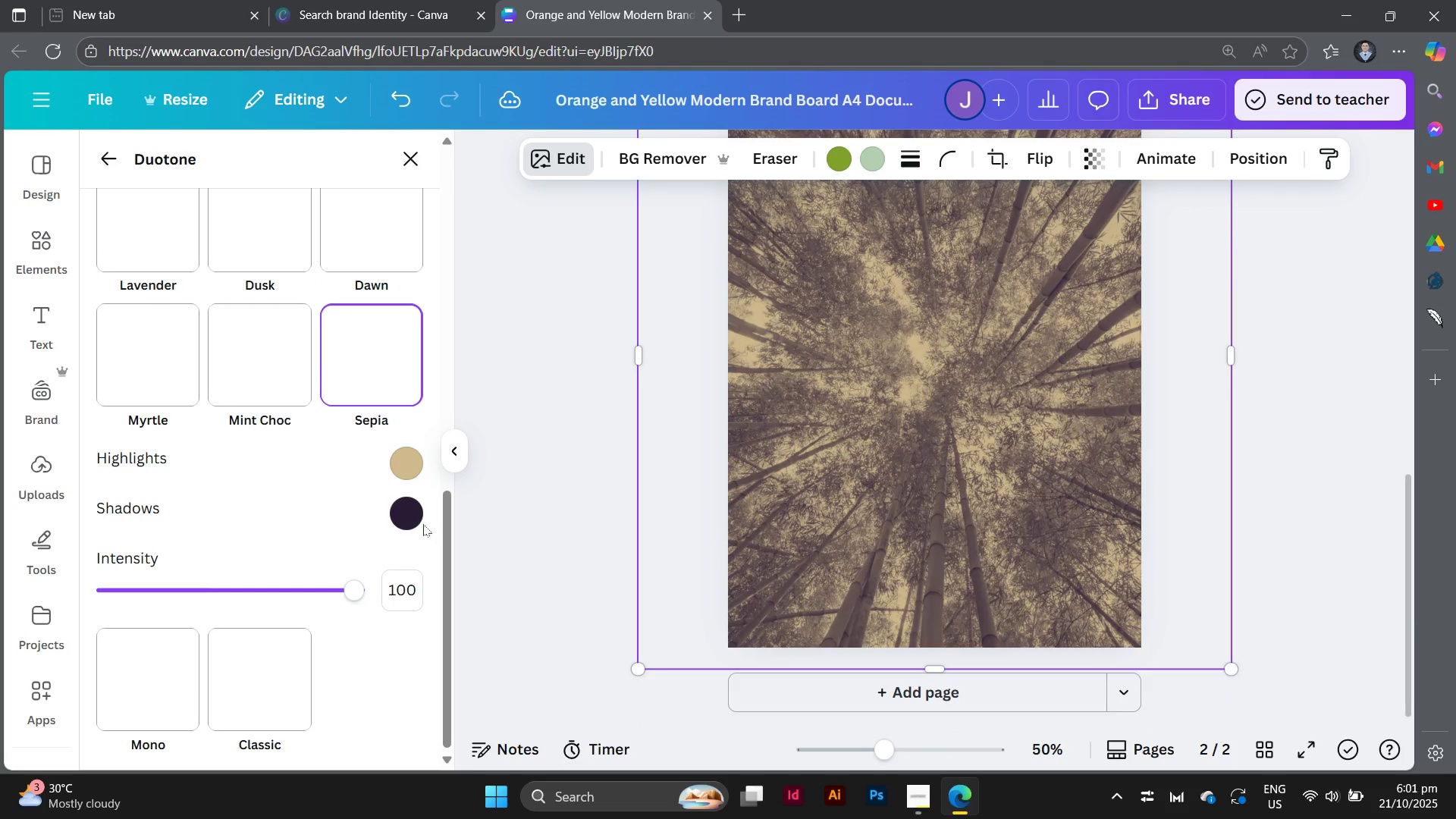 
left_click([413, 524])
 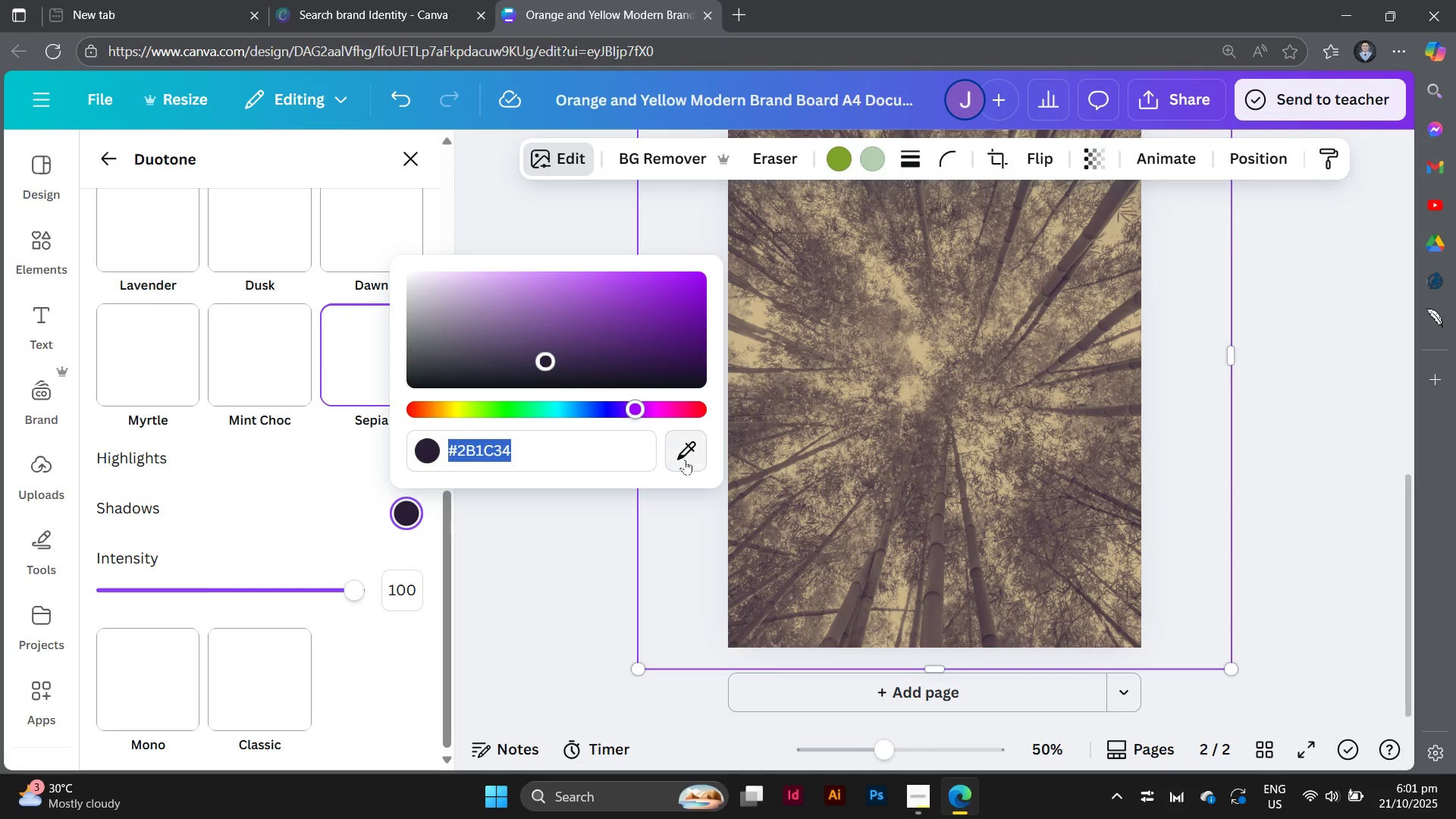 
scroll: coordinate [943, 576], scroll_direction: up, amount: 7.0
 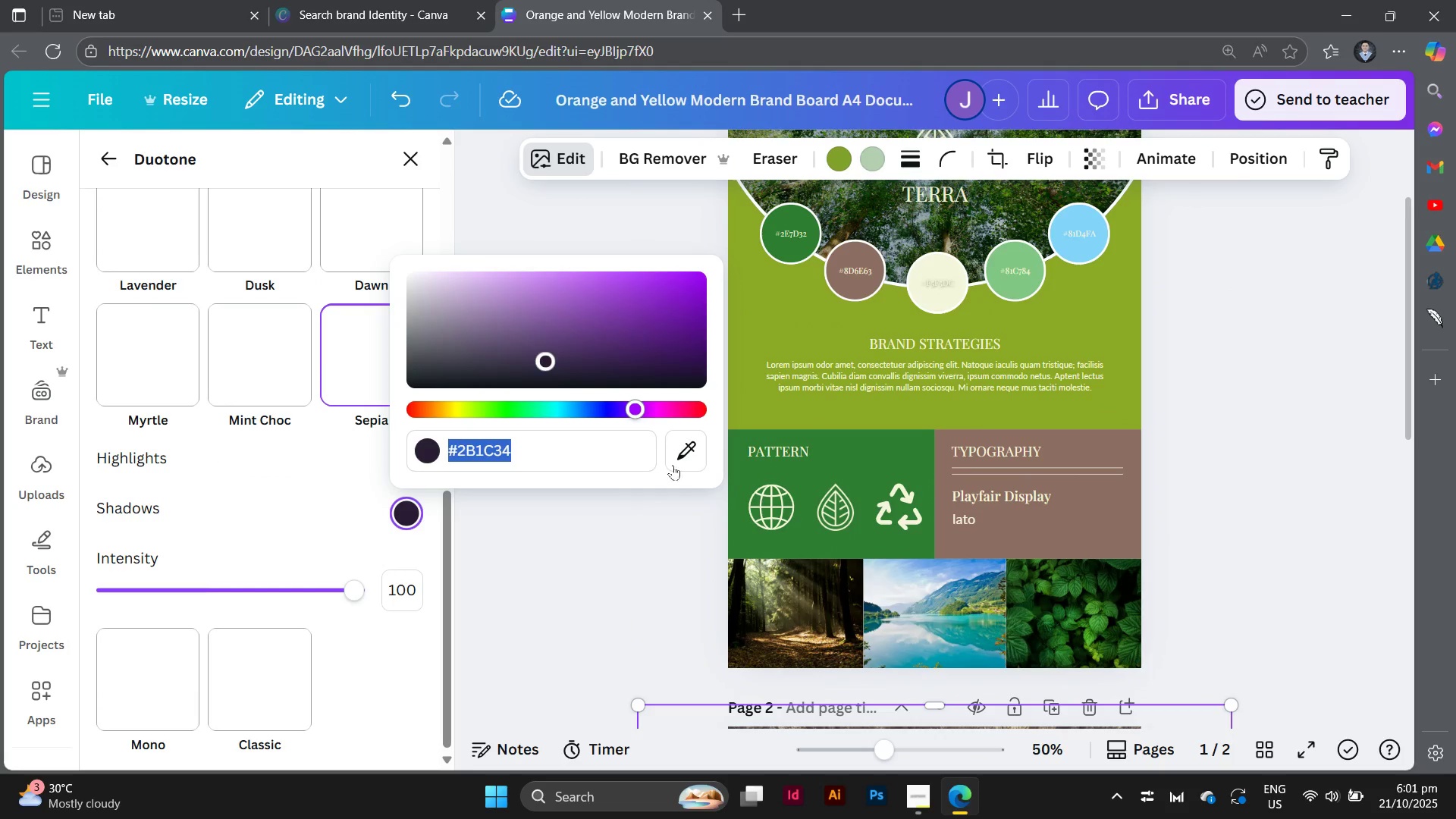 
left_click([687, 455])
 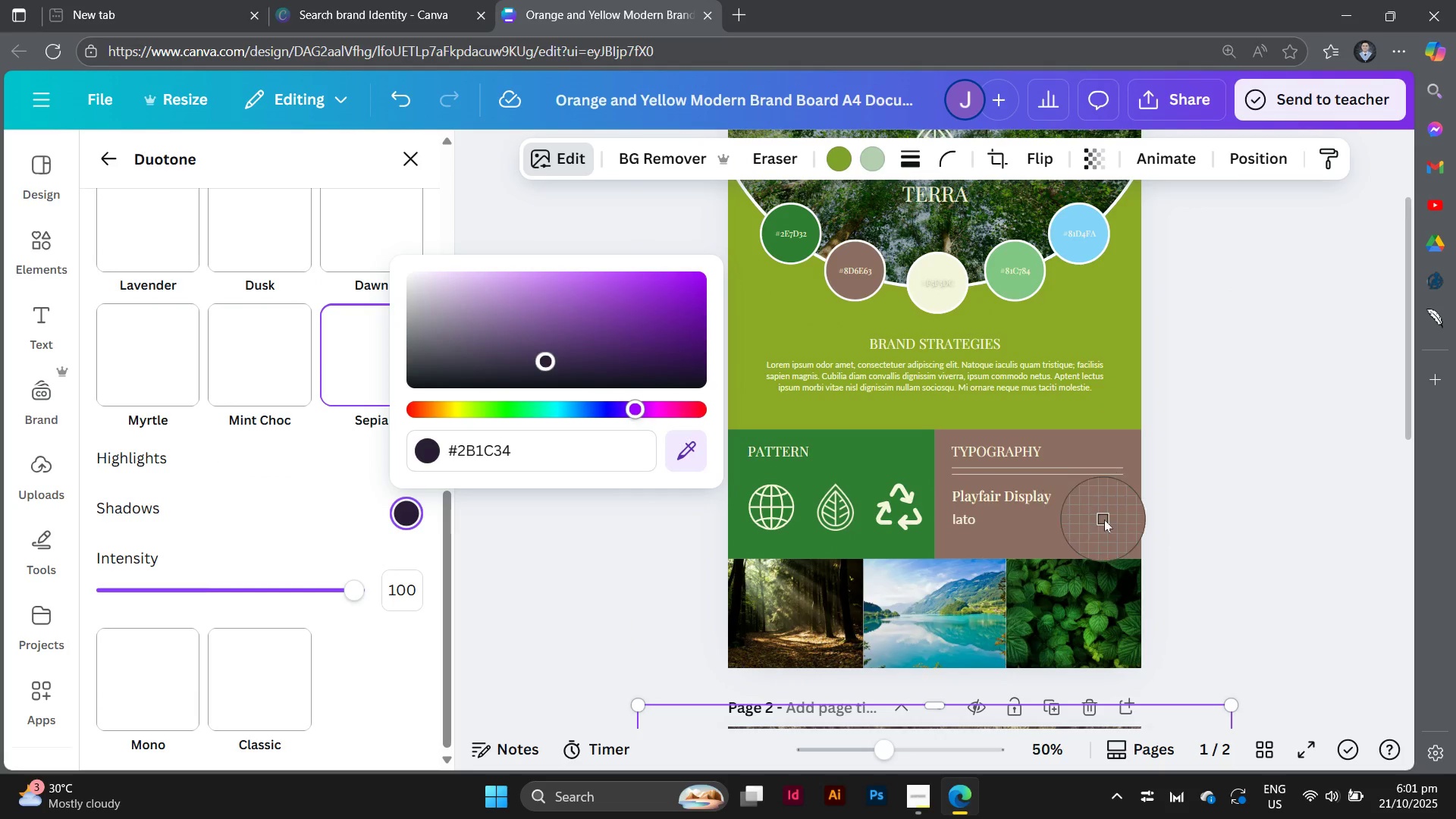 
left_click([1104, 519])
 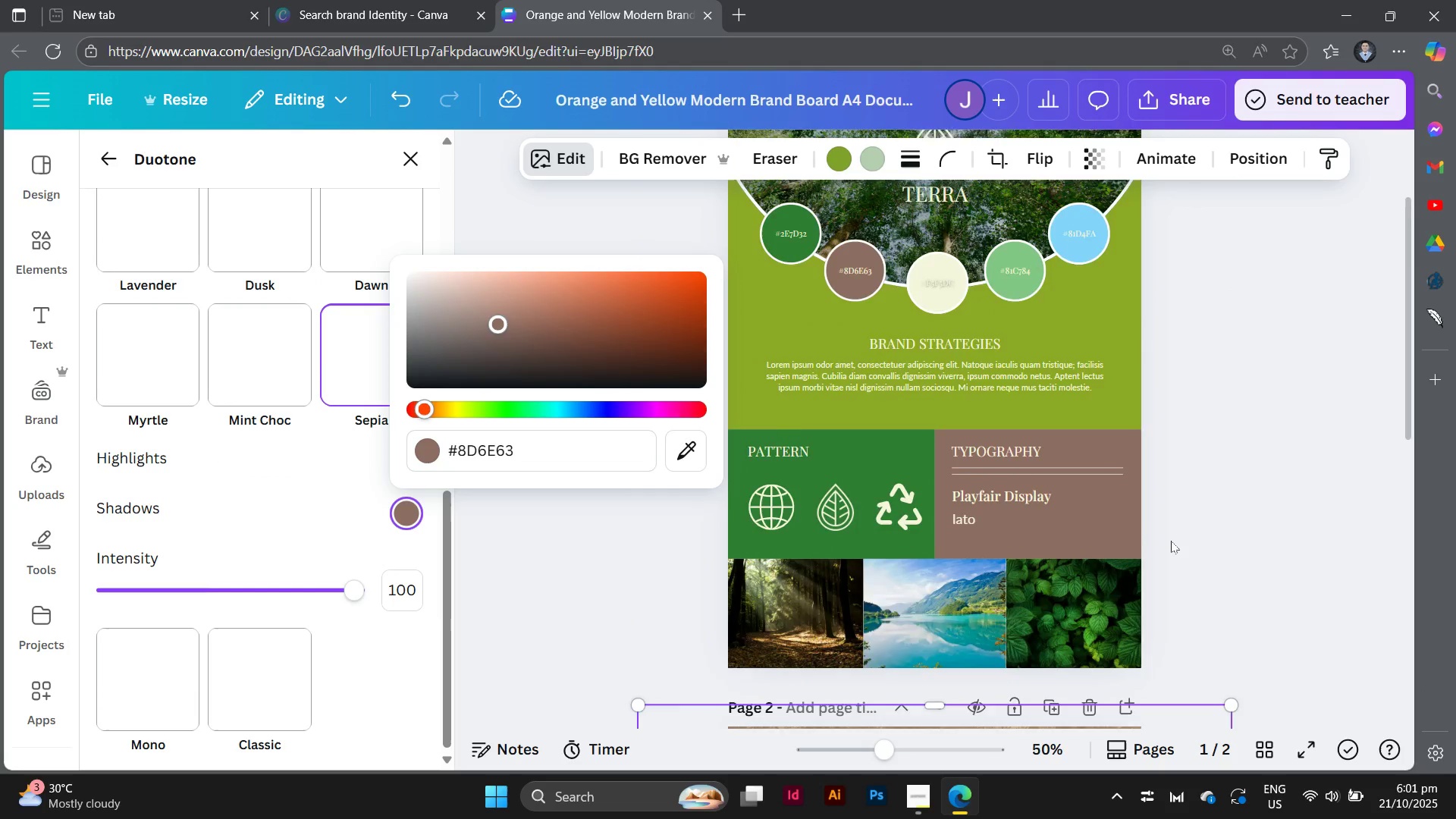 
scroll: coordinate [1171, 541], scroll_direction: down, amount: 4.0
 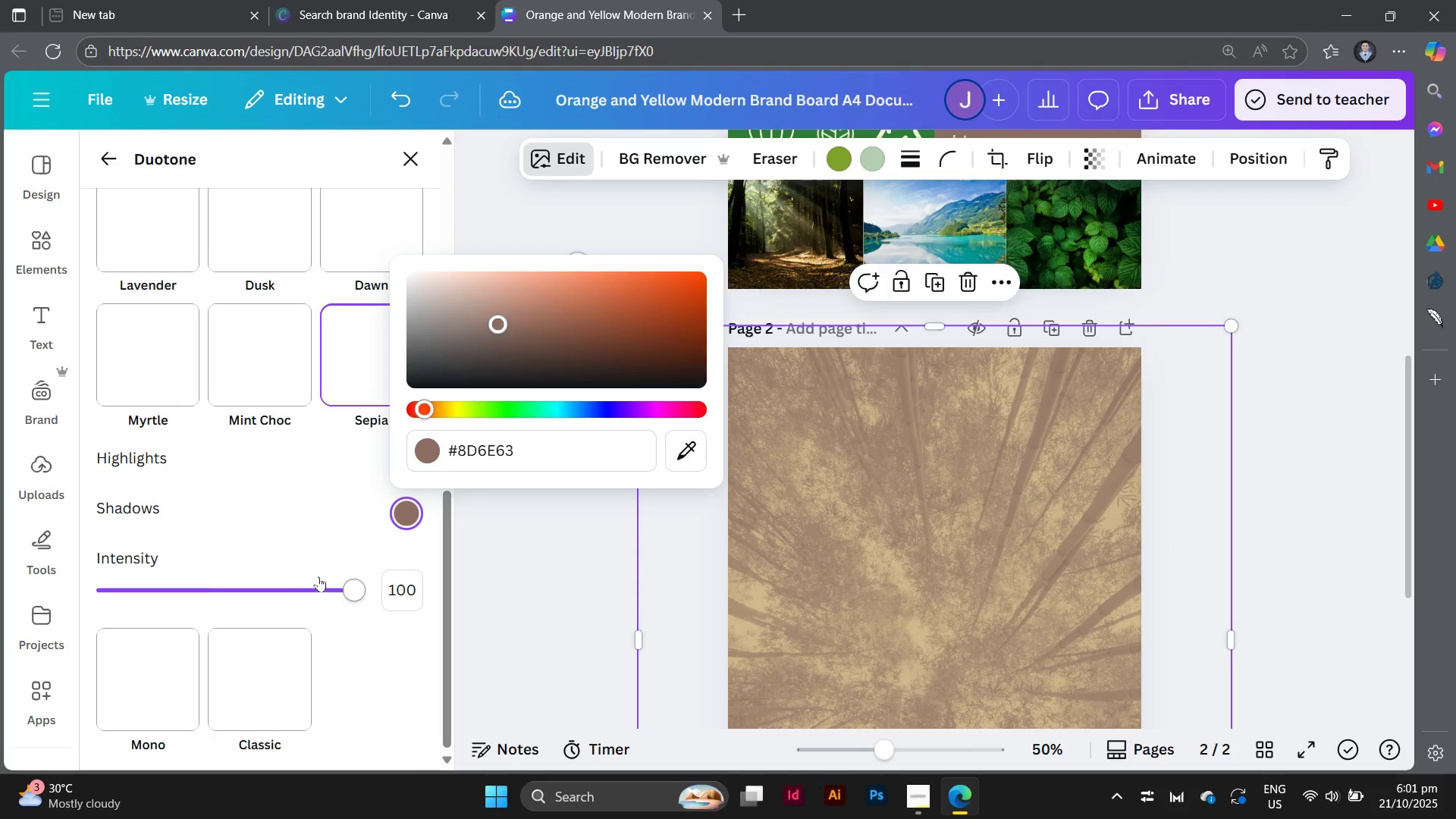 
left_click([328, 510])
 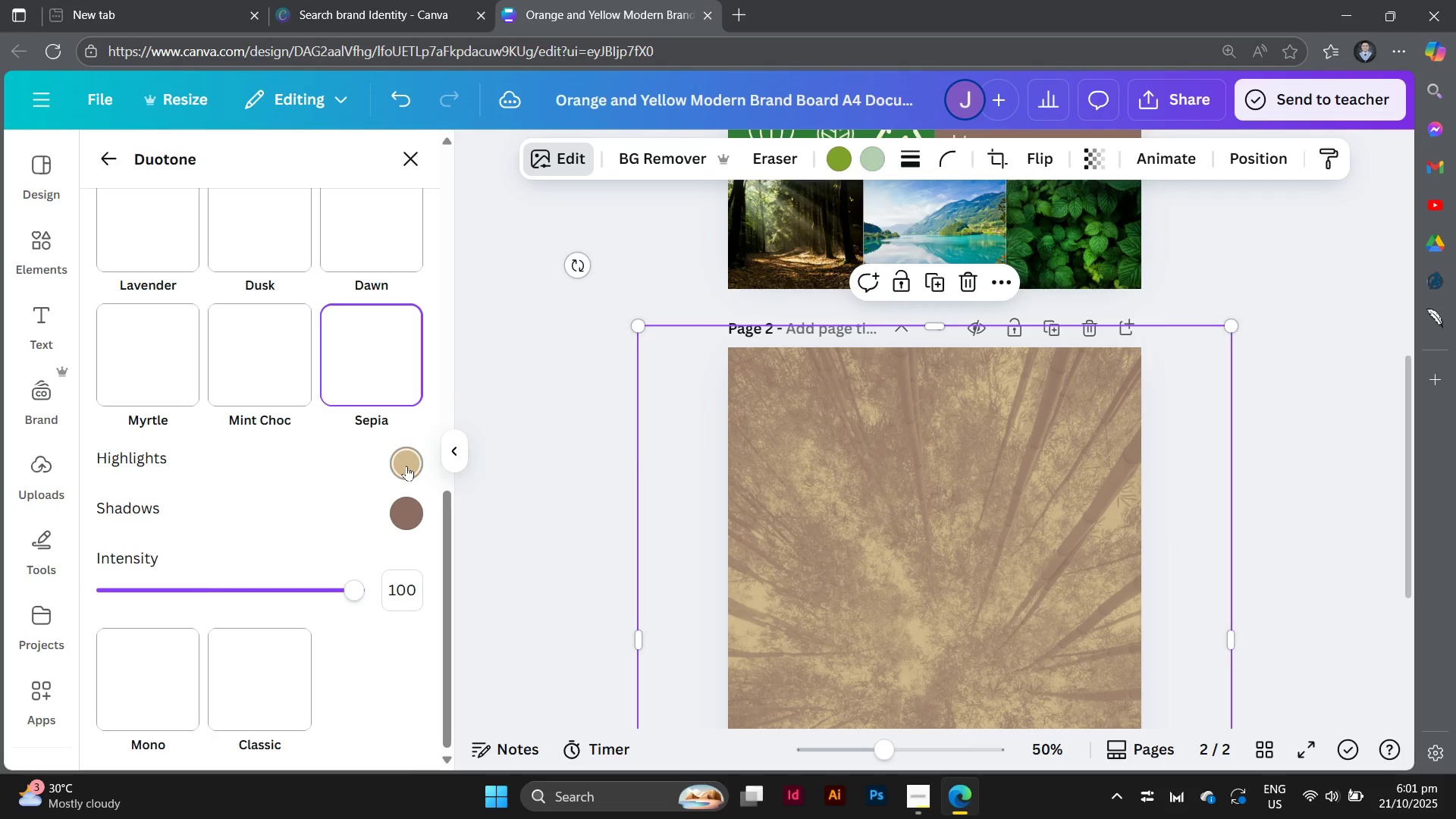 
left_click([406, 466])
 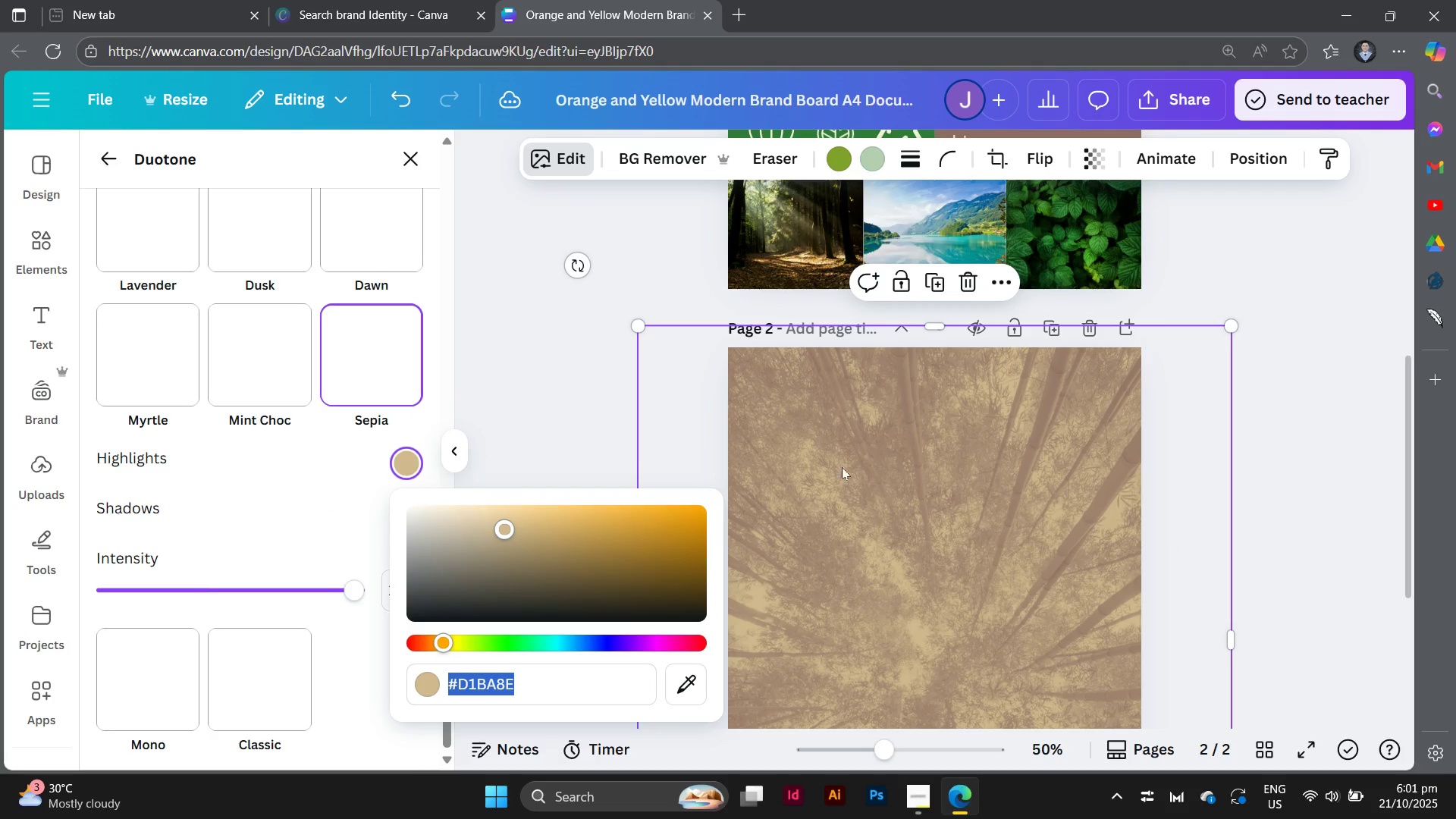 
scroll: coordinate [843, 465], scroll_direction: up, amount: 5.0
 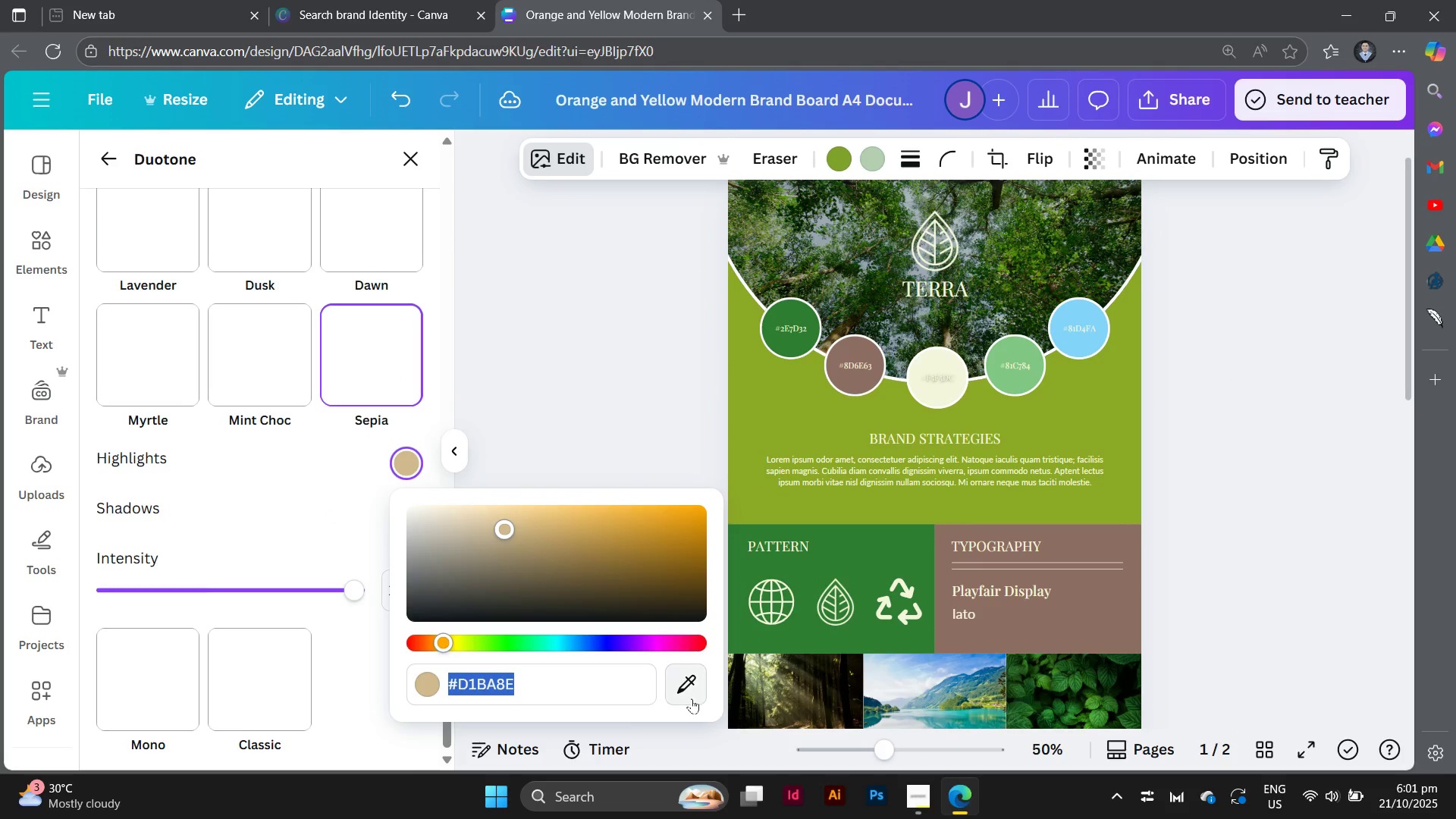 
left_click([690, 695])
 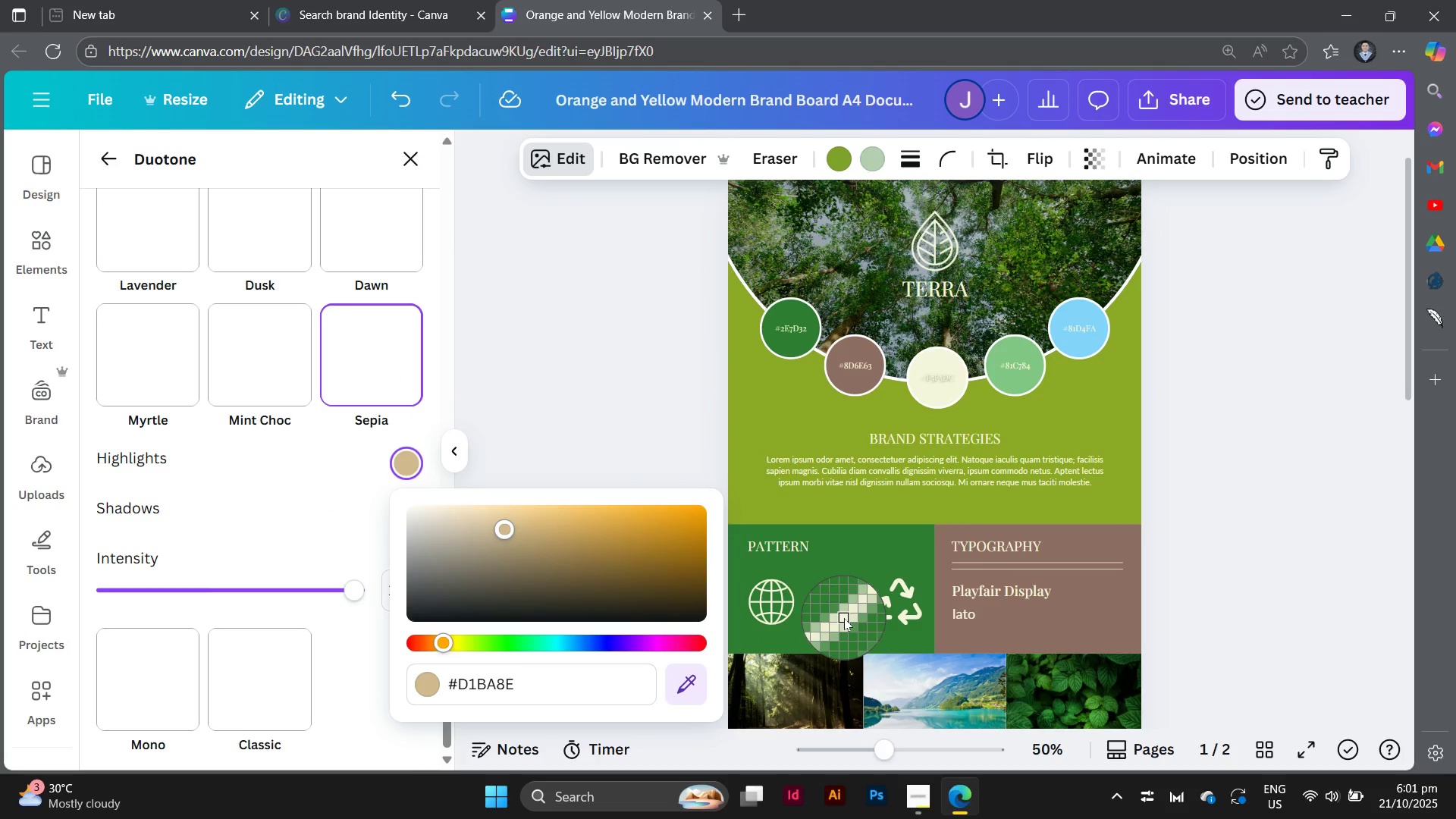 
scroll: coordinate [844, 618], scroll_direction: down, amount: 3.0
 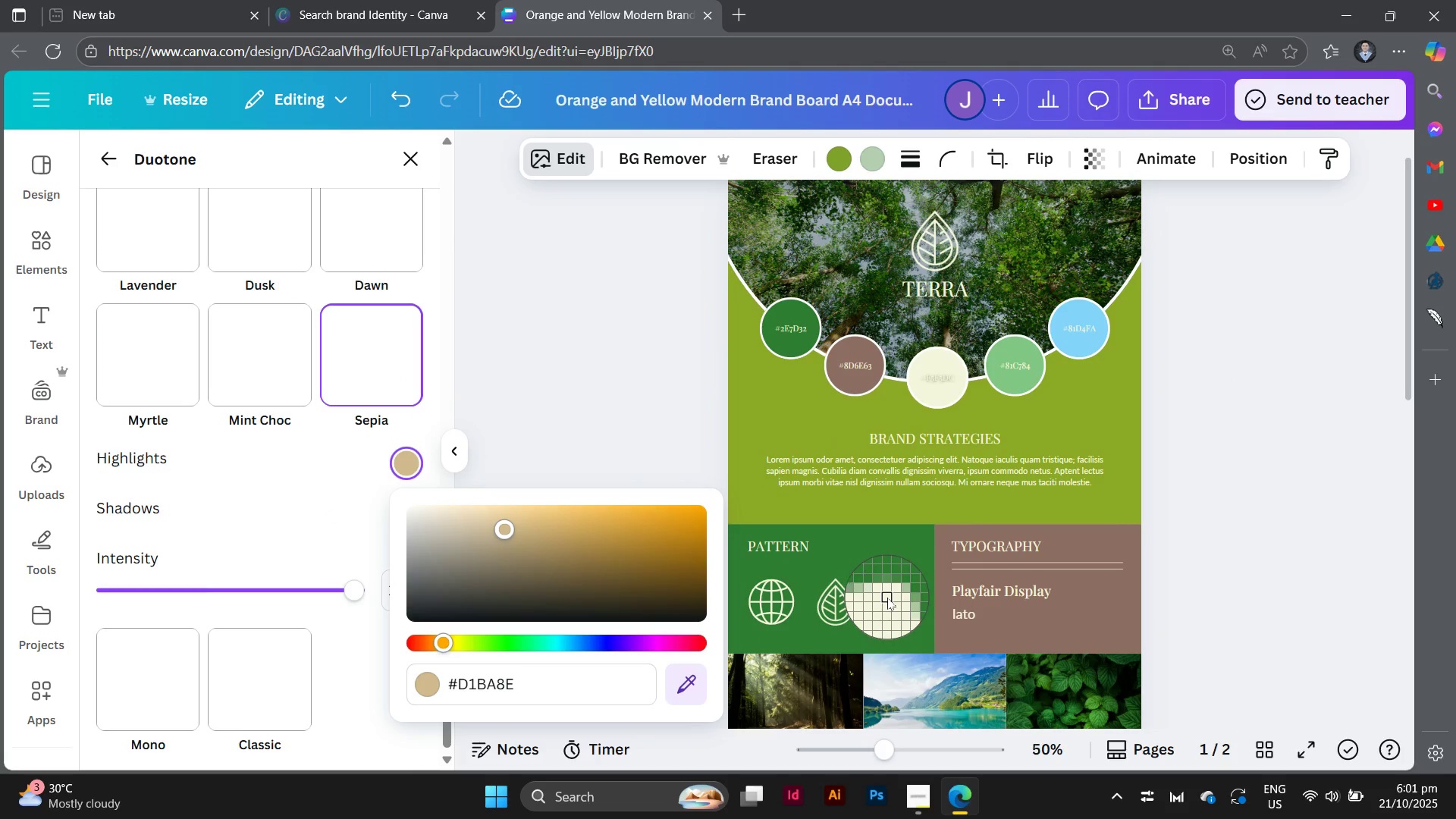 
wait(5.05)
 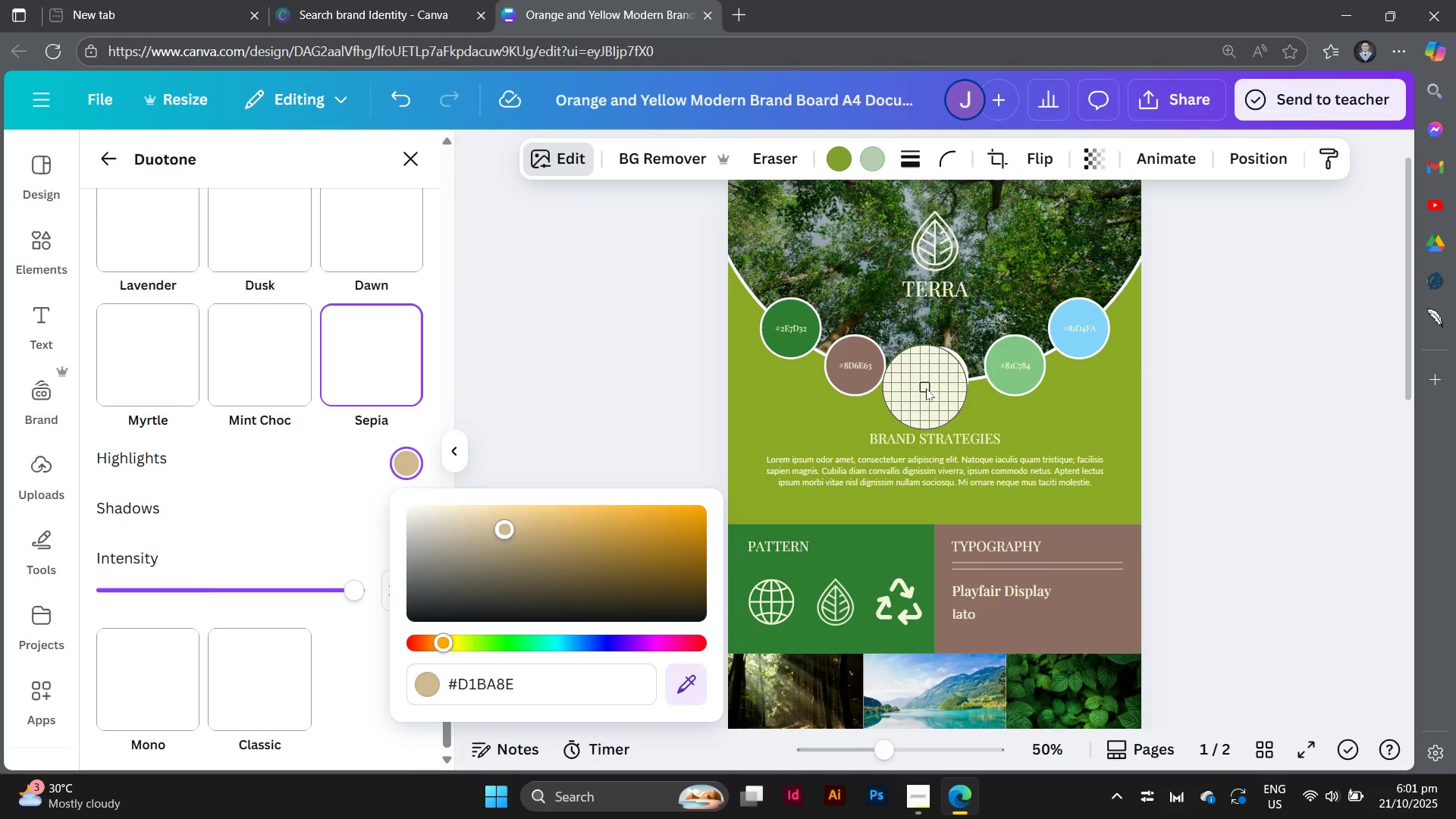 
left_click([938, 399])
 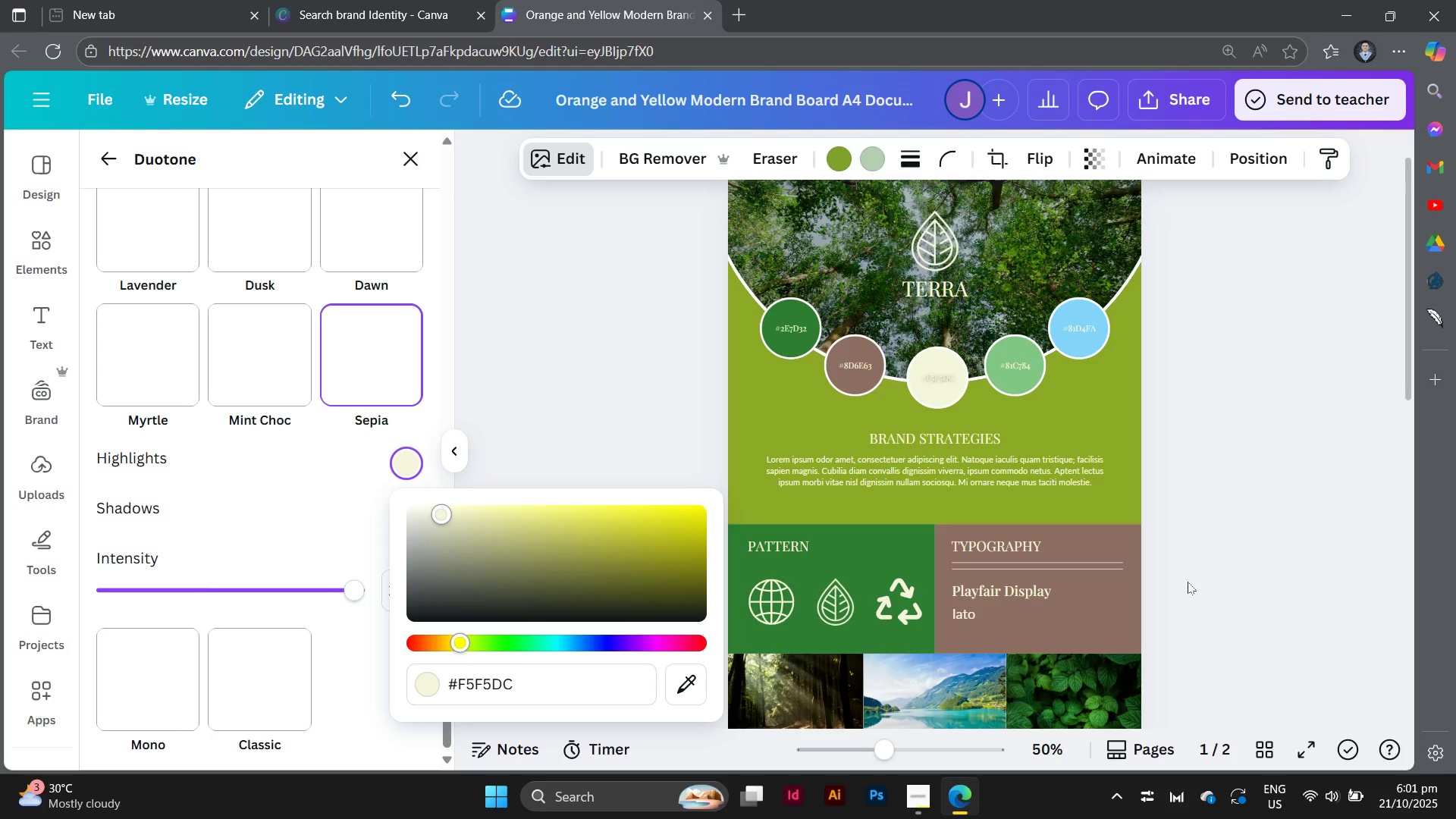 
scroll: coordinate [1188, 582], scroll_direction: down, amount: 8.0
 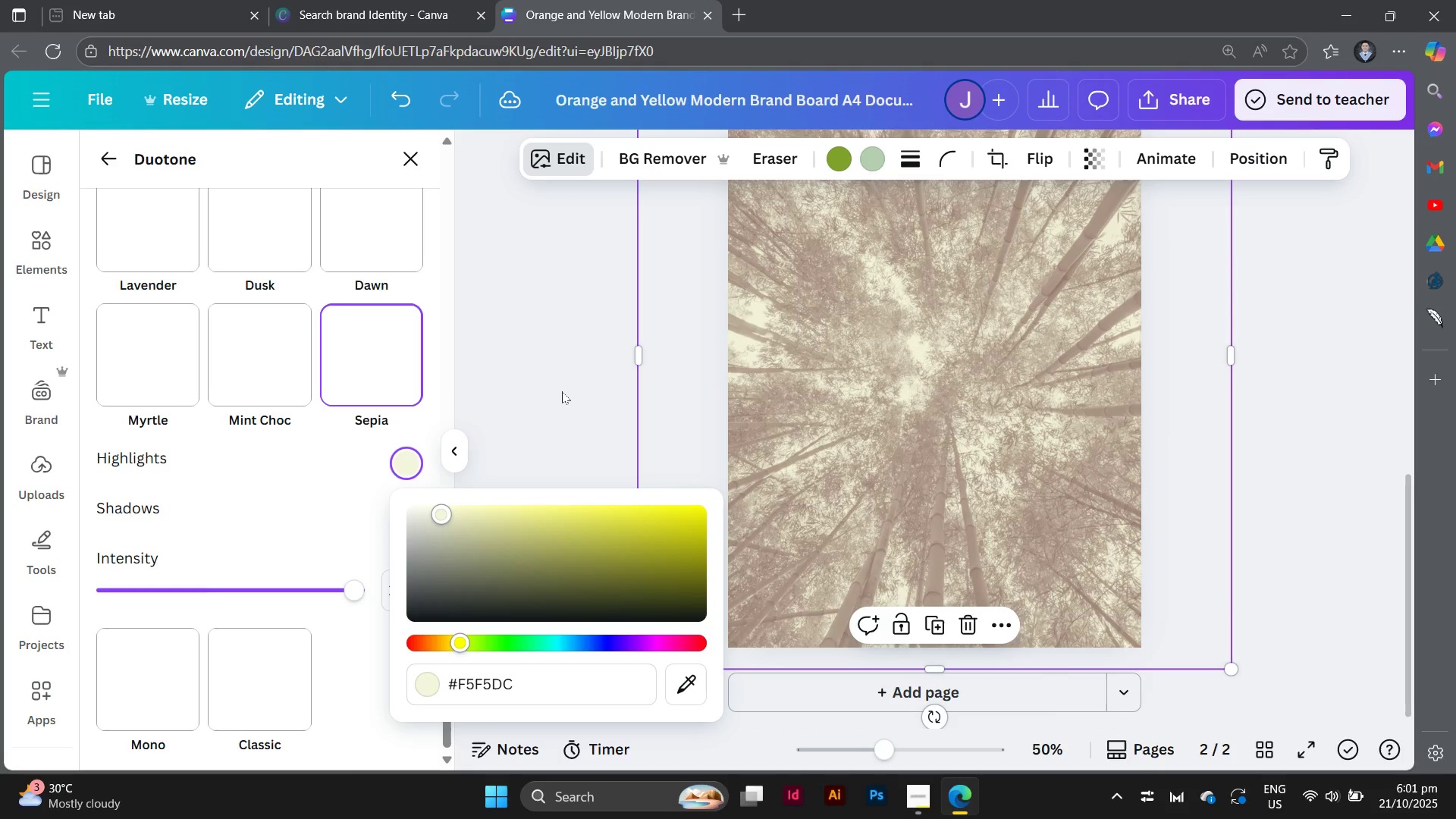 
scroll: coordinate [562, 391], scroll_direction: up, amount: 1.0
 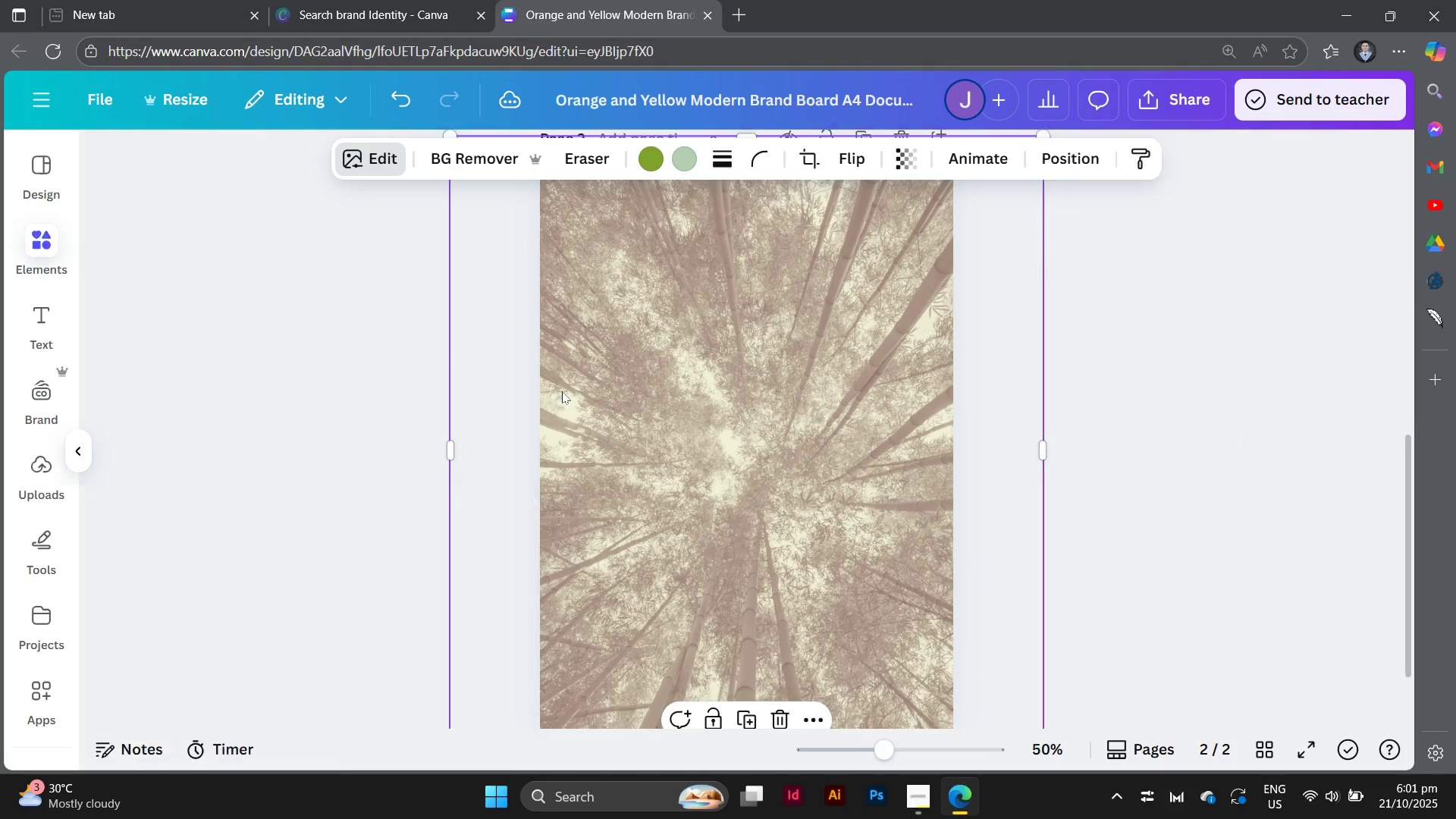 
double_click([562, 391])
 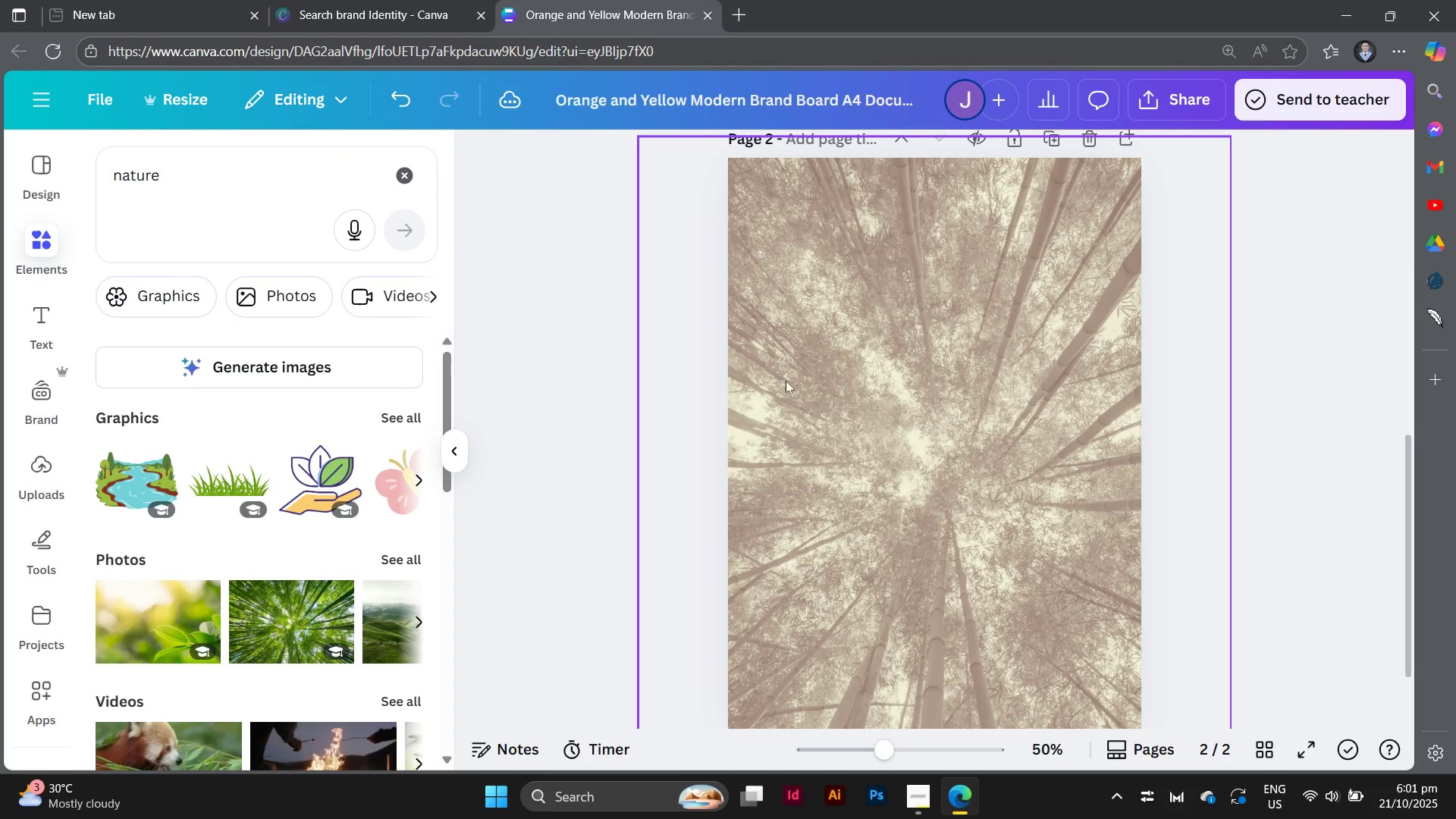 
scroll: coordinate [786, 381], scroll_direction: down, amount: 1.0
 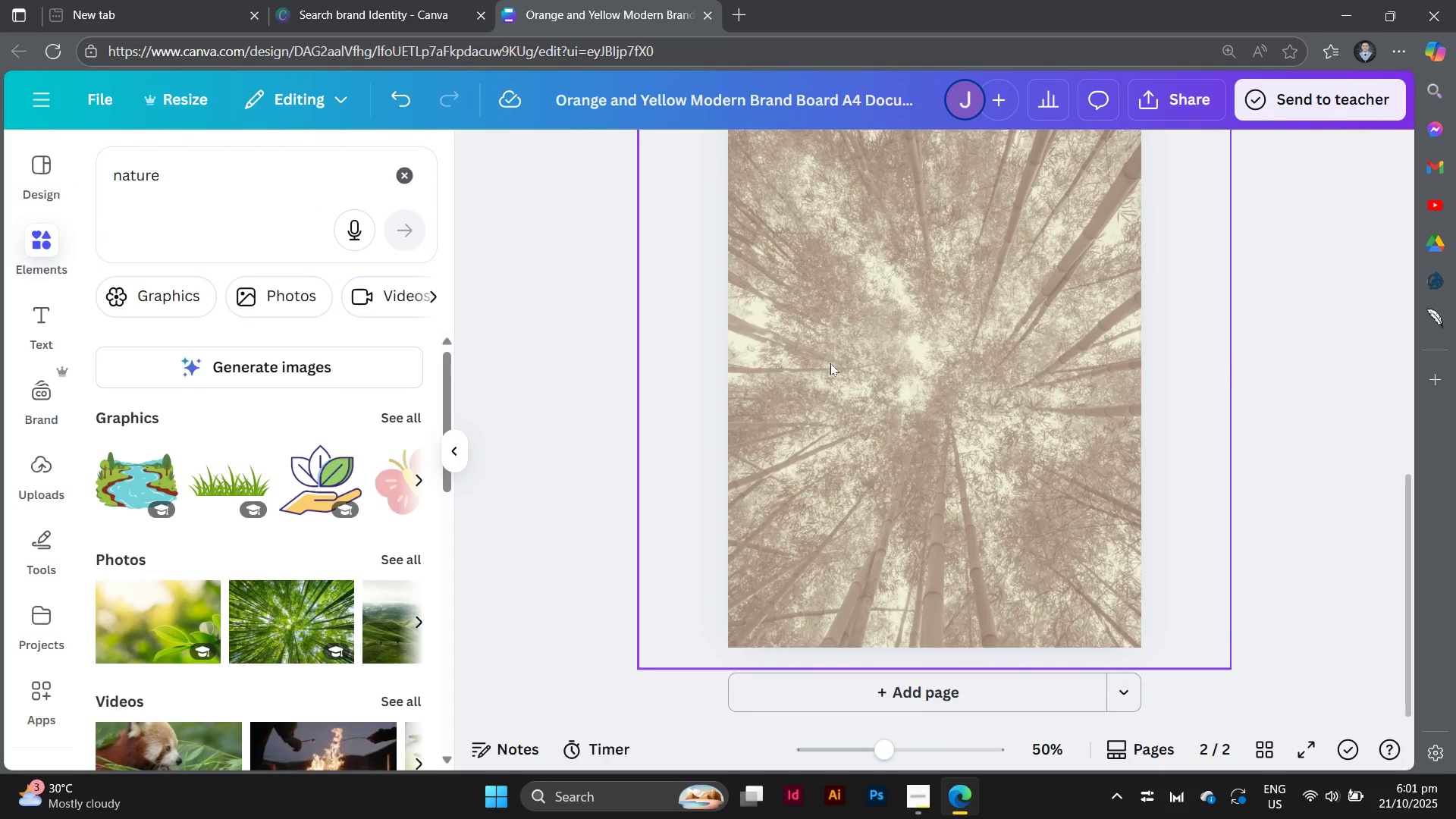 
left_click([830, 363])
 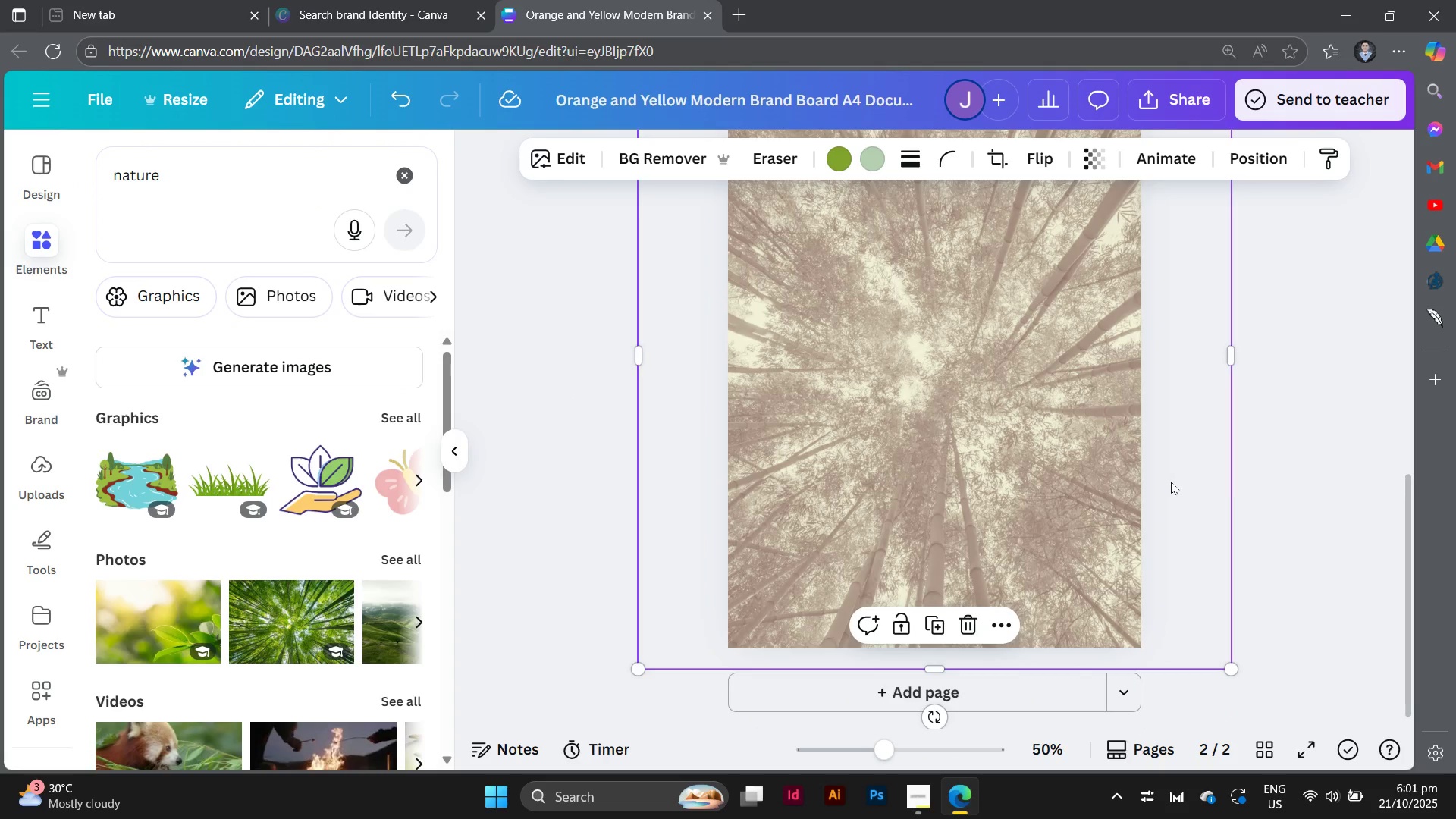 
scroll: coordinate [1289, 484], scroll_direction: up, amount: 2.0
 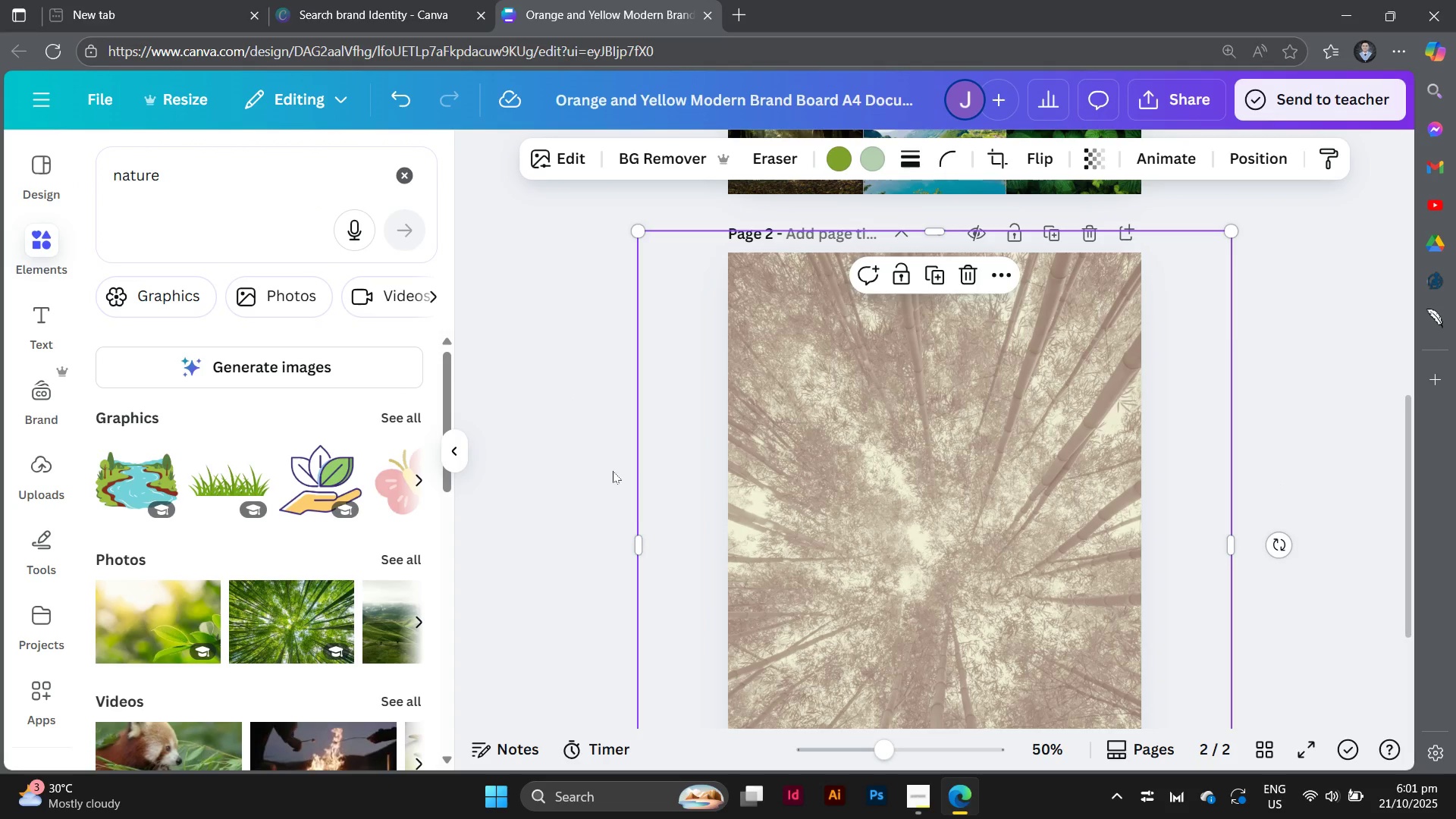 
left_click([611, 458])
 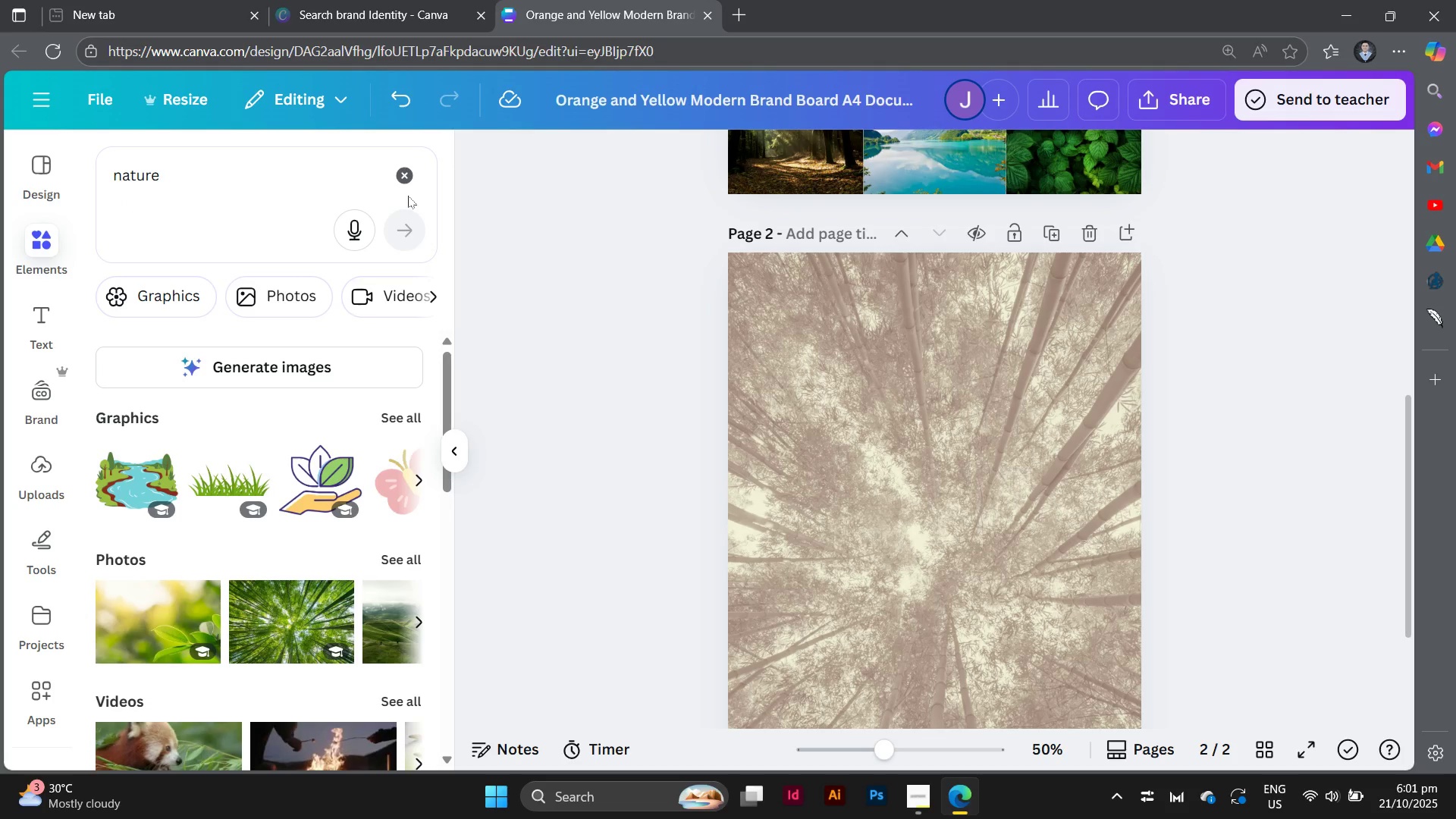 
left_click([402, 183])
 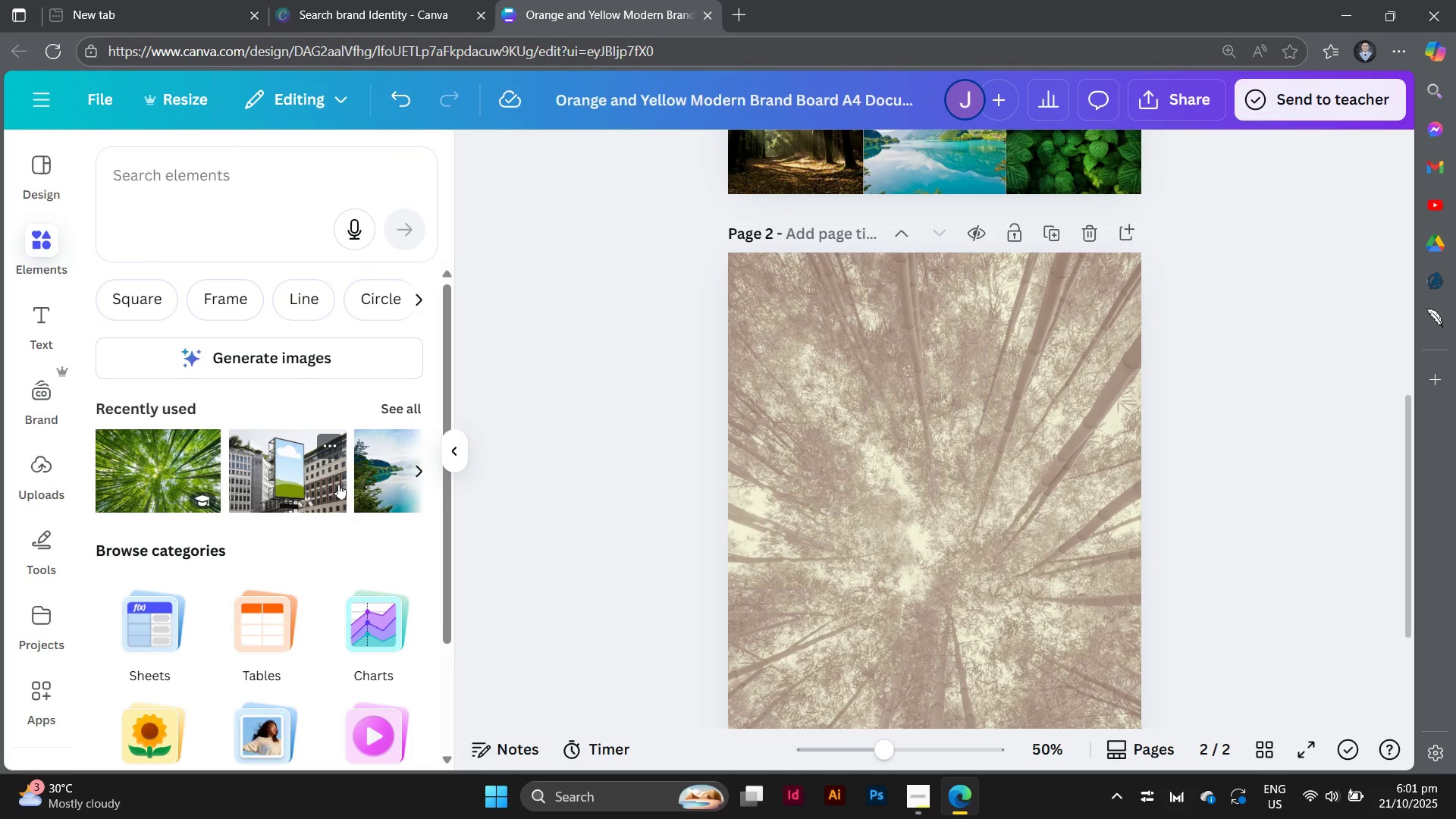 
scroll: coordinate [833, 461], scroll_direction: up, amount: 6.0
 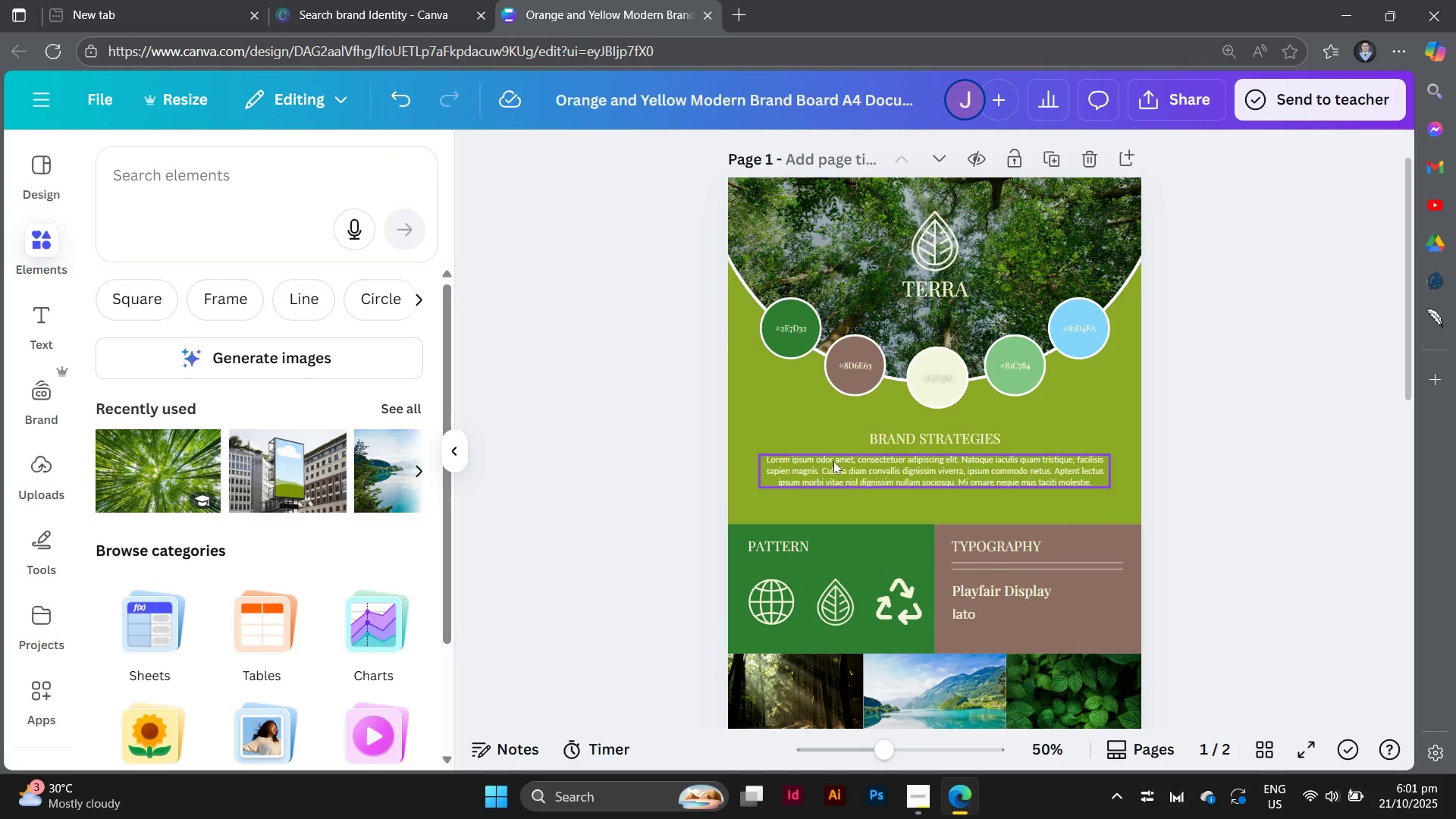 
scroll: coordinate [833, 461], scroll_direction: down, amount: 7.0
 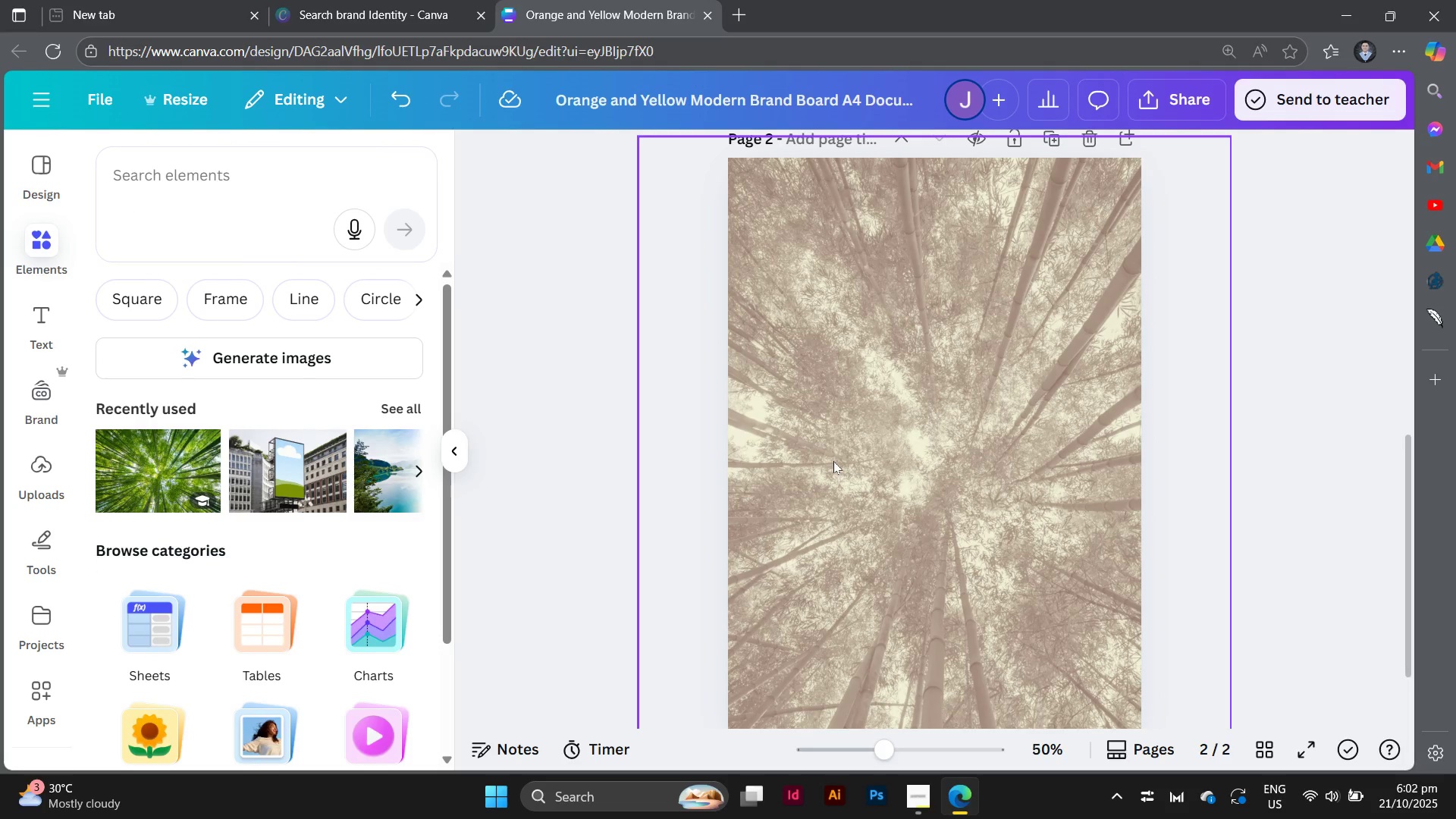 
scroll: coordinate [833, 461], scroll_direction: up, amount: 7.0
 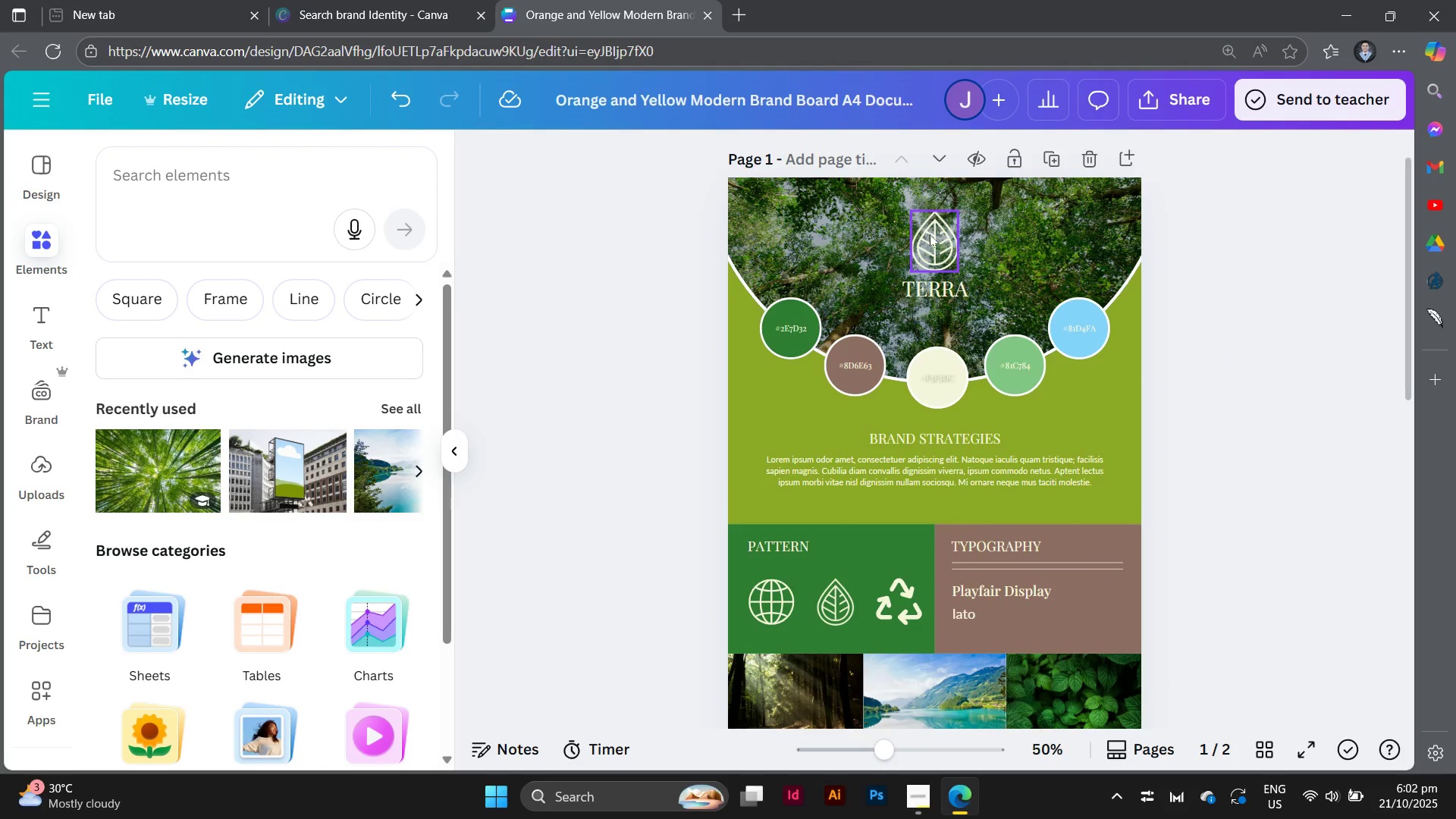 
left_click([930, 234])
 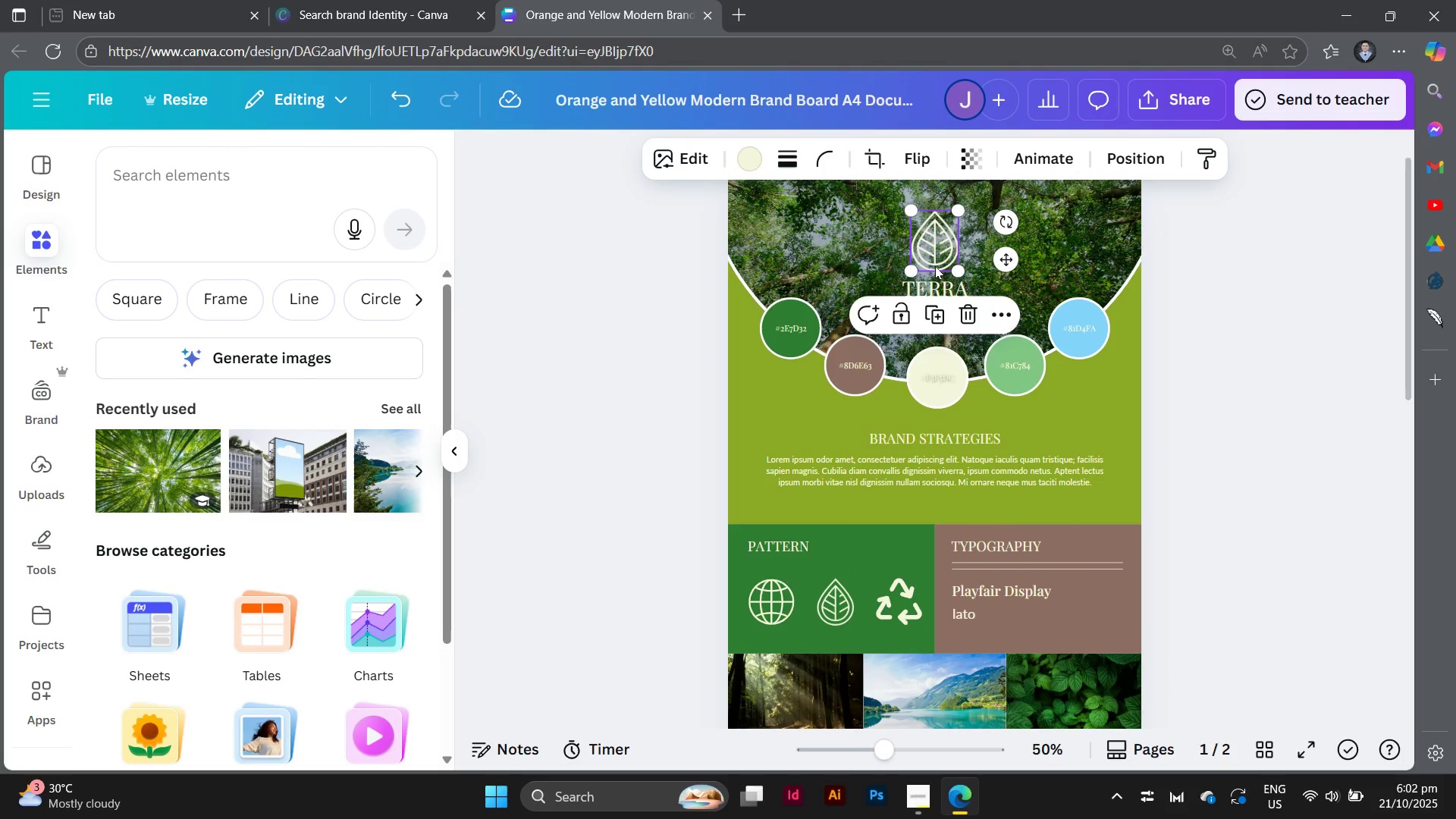 
hold_key(key=ShiftLeft, duration=0.86)
left_click([948, 281])
 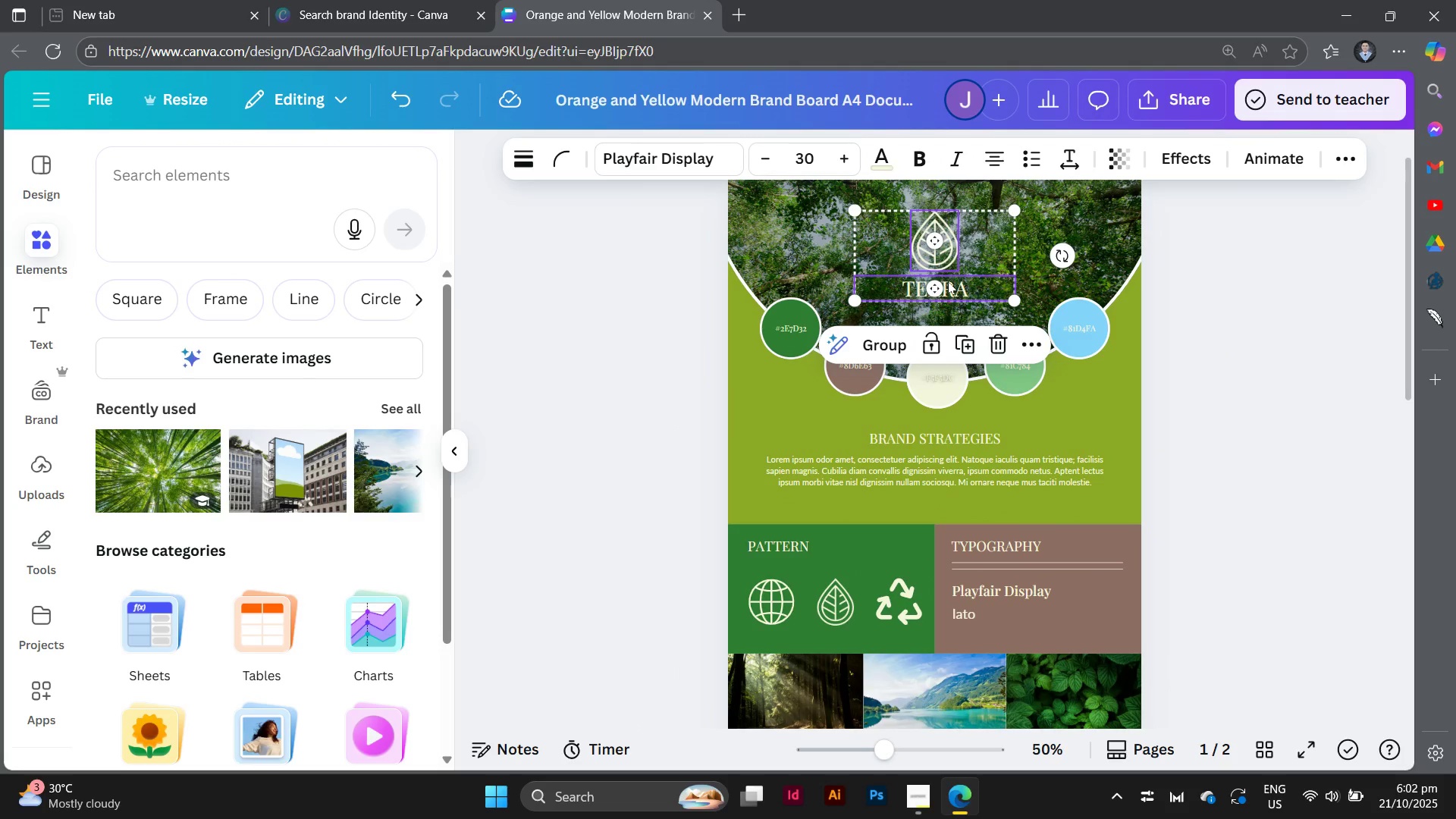 
key(Control+C)
 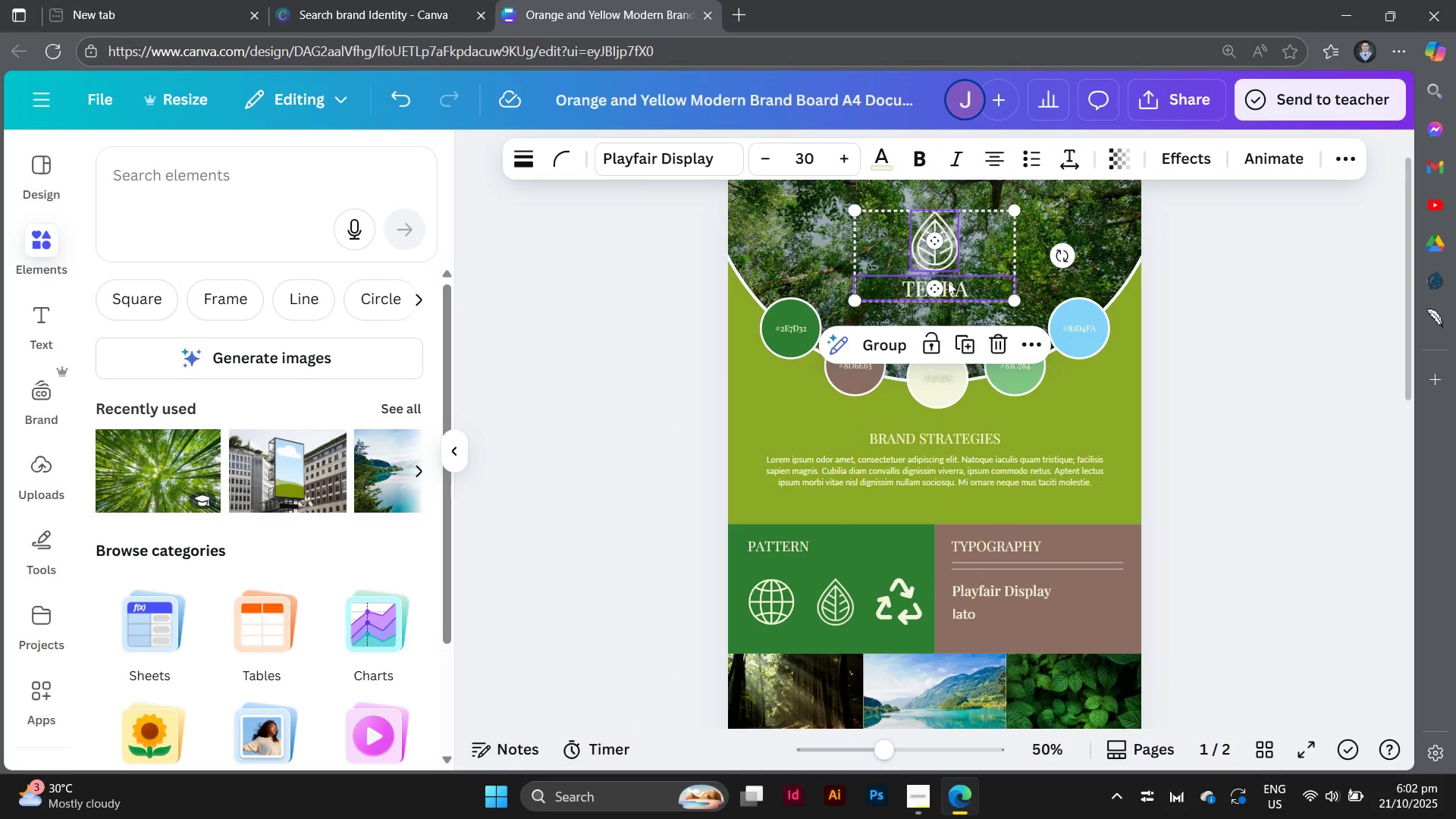 
scroll: coordinate [948, 281], scroll_direction: down, amount: 7.0
 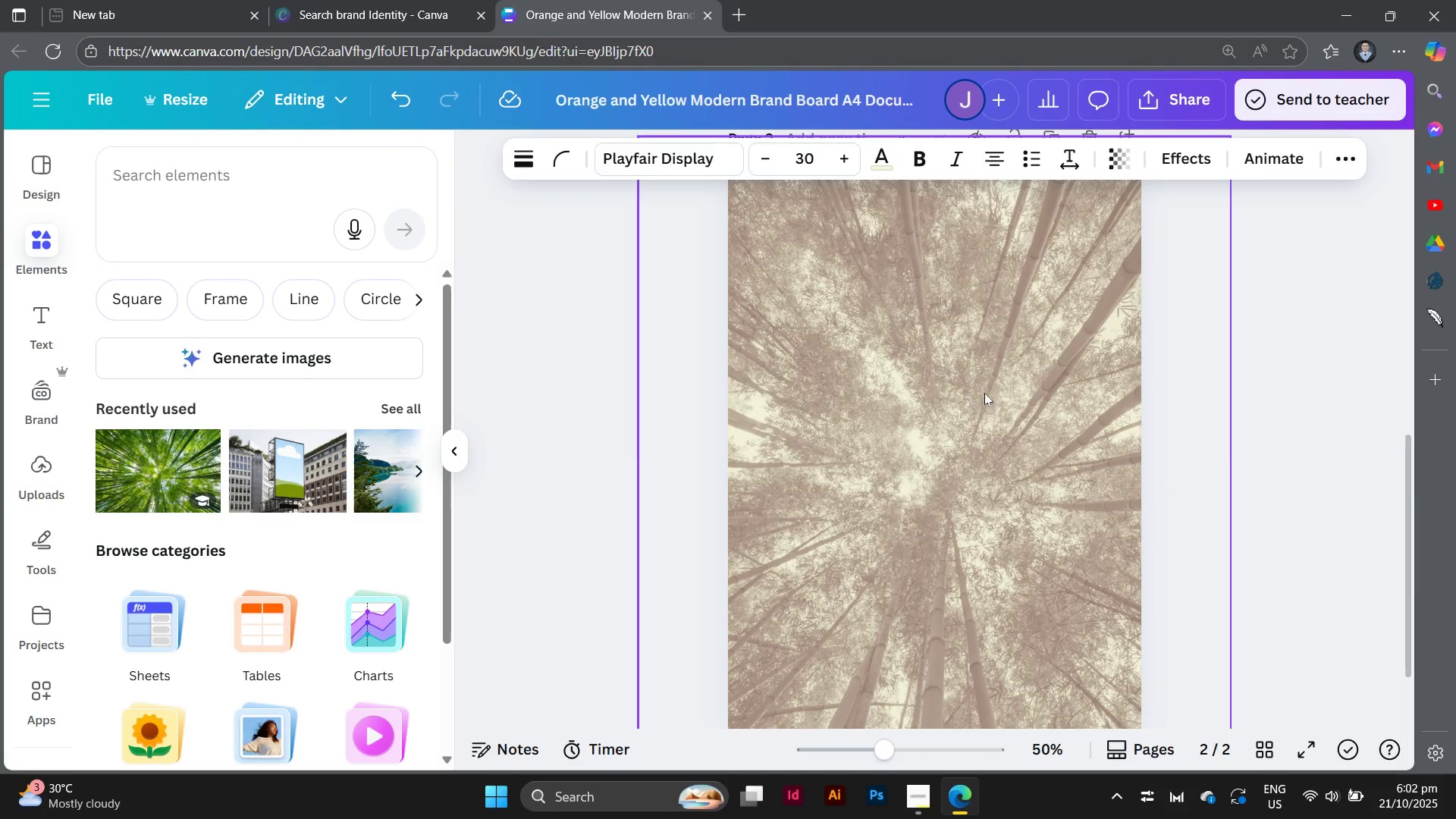 
left_click([984, 393])
 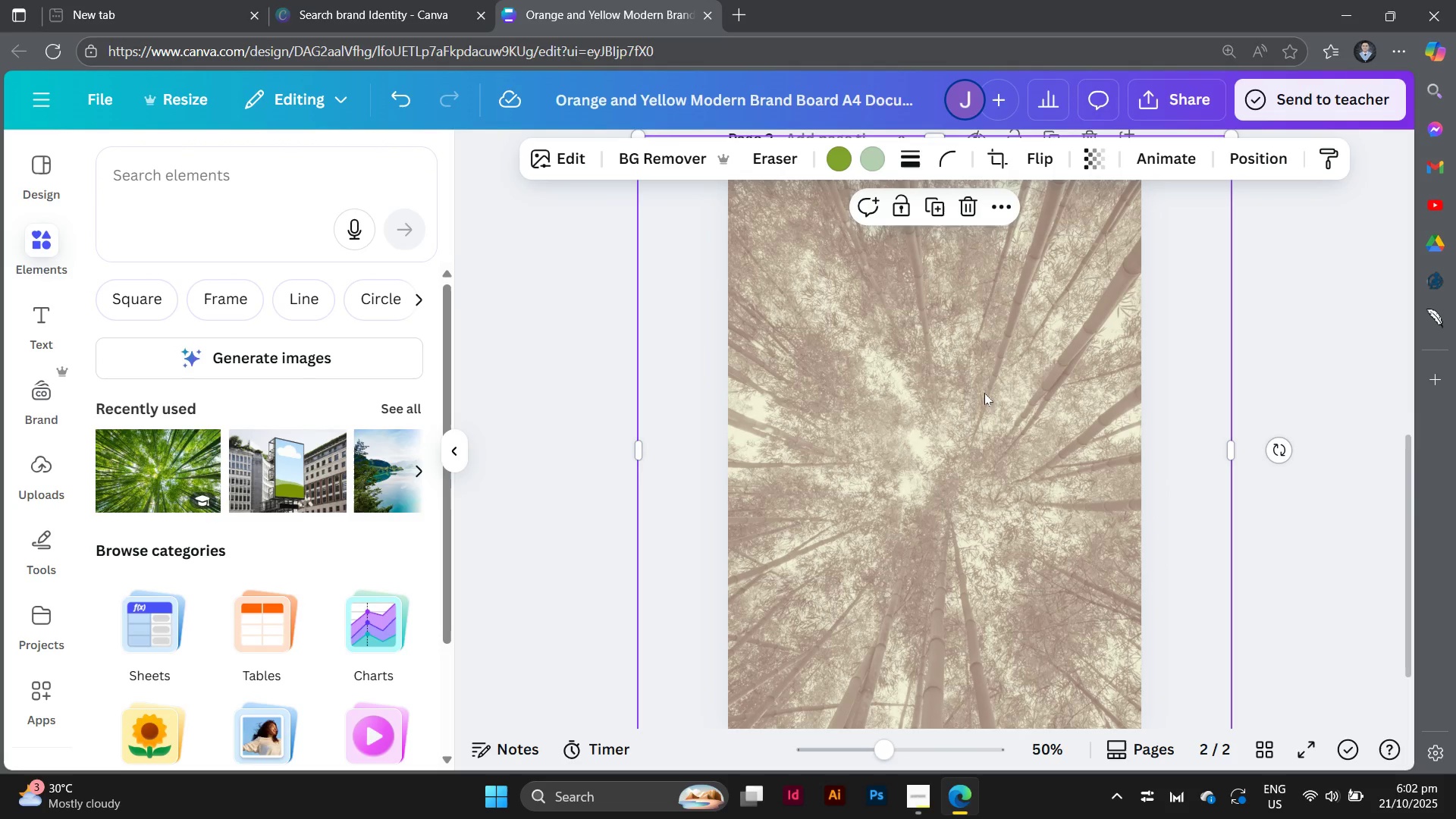 
key(Control+V)
 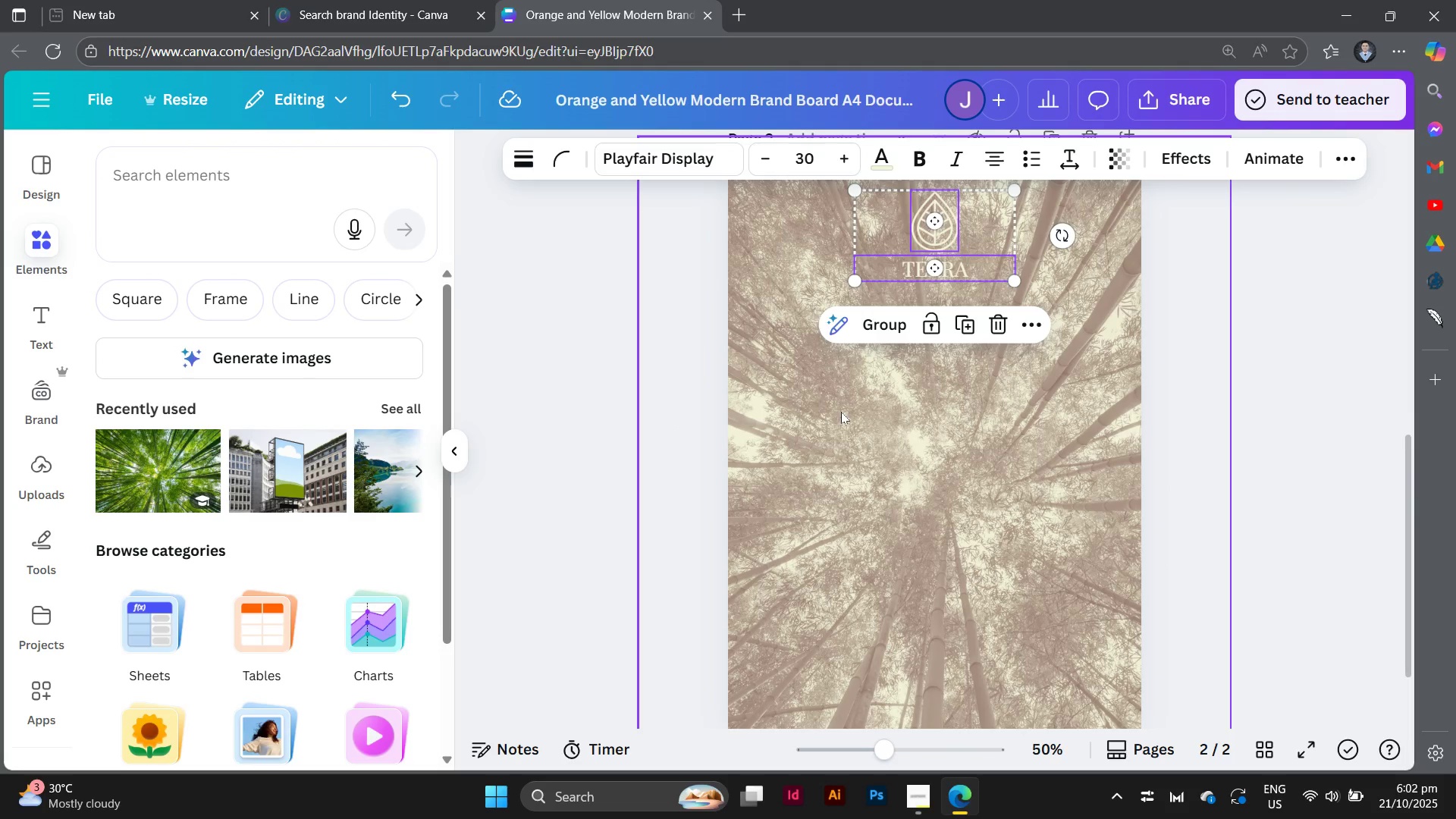 
left_click([850, 417])
 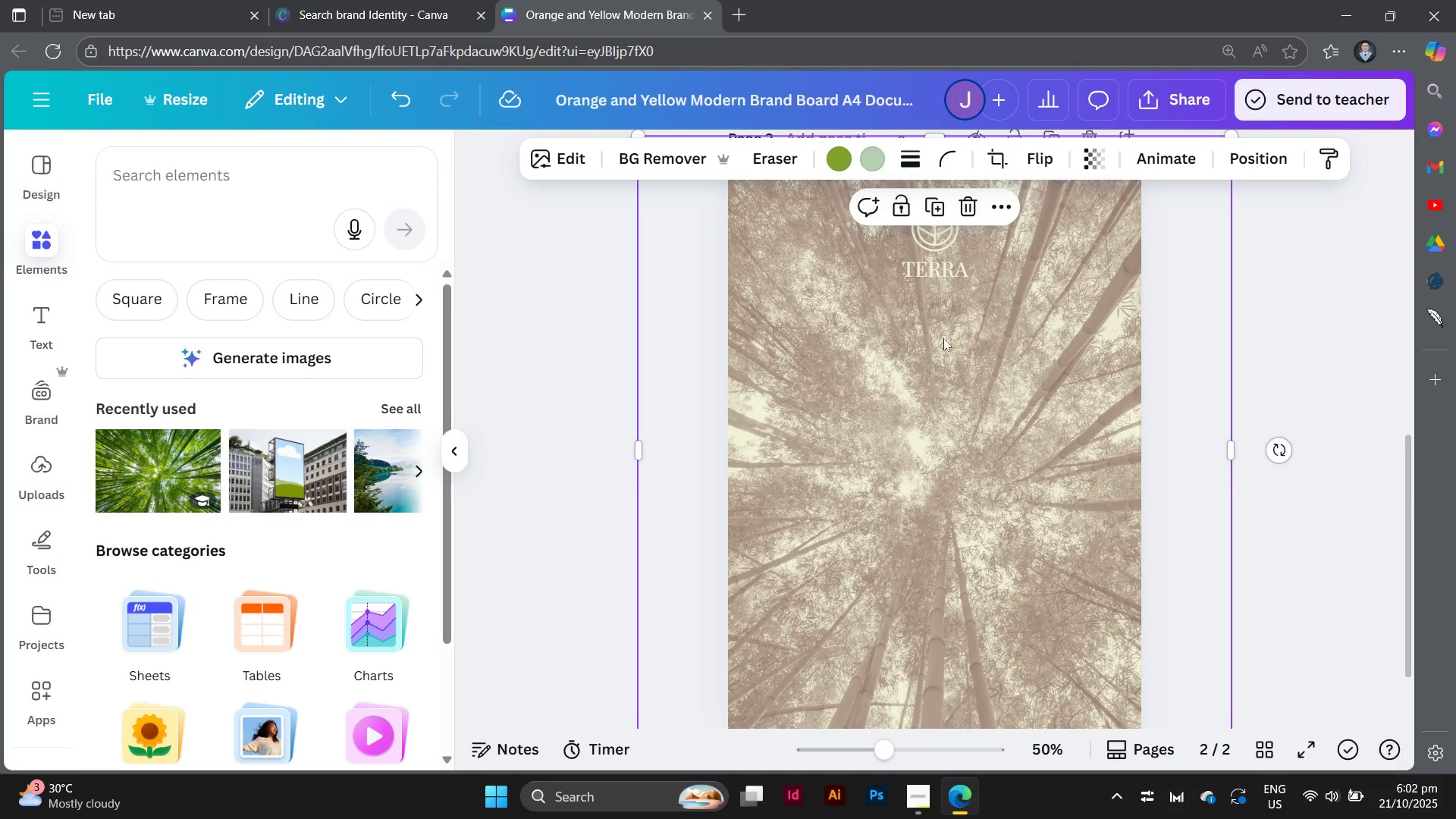 
scroll: coordinate [943, 338], scroll_direction: up, amount: 1.0
 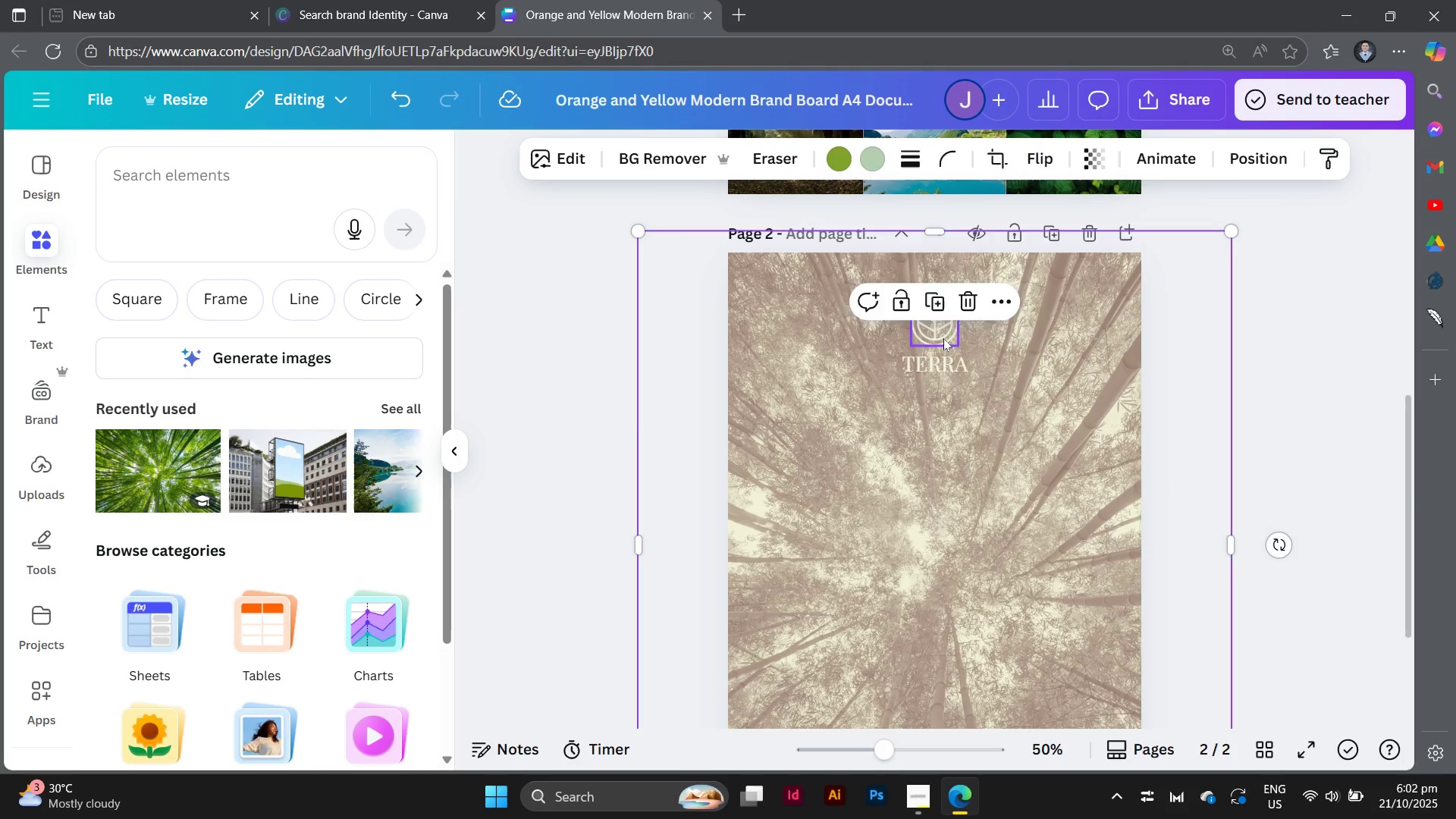 
left_click_drag(start_coordinate=[943, 338], to_coordinate=[952, 390])
 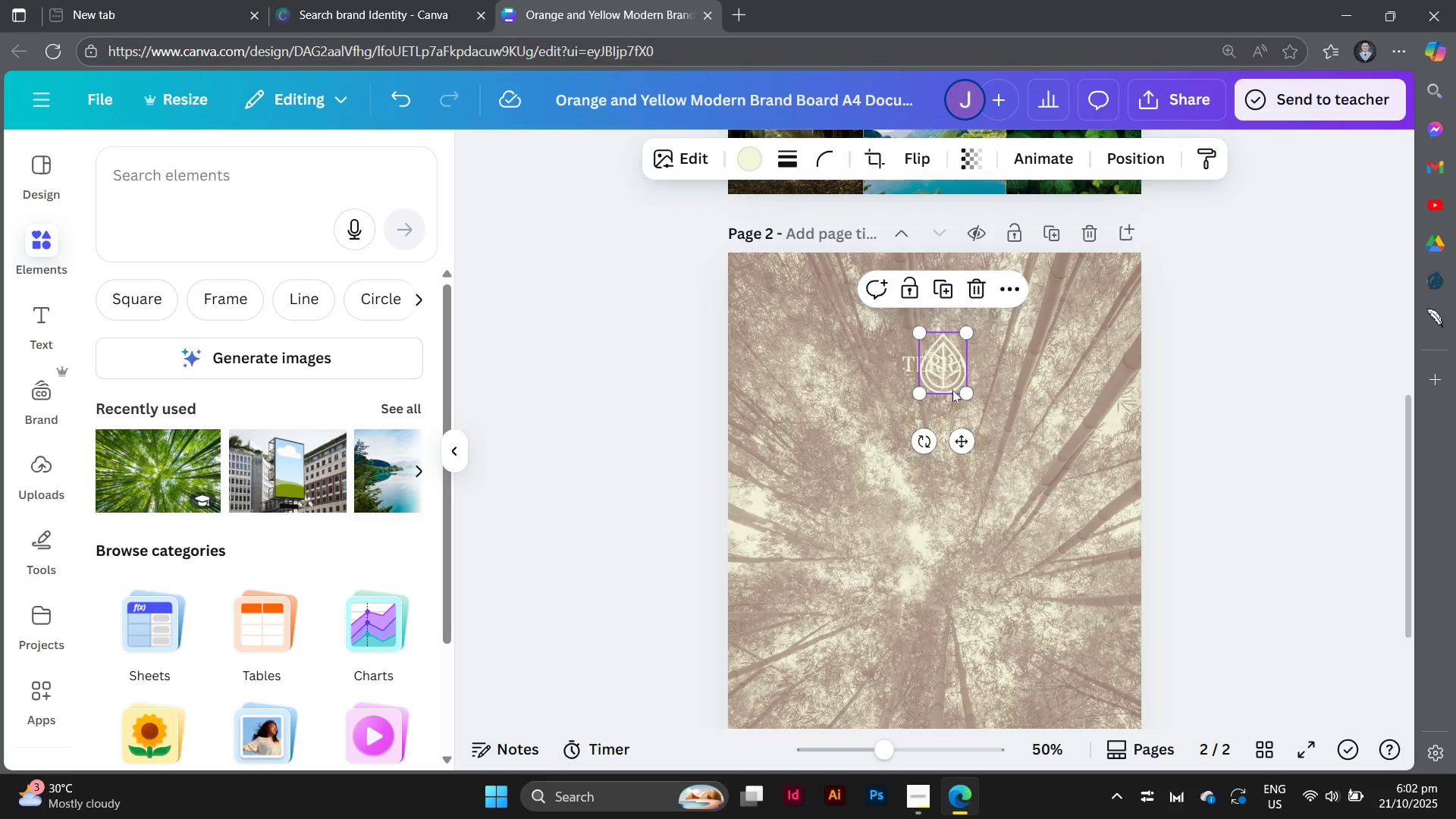 
key(Control+Z)
 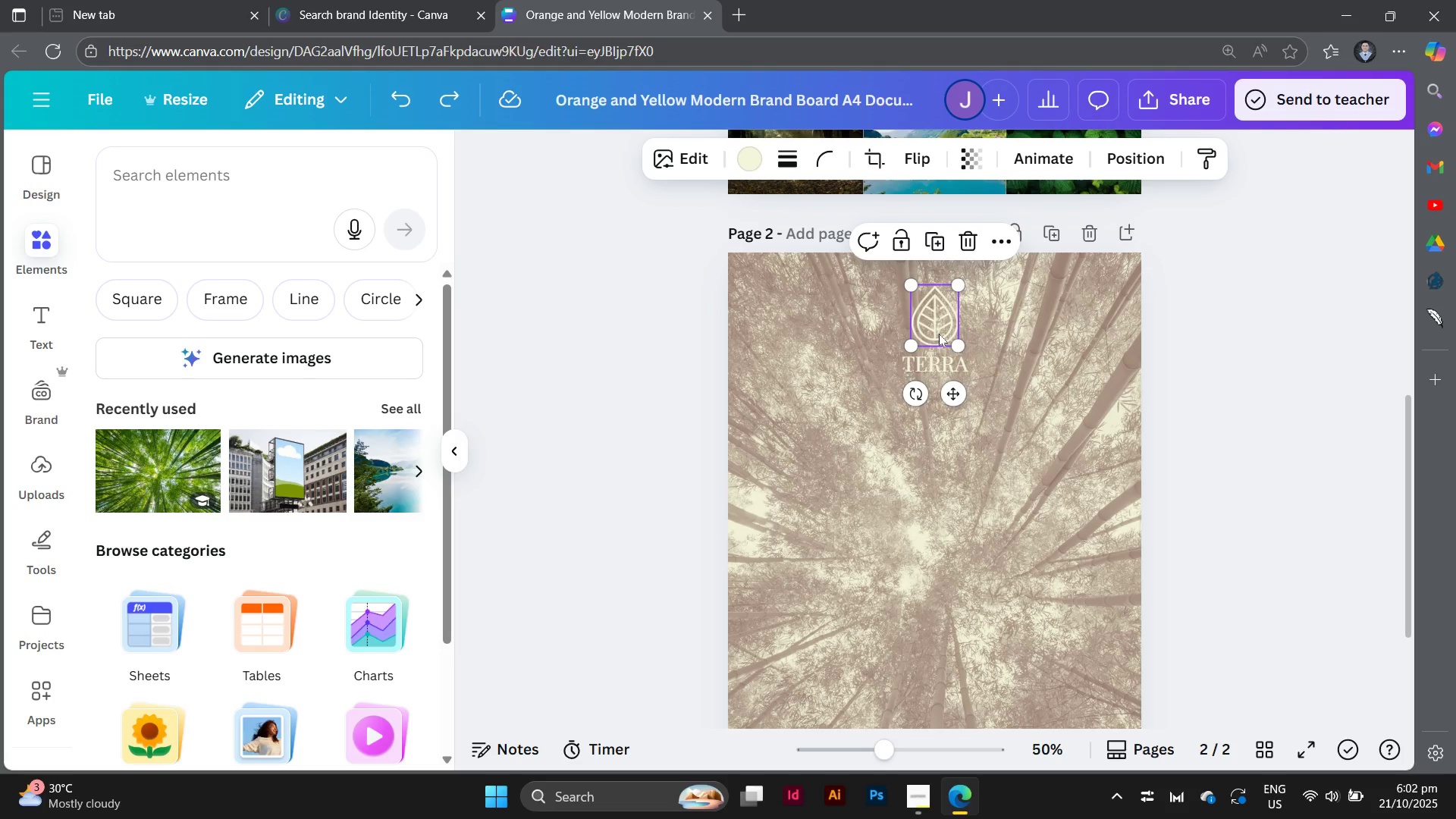 
hold_key(key=ShiftLeft, duration=0.84)
left_click([941, 364])
 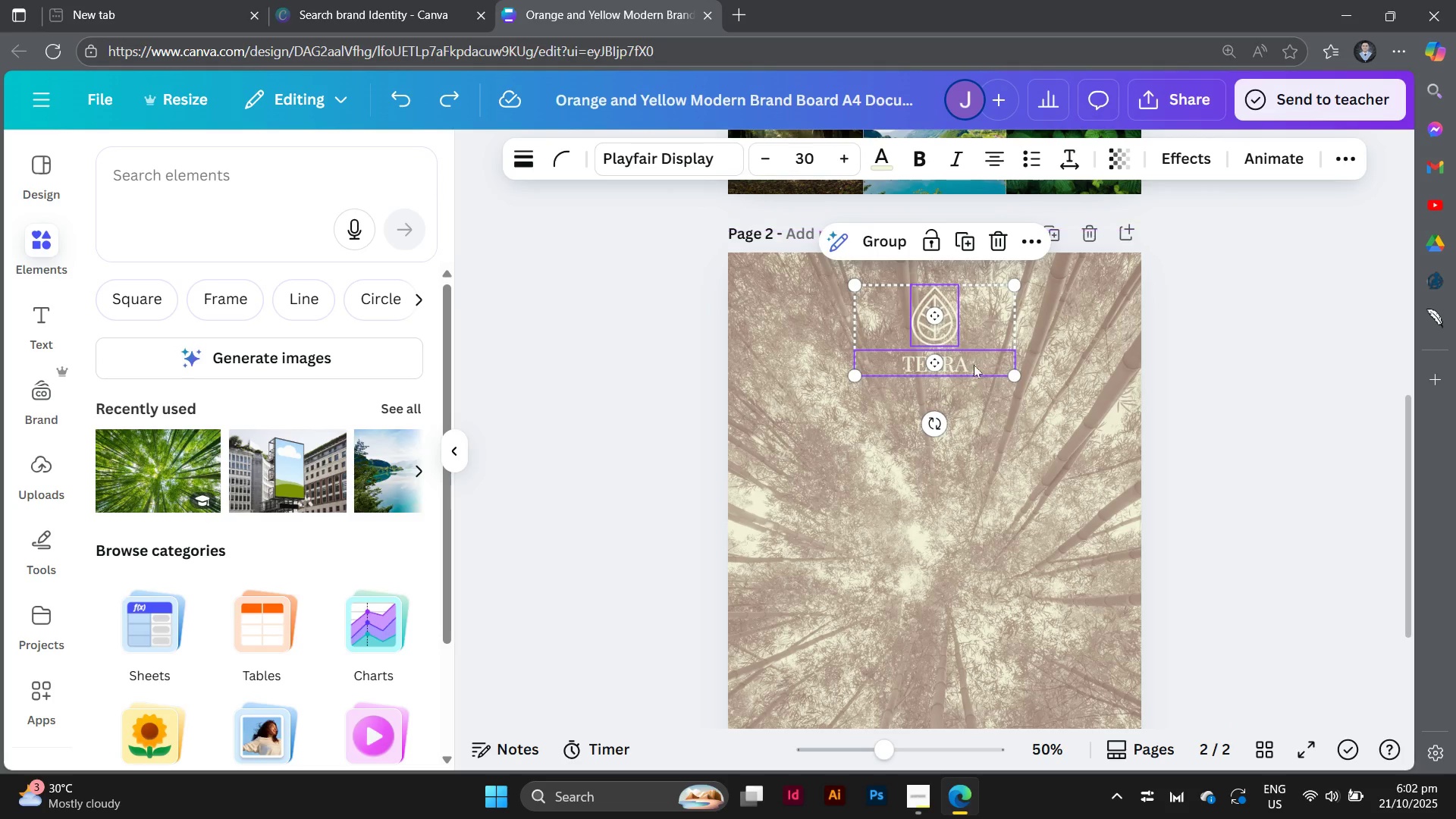 
left_click_drag(start_coordinate=[974, 365], to_coordinate=[974, 577])
 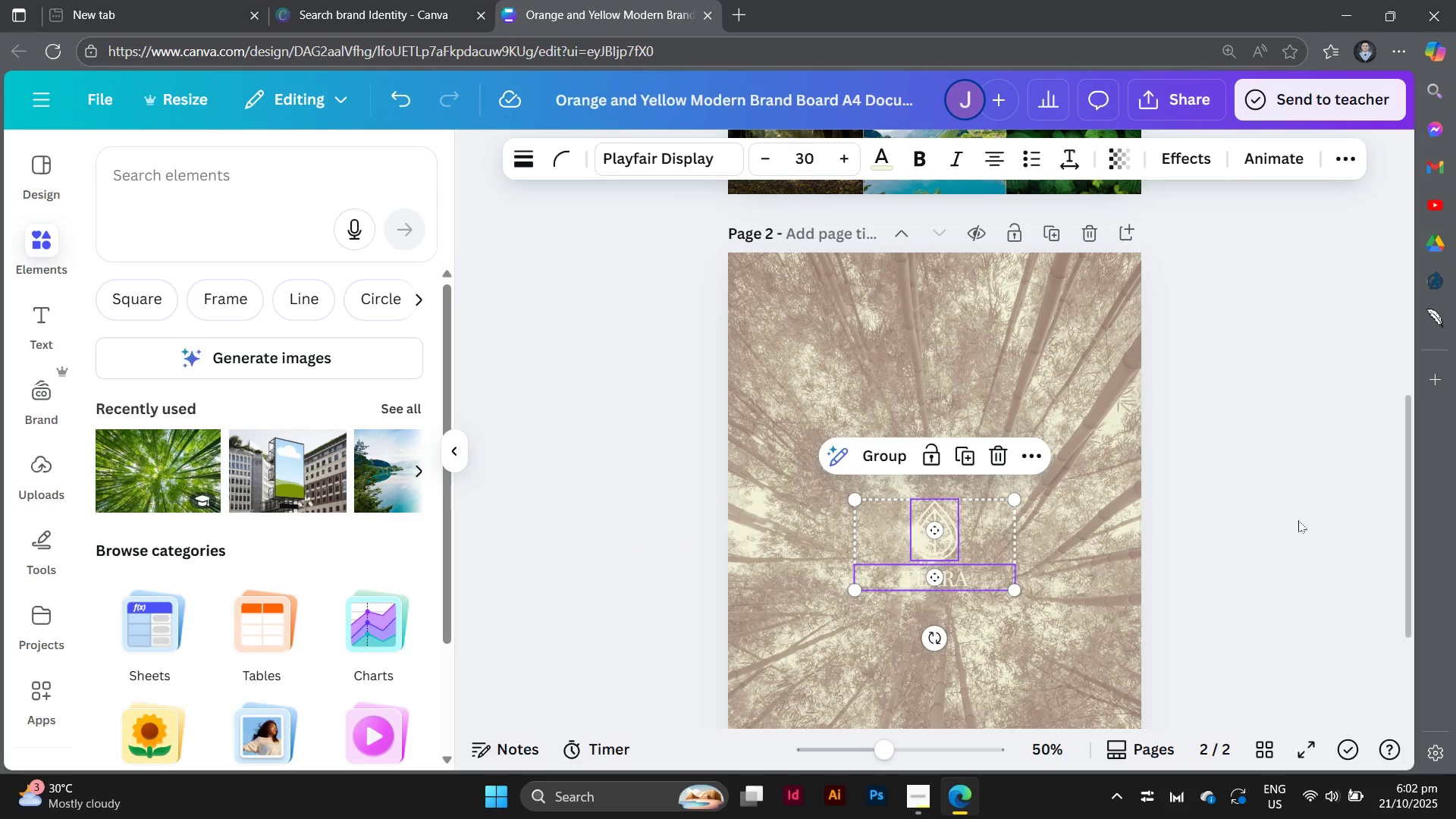 
left_click([1298, 520])
 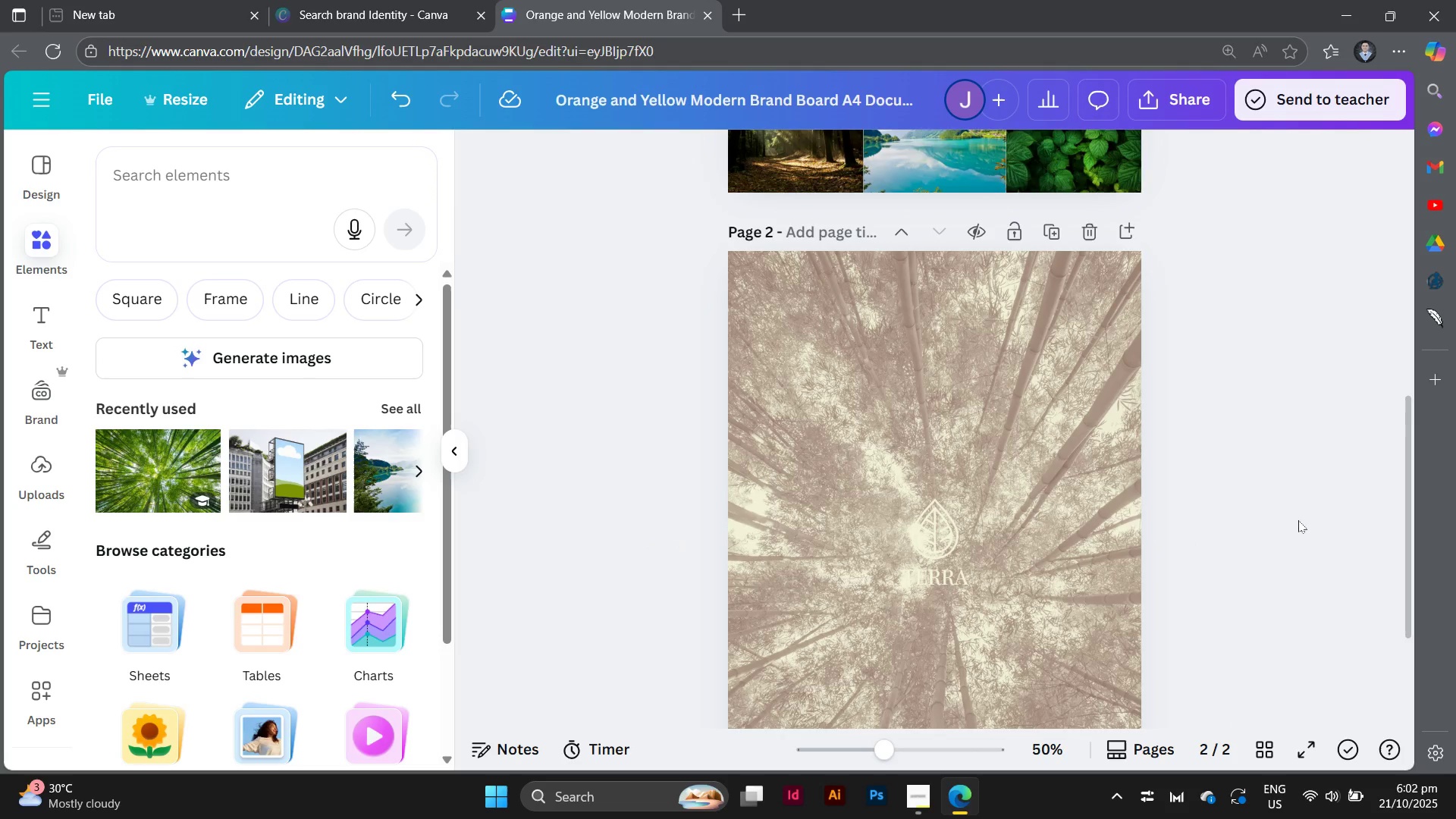 
scroll: coordinate [1298, 520], scroll_direction: down, amount: 3.0
 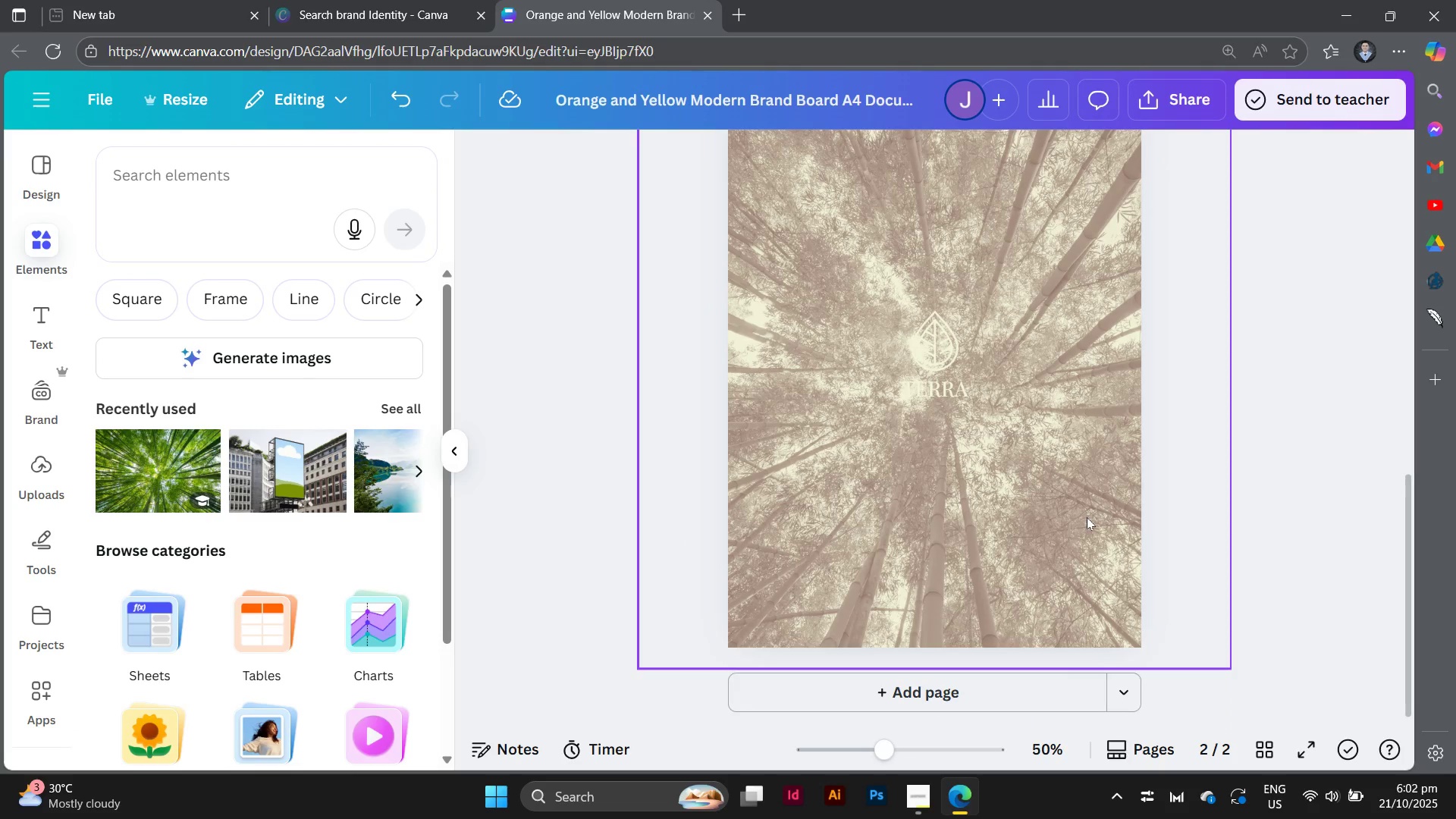 
left_click([1087, 517])
 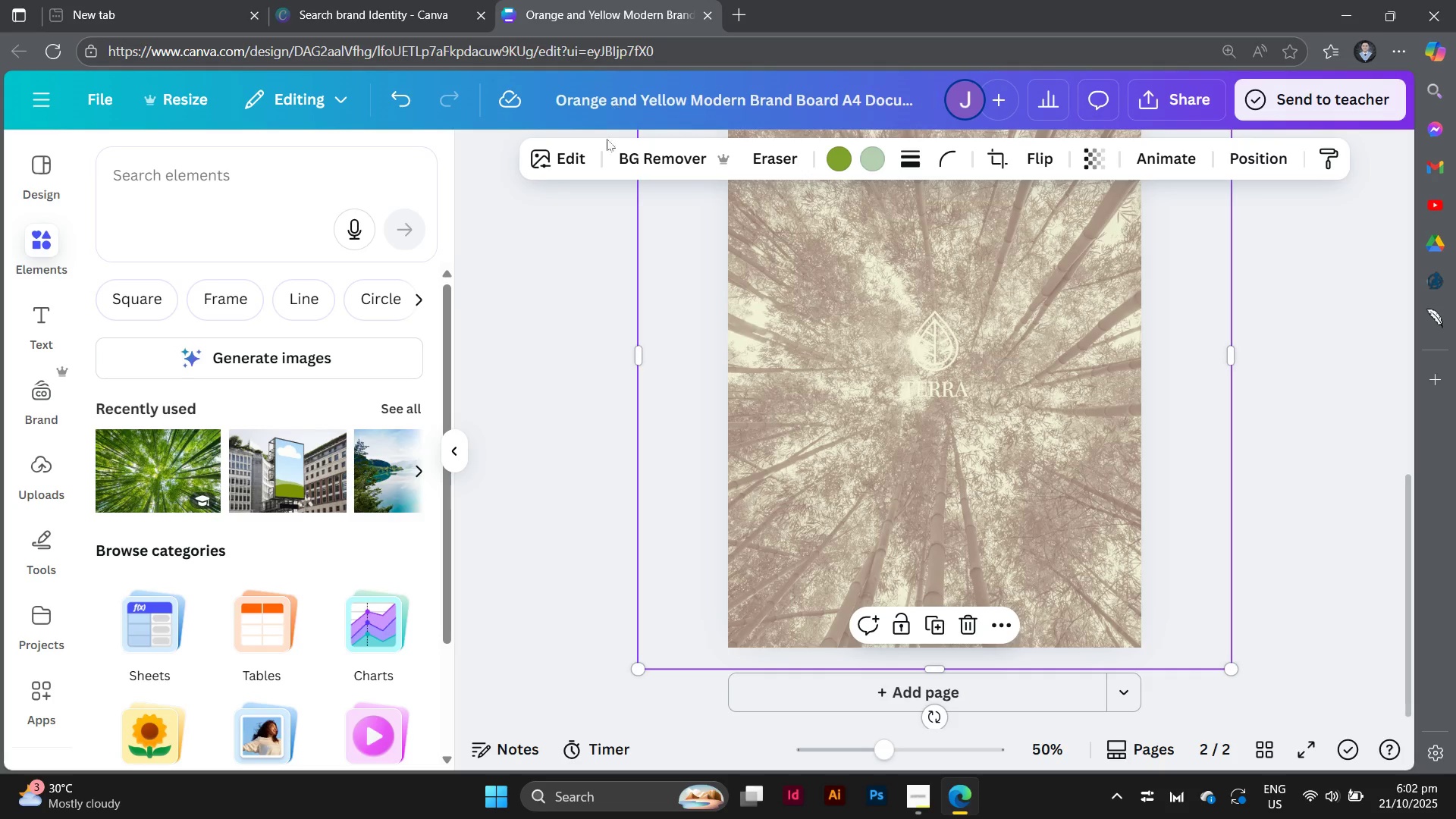 
left_click([554, 162])
 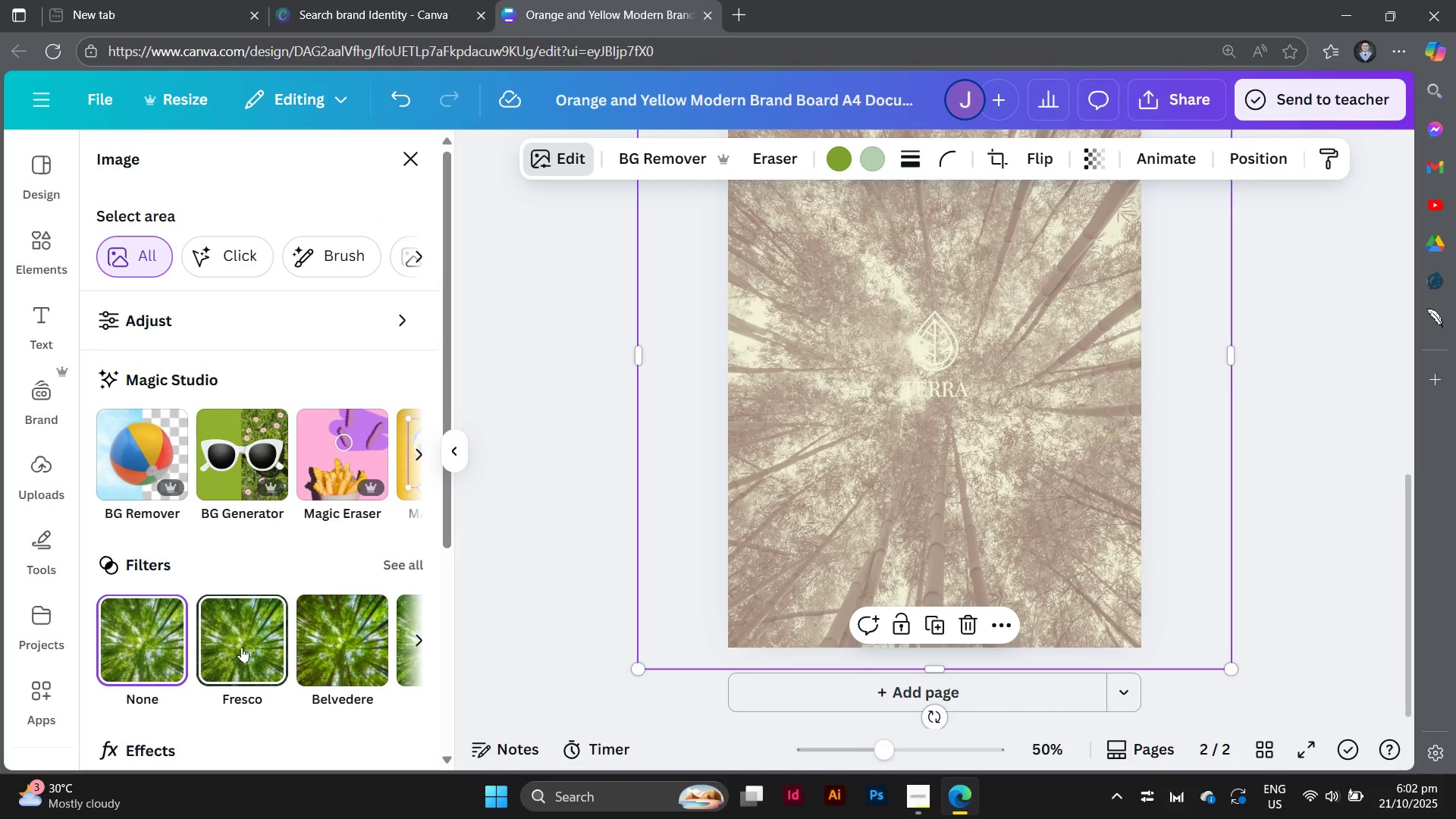 
scroll: coordinate [257, 623], scroll_direction: down, amount: 4.0
 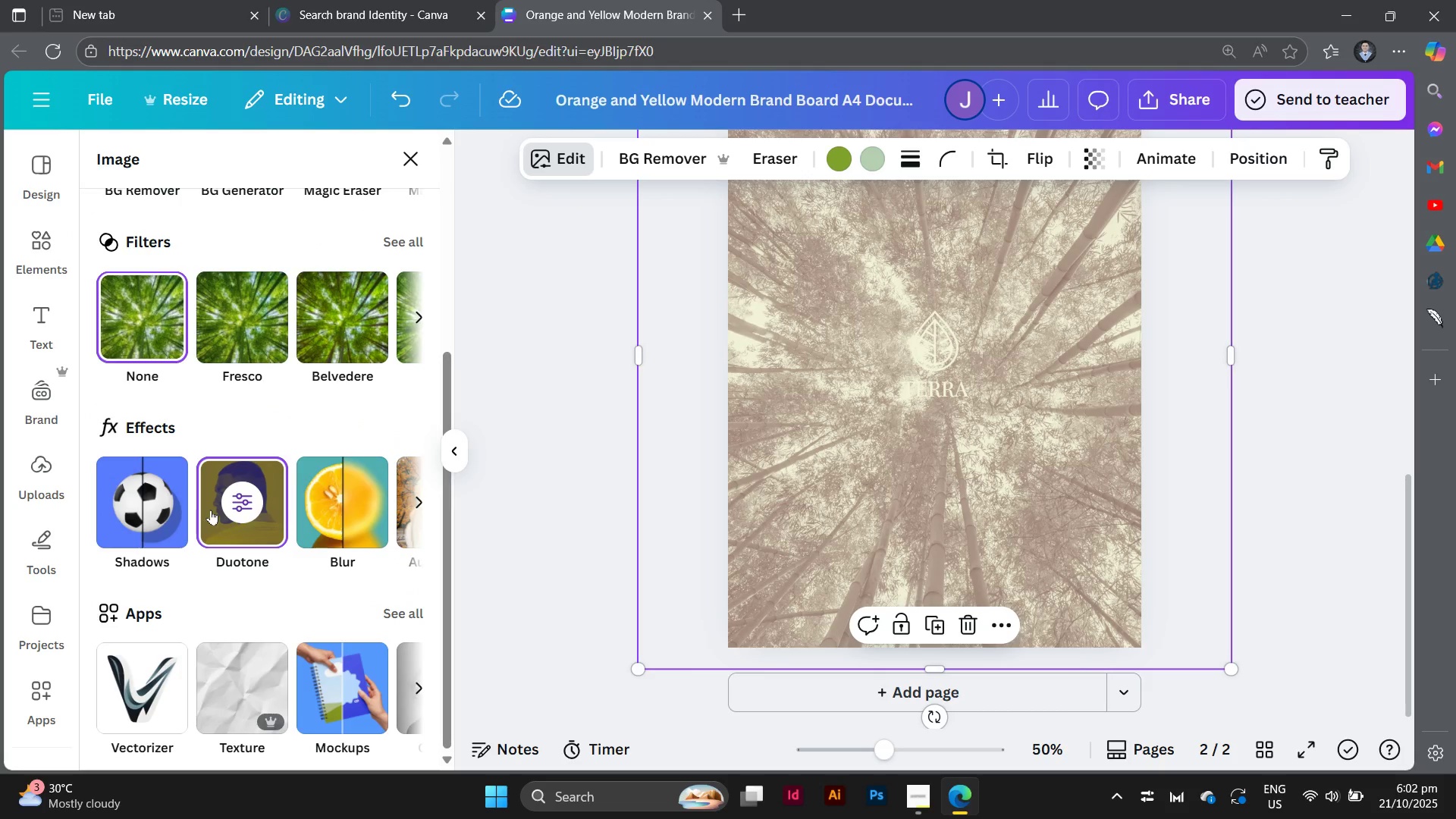 
left_click([211, 510])
 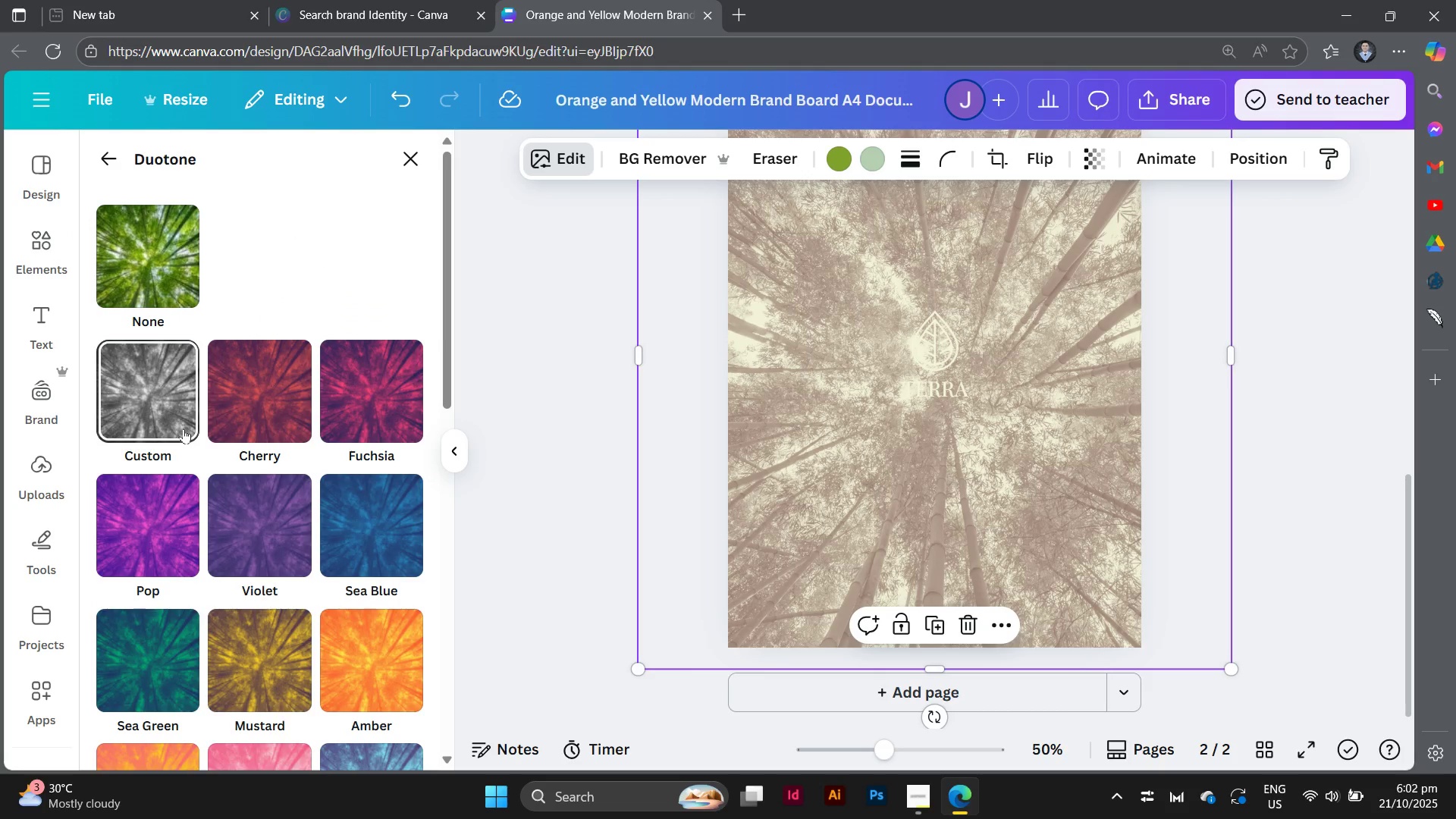 
left_click([178, 425])
 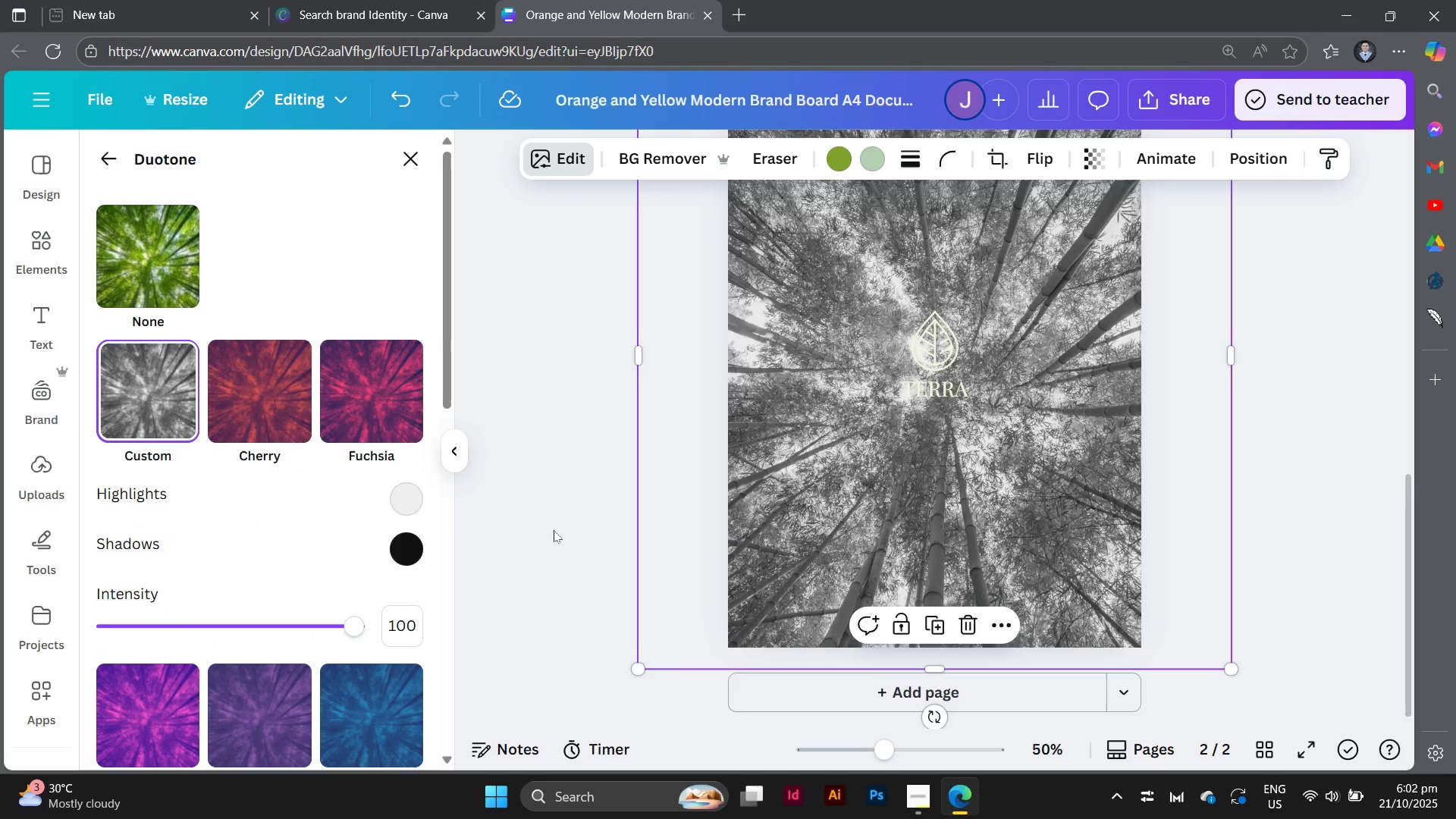 
scroll: coordinate [554, 530], scroll_direction: up, amount: 3.0
 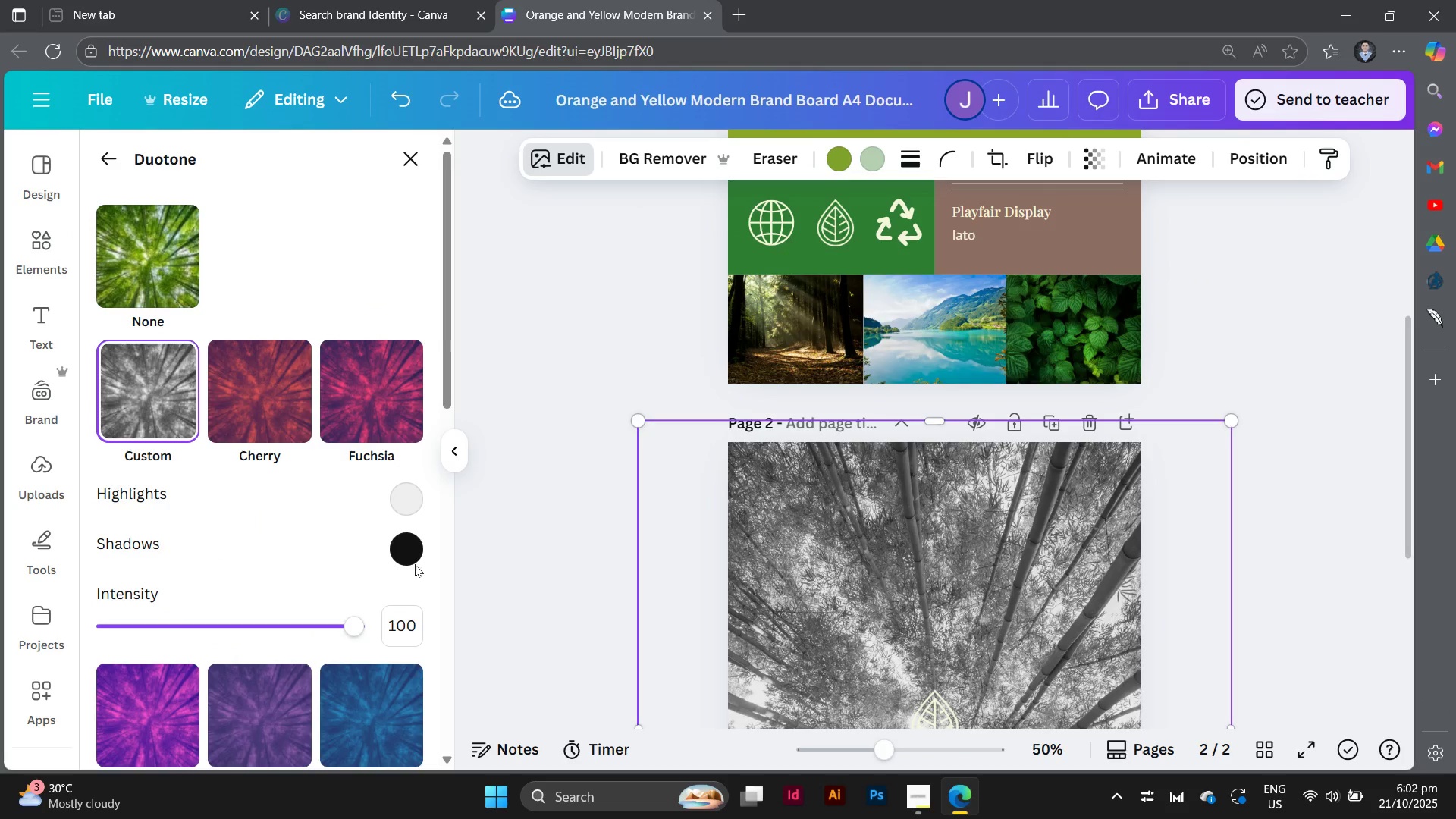 
left_click([405, 547])
 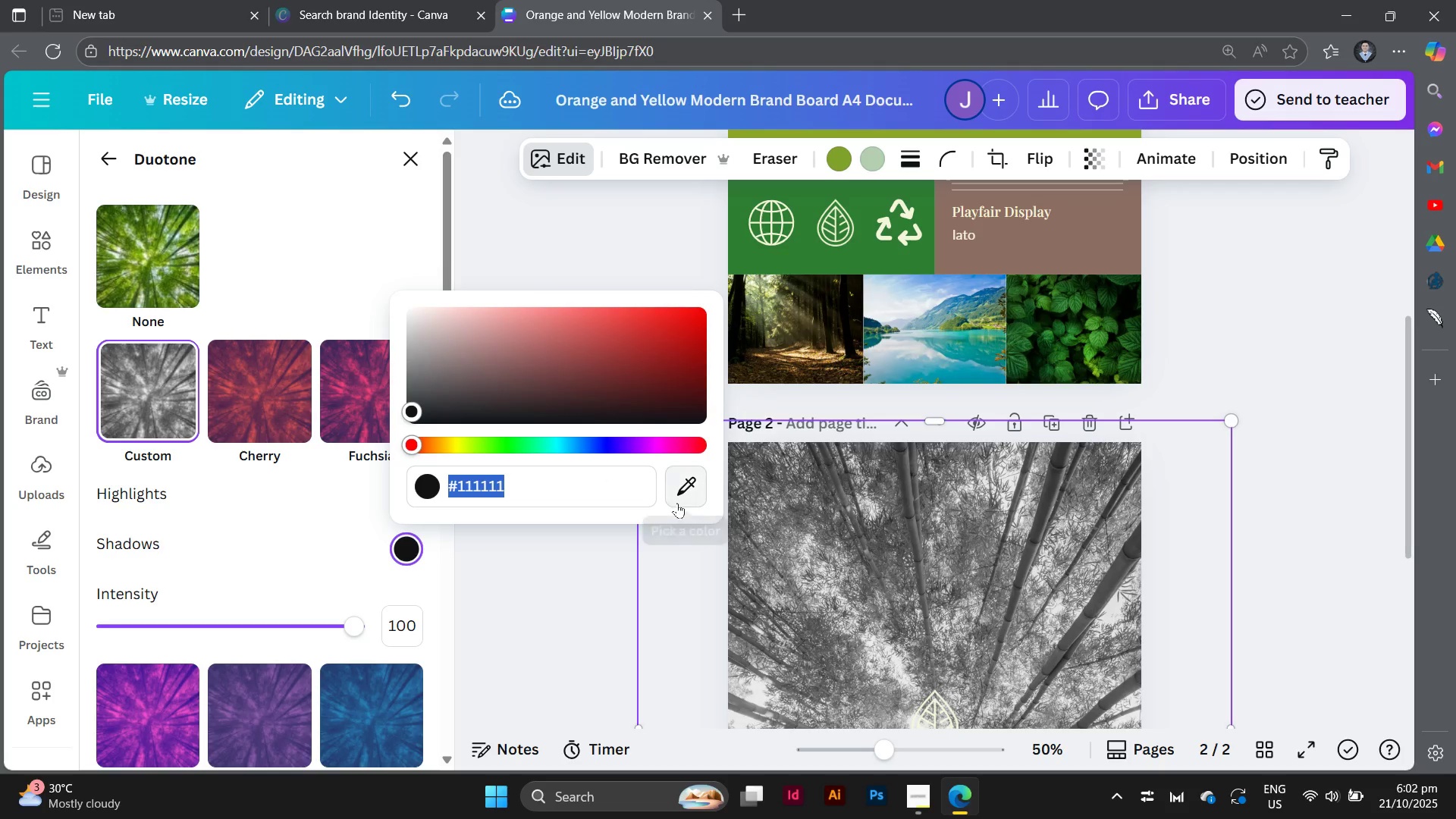 
left_click([677, 503])
 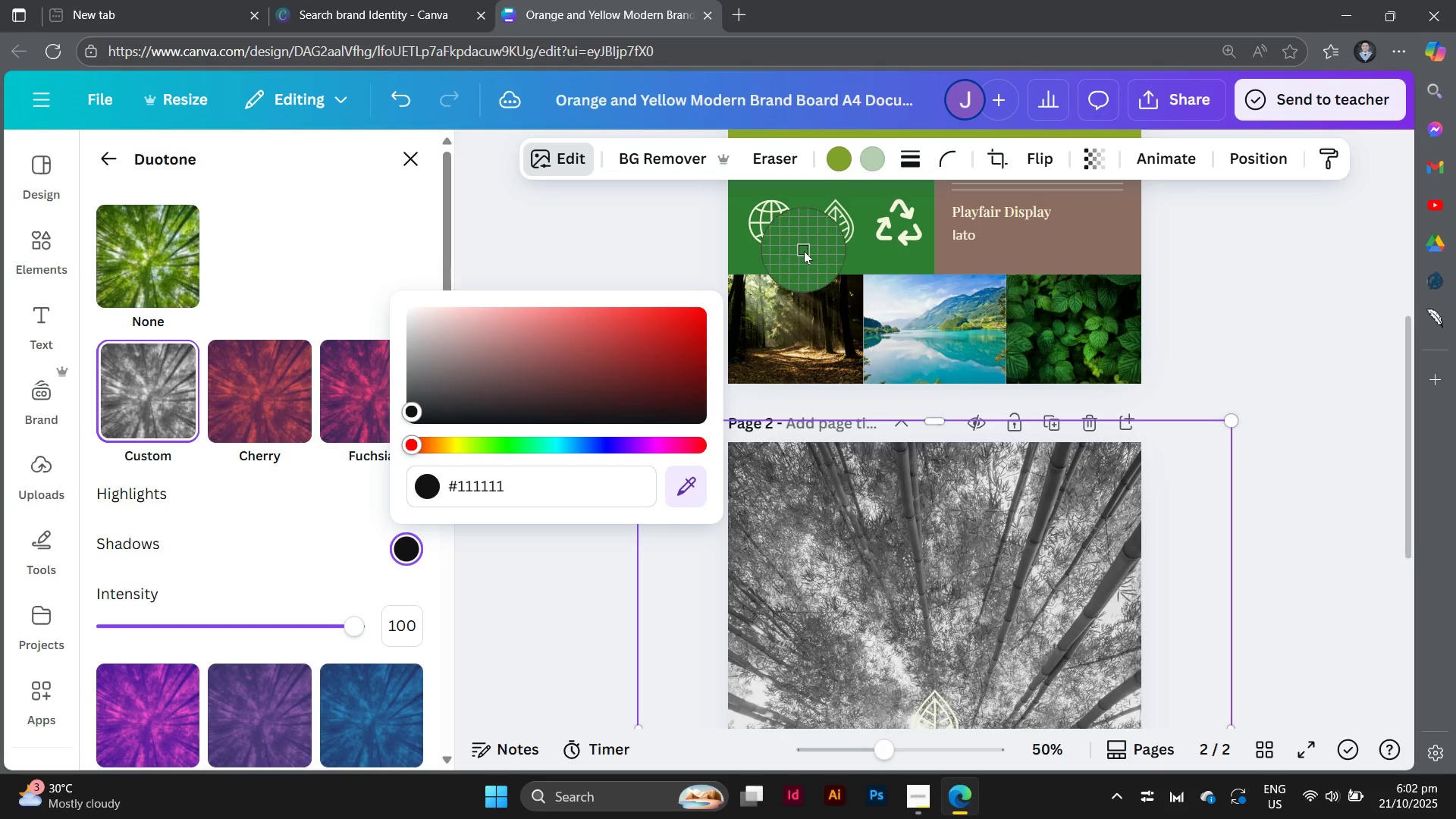 
left_click([804, 251])
 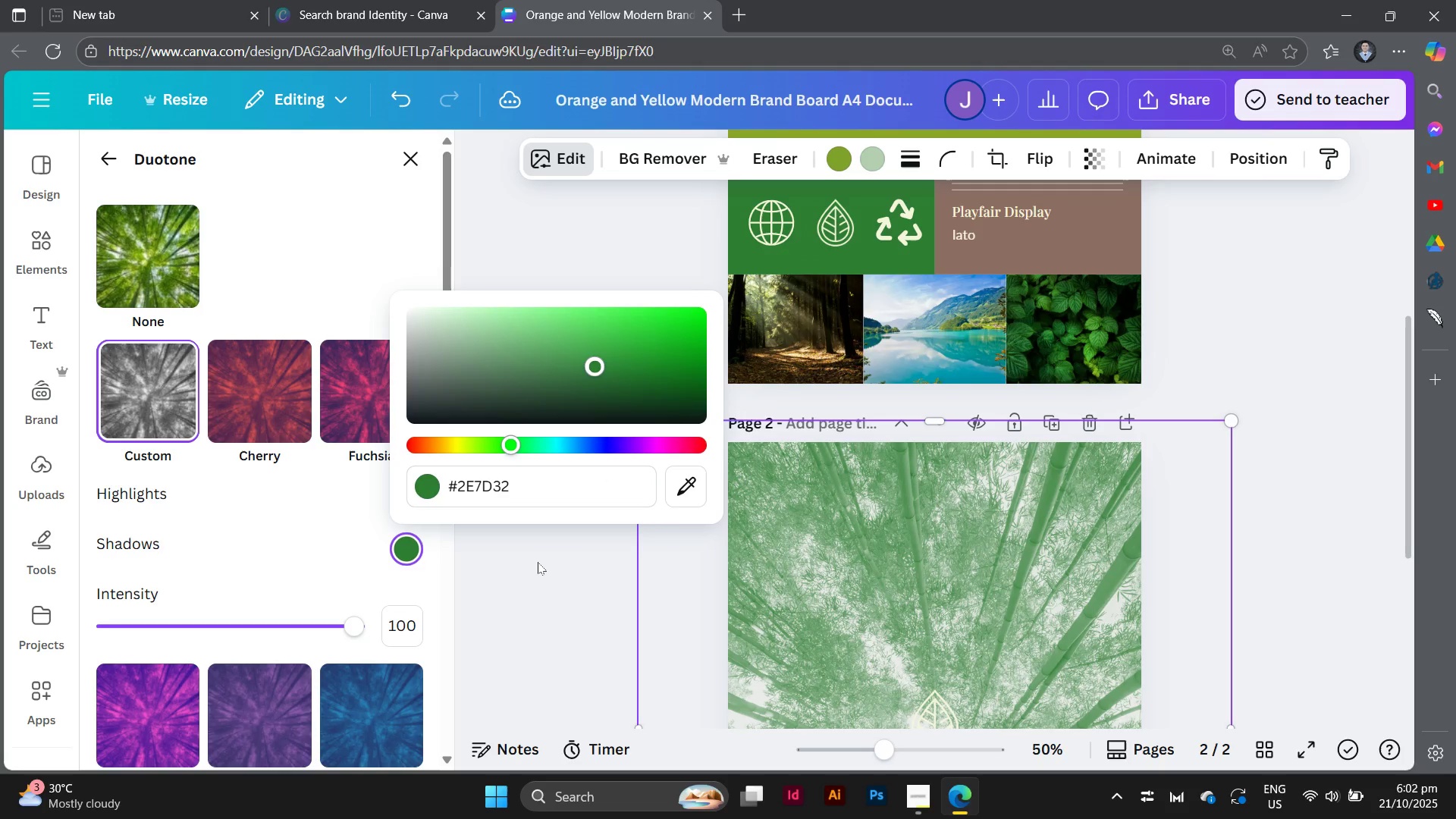 
left_click([538, 563])
 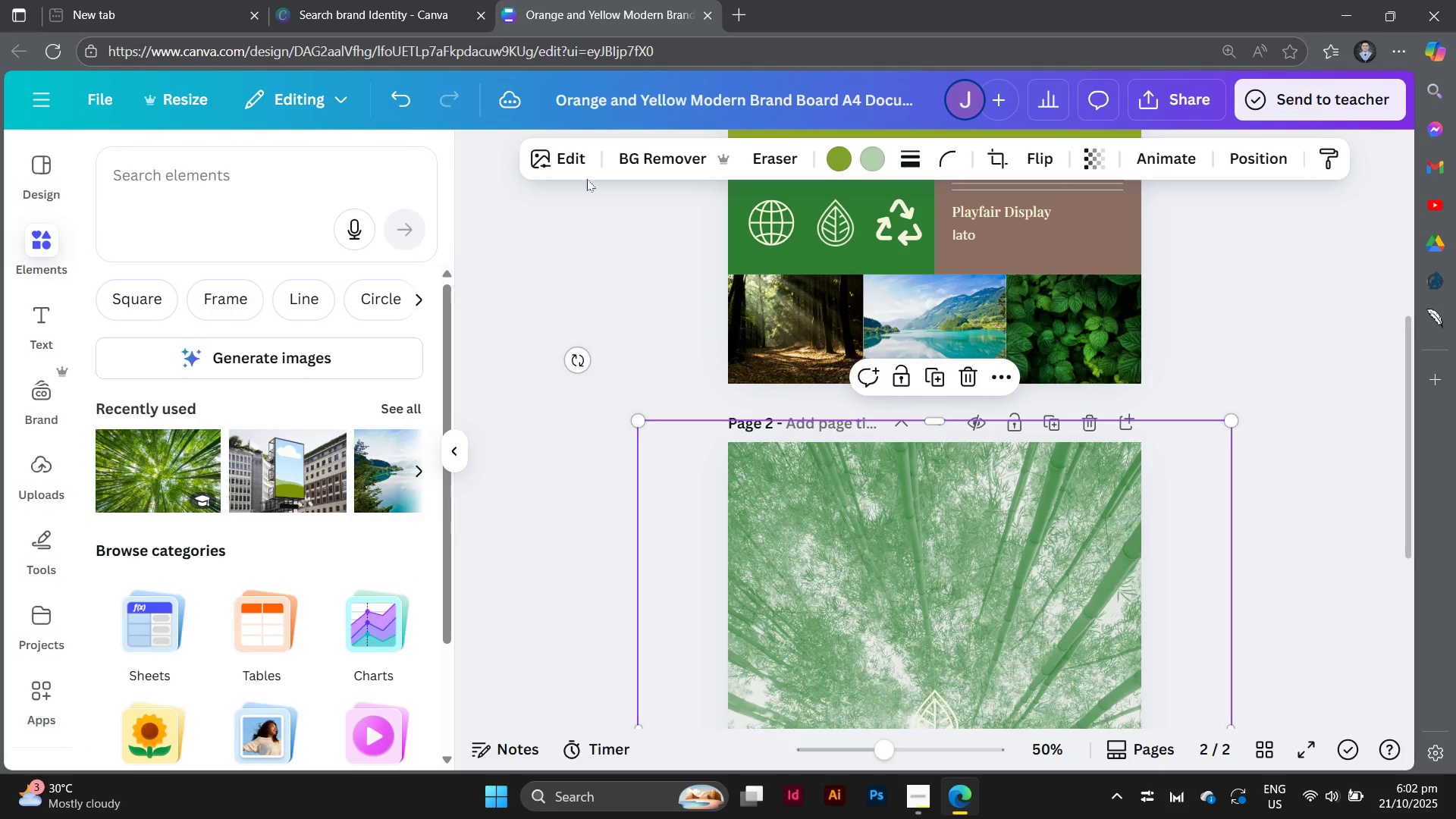 
left_click([580, 166])
 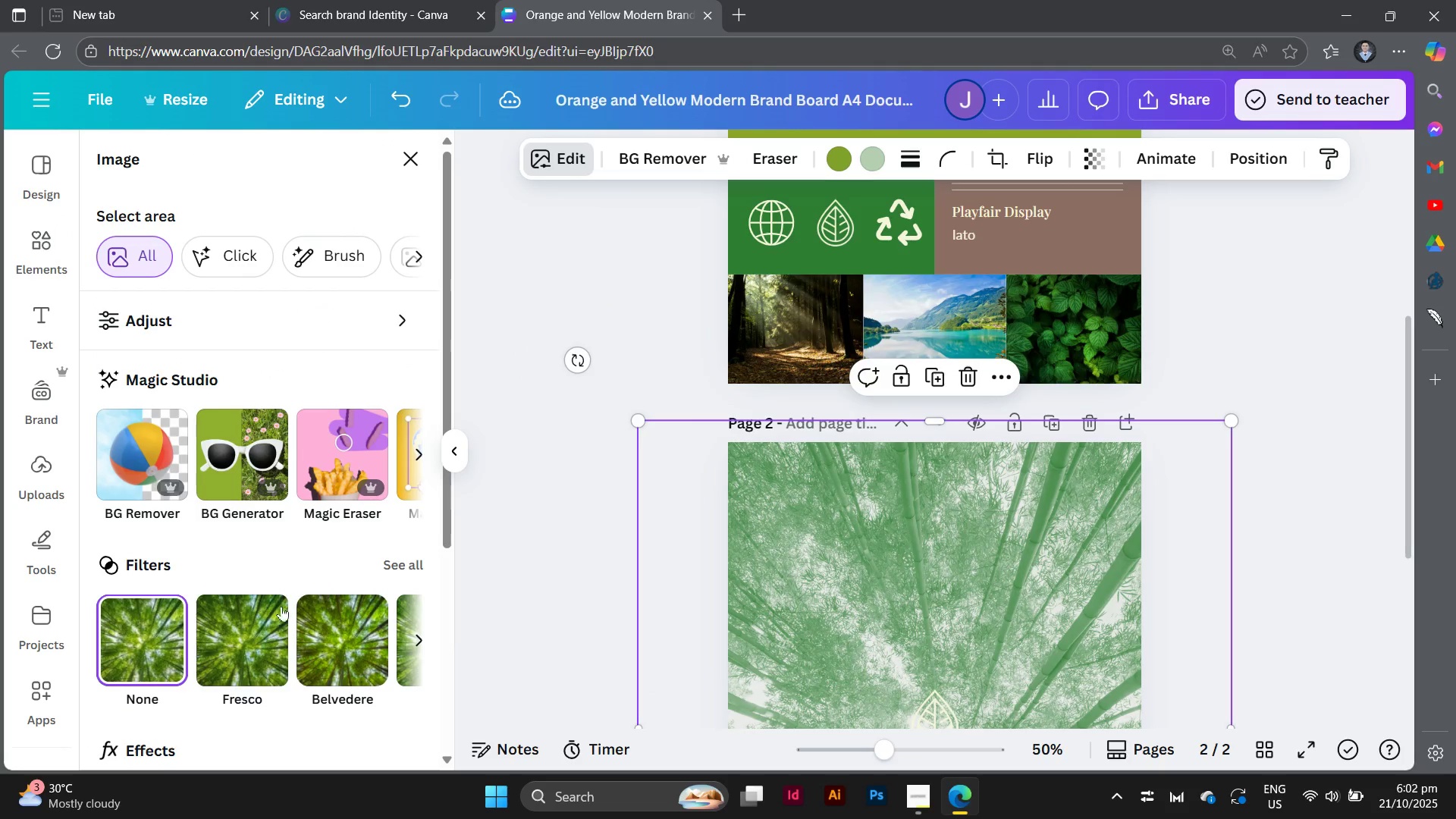 
scroll: coordinate [251, 623], scroll_direction: down, amount: 5.0
 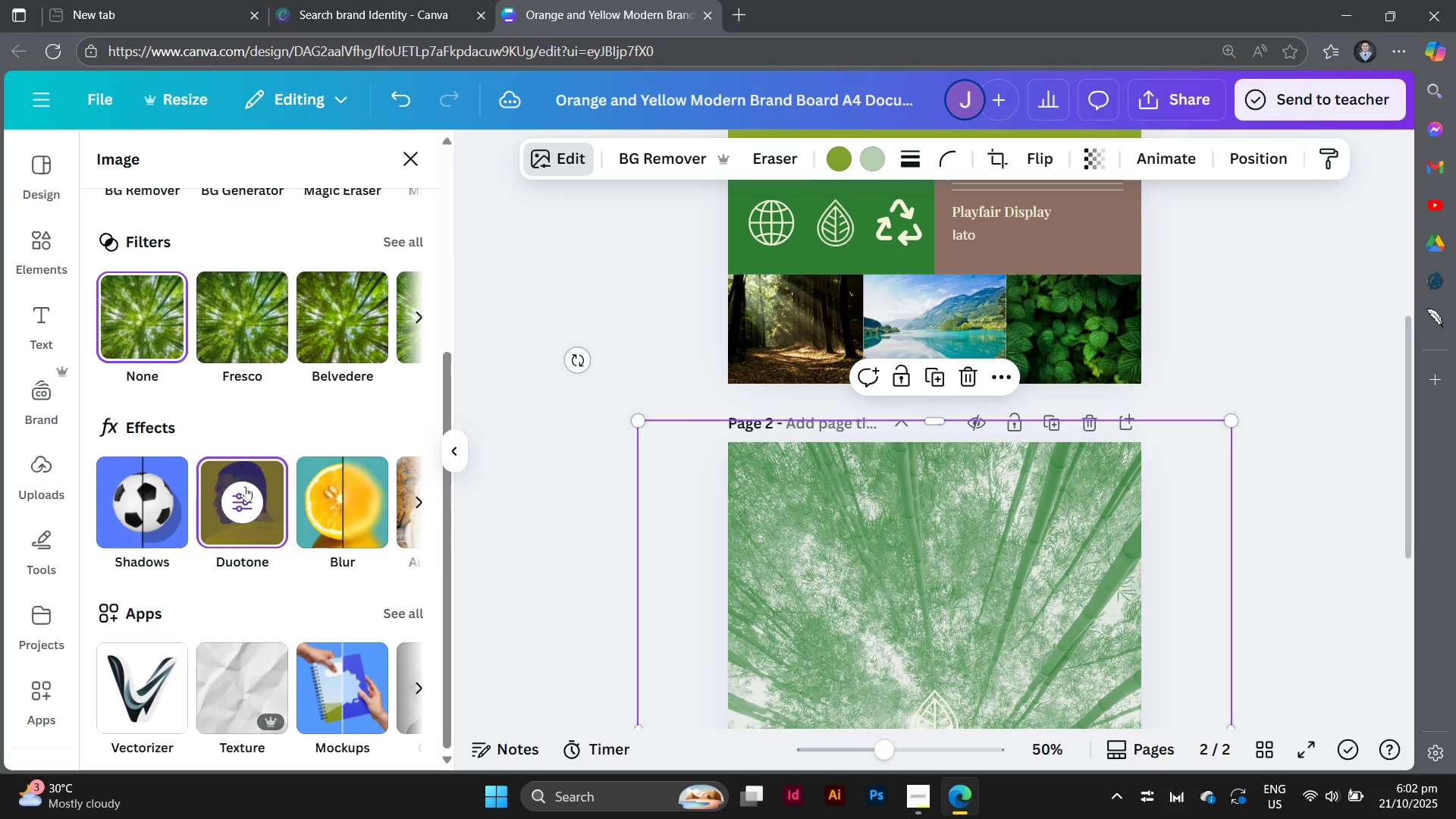 
left_click([245, 486])
 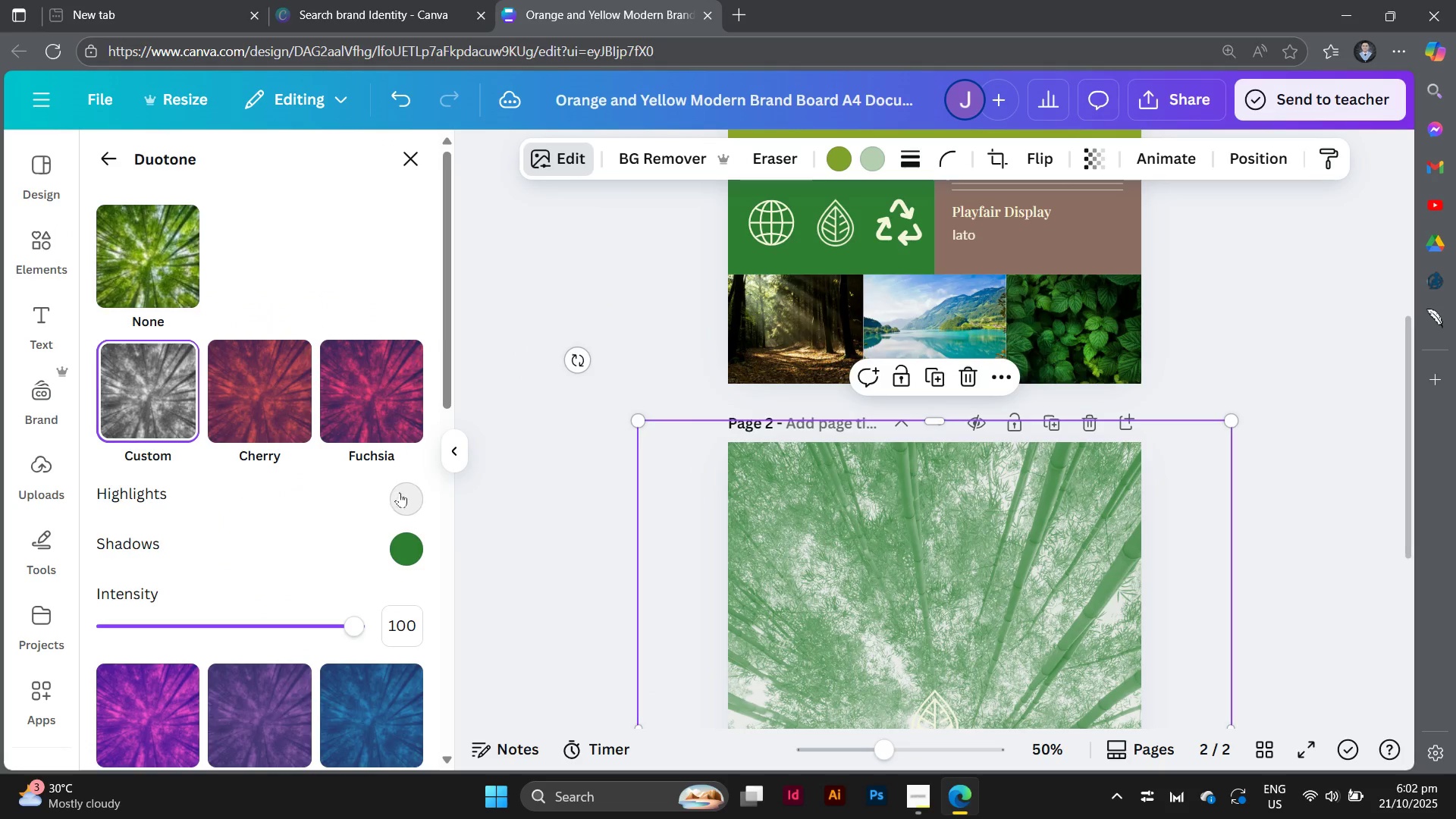 
left_click([400, 493])
 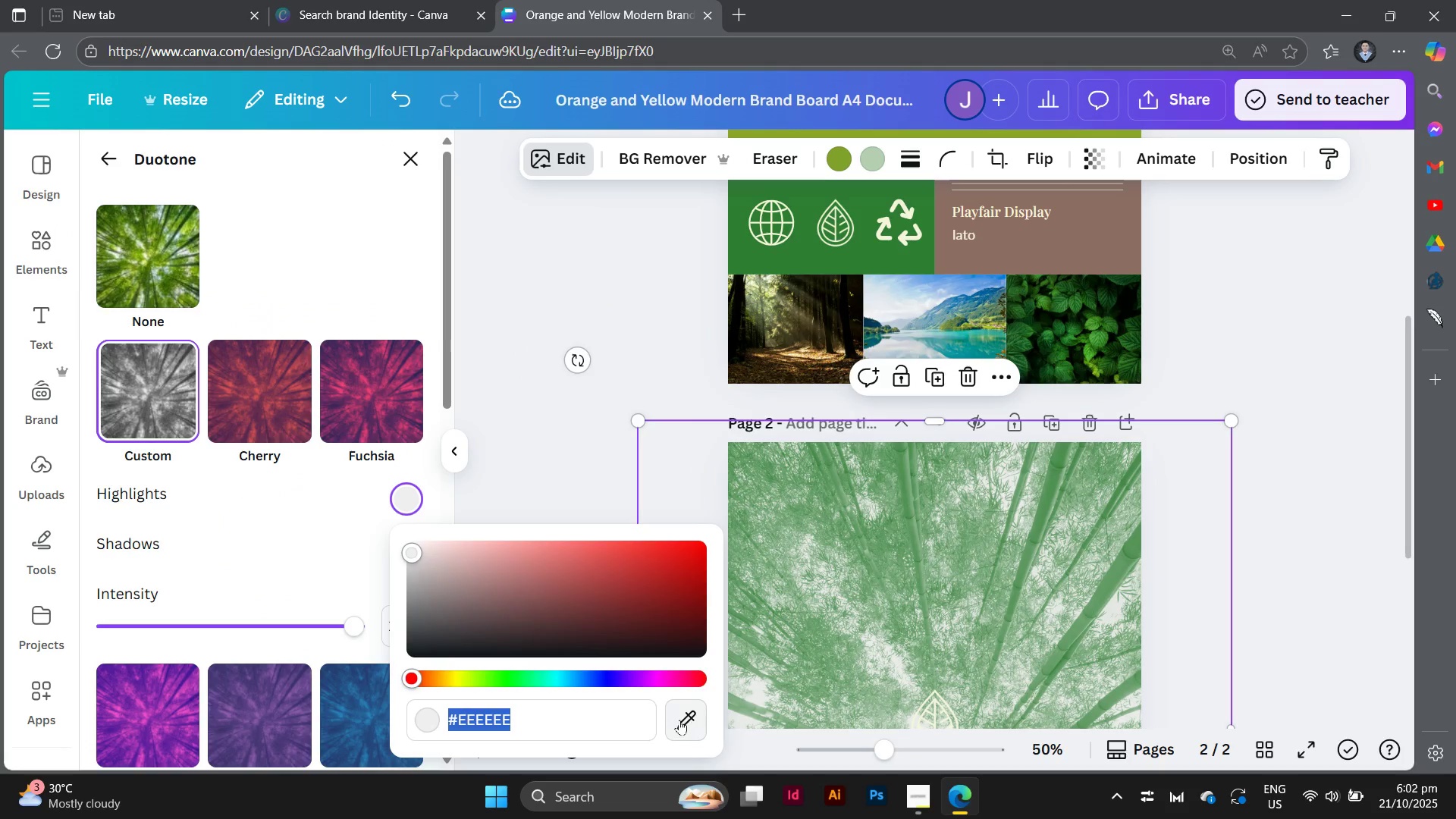 
left_click([679, 720])
 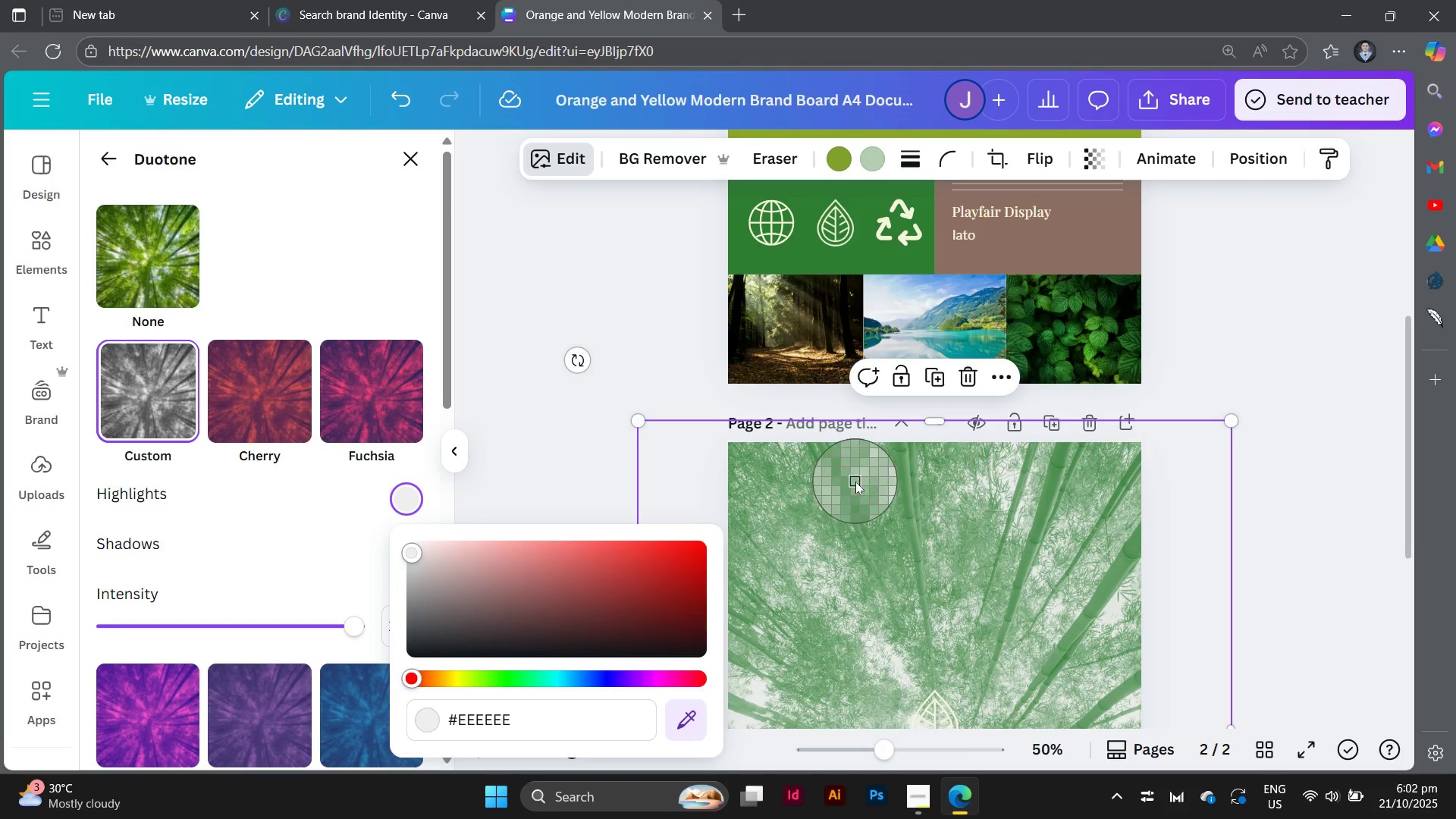 
scroll: coordinate [855, 482], scroll_direction: up, amount: 3.0
 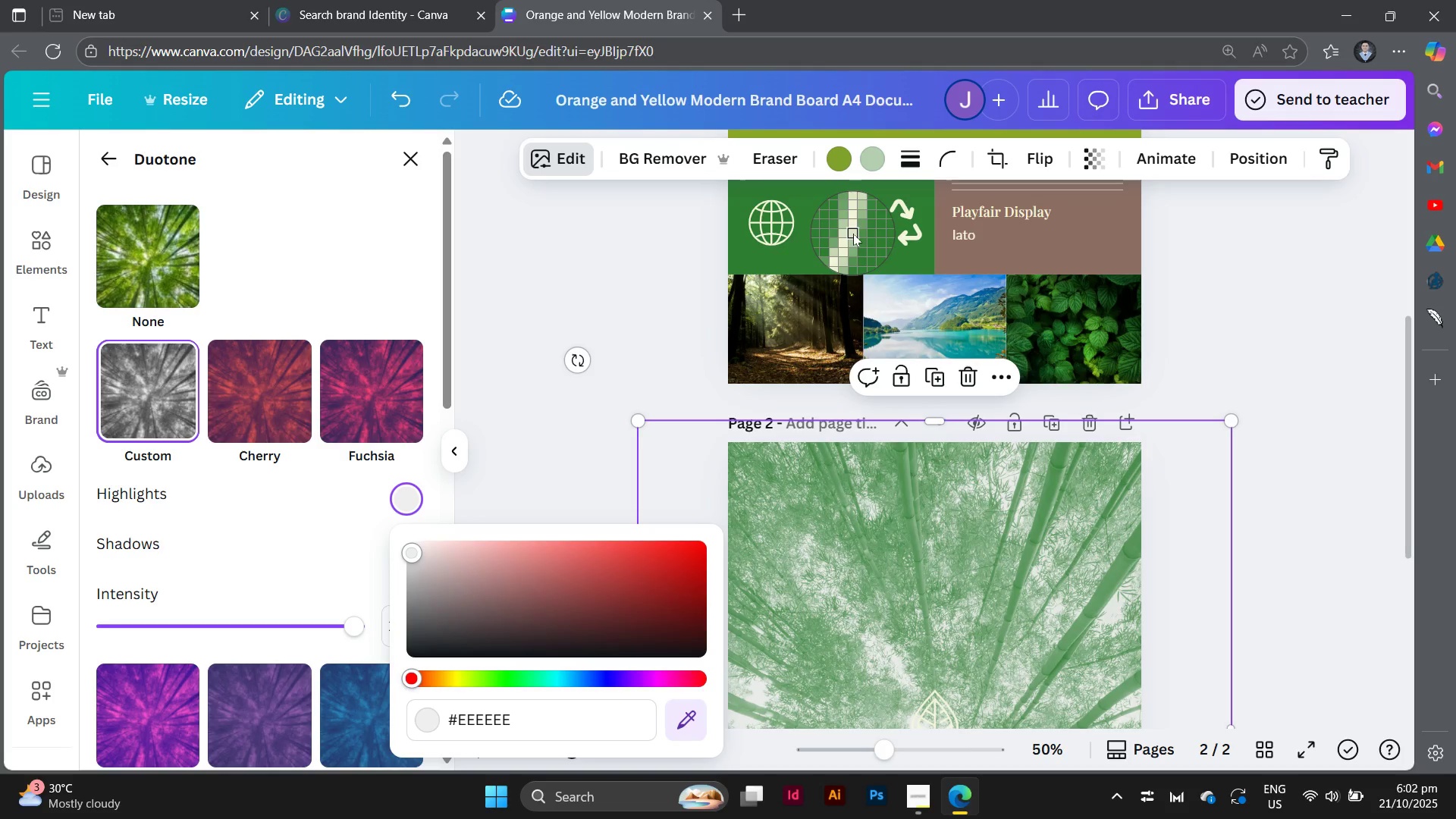 
left_click([853, 233])
 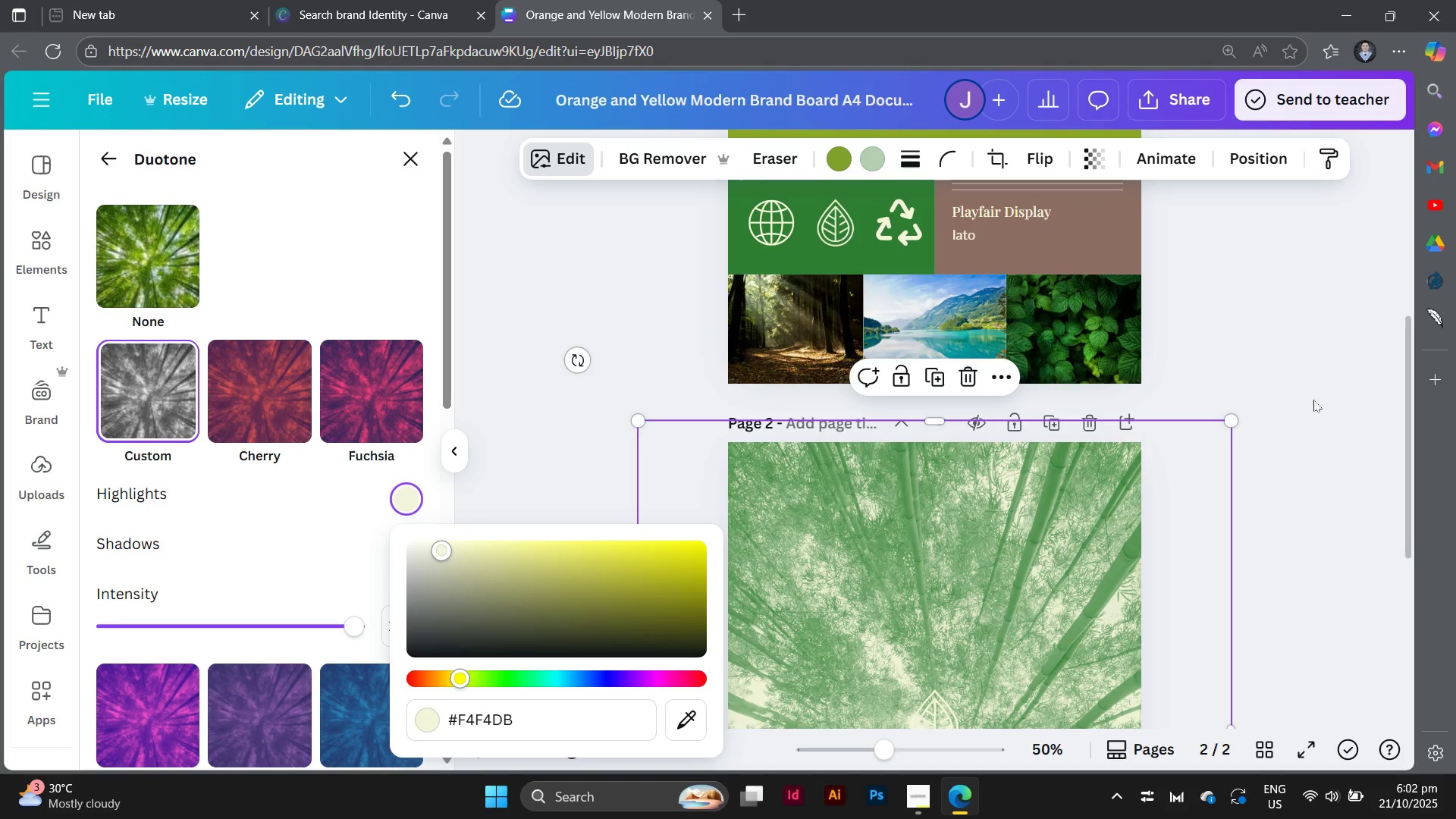 
left_click([1313, 400])
 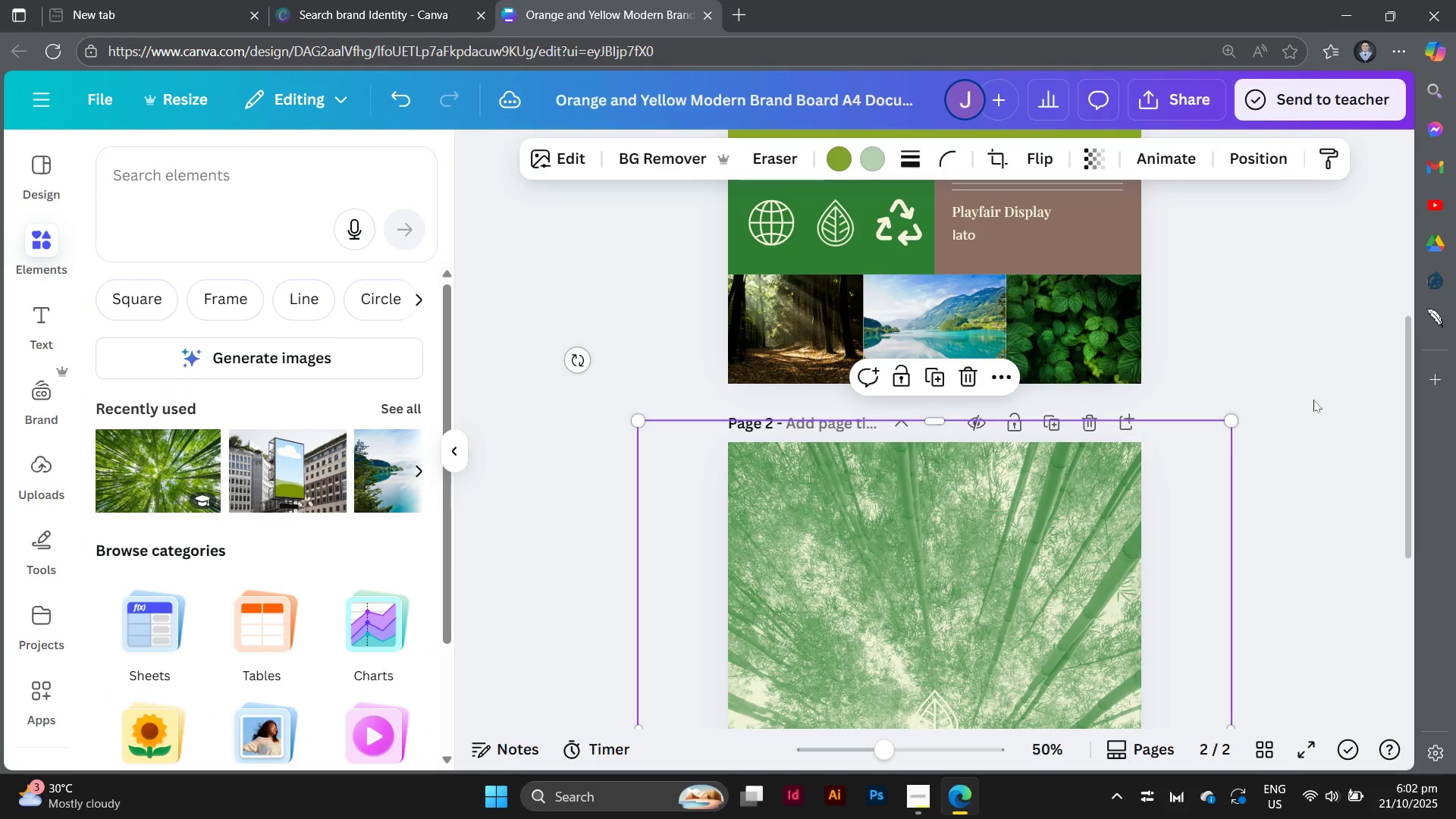 
left_click([1313, 400])
 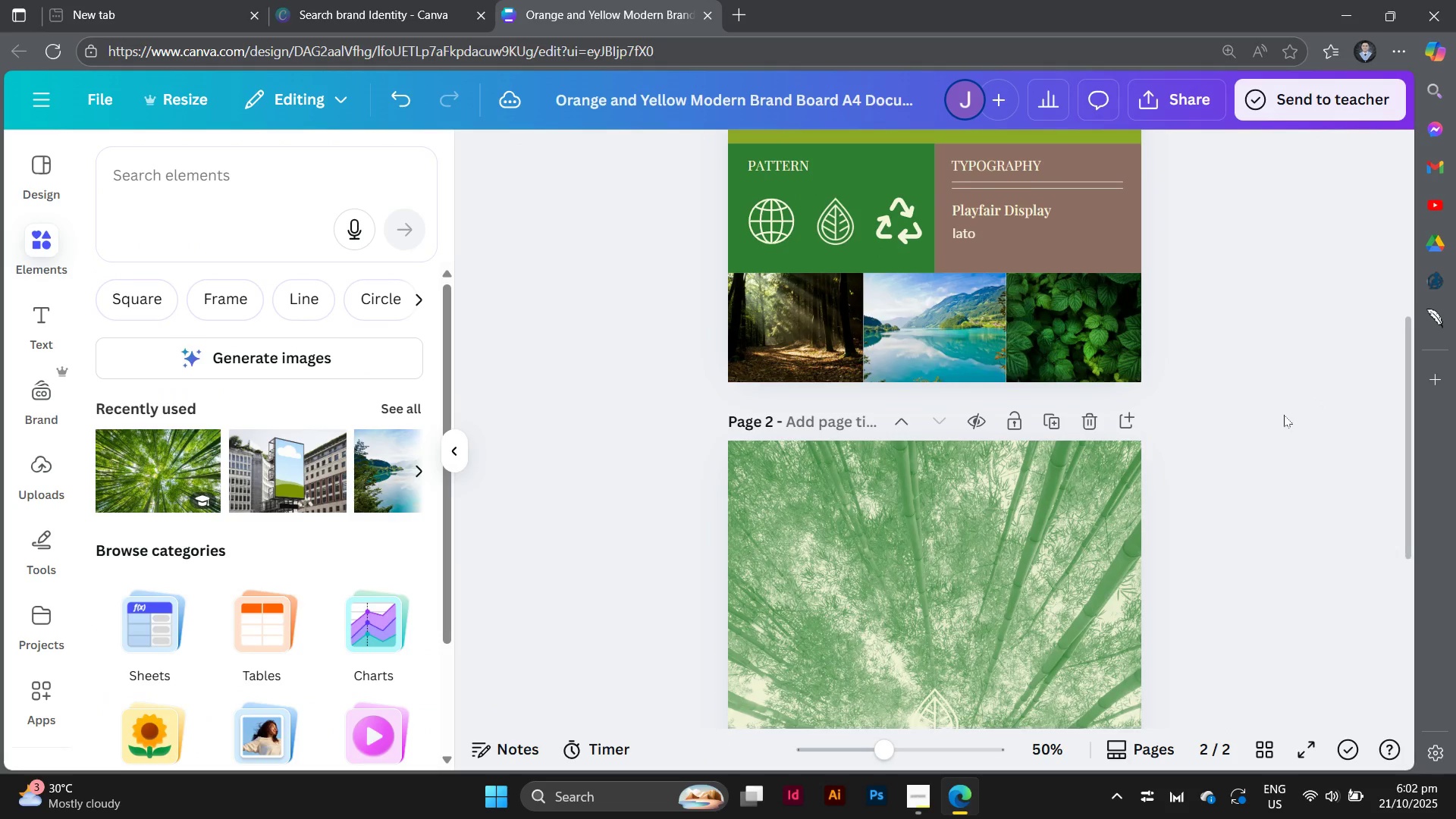 
scroll: coordinate [1284, 415], scroll_direction: down, amount: 5.0
 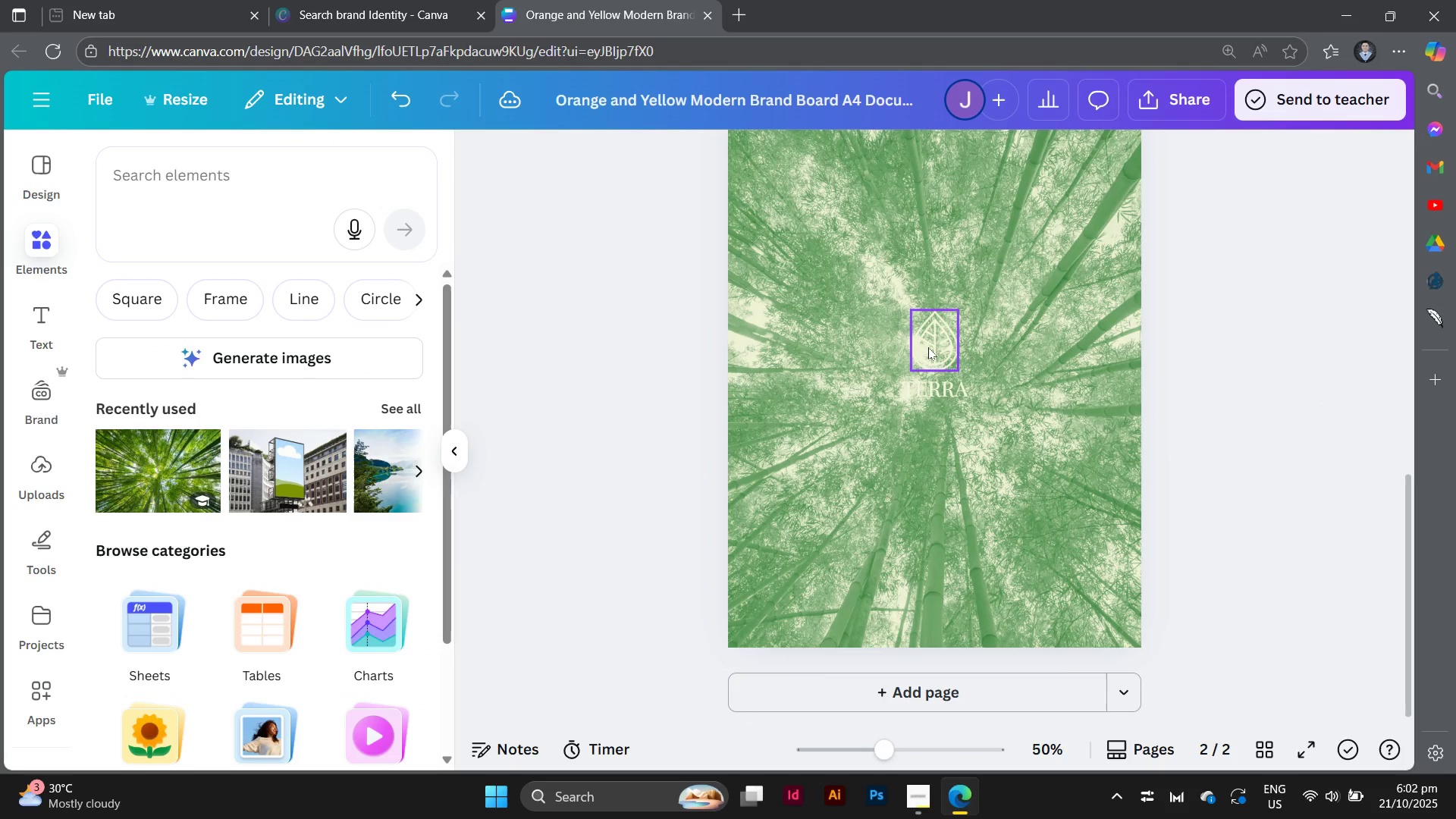 
left_click([928, 347])
 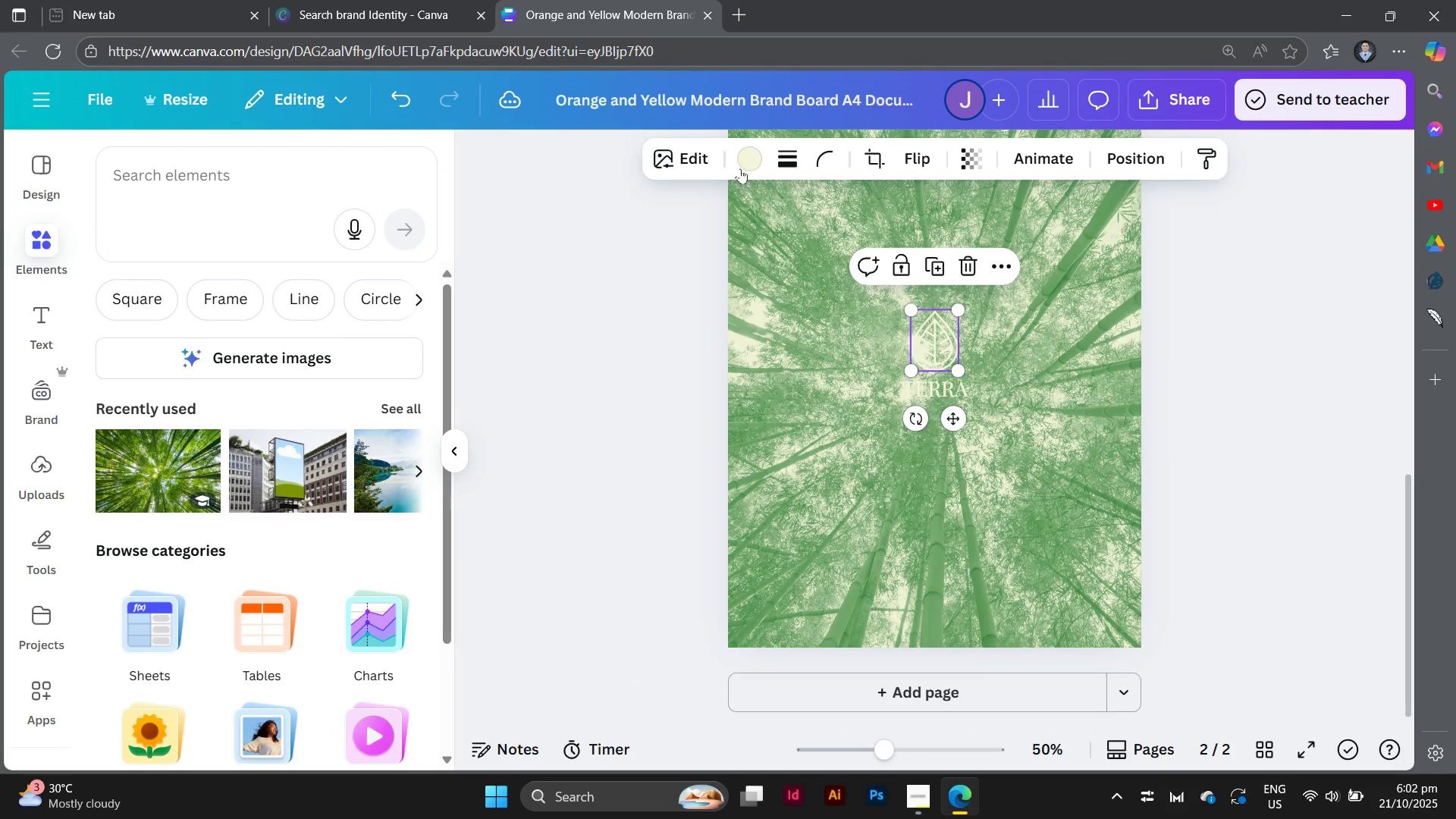 
left_click([744, 163])
 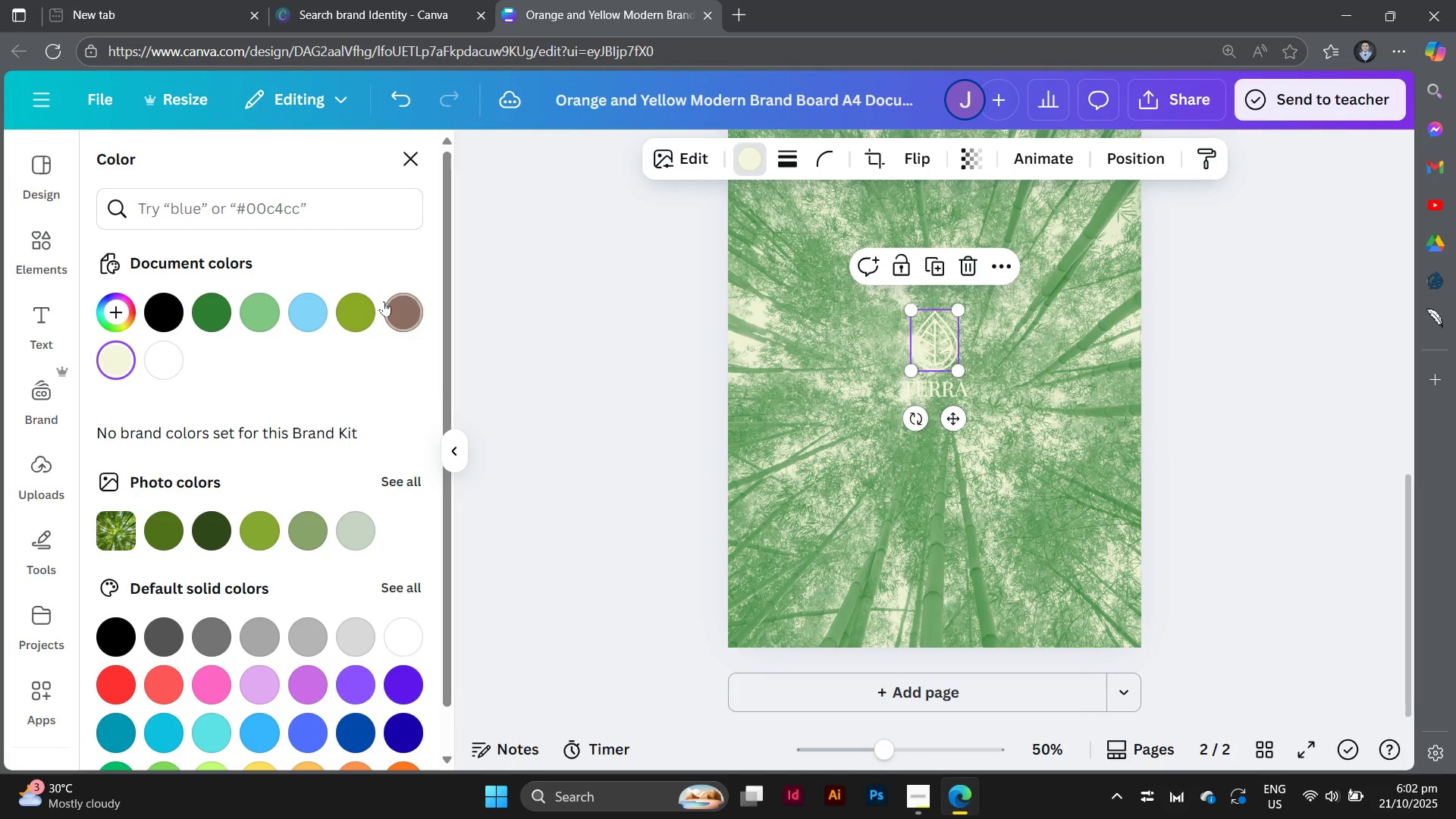 
left_click([394, 301])
 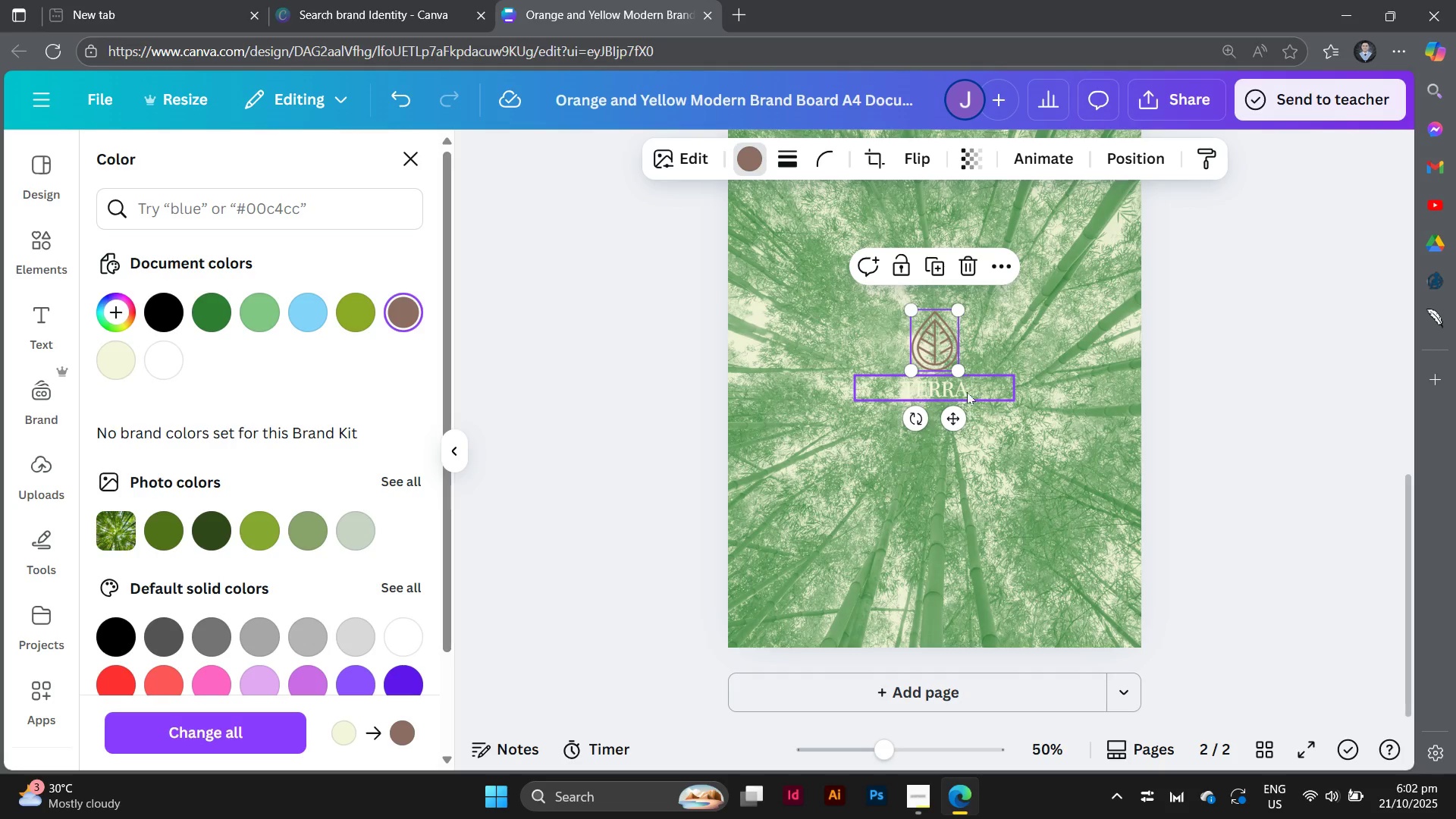 
left_click([967, 392])
 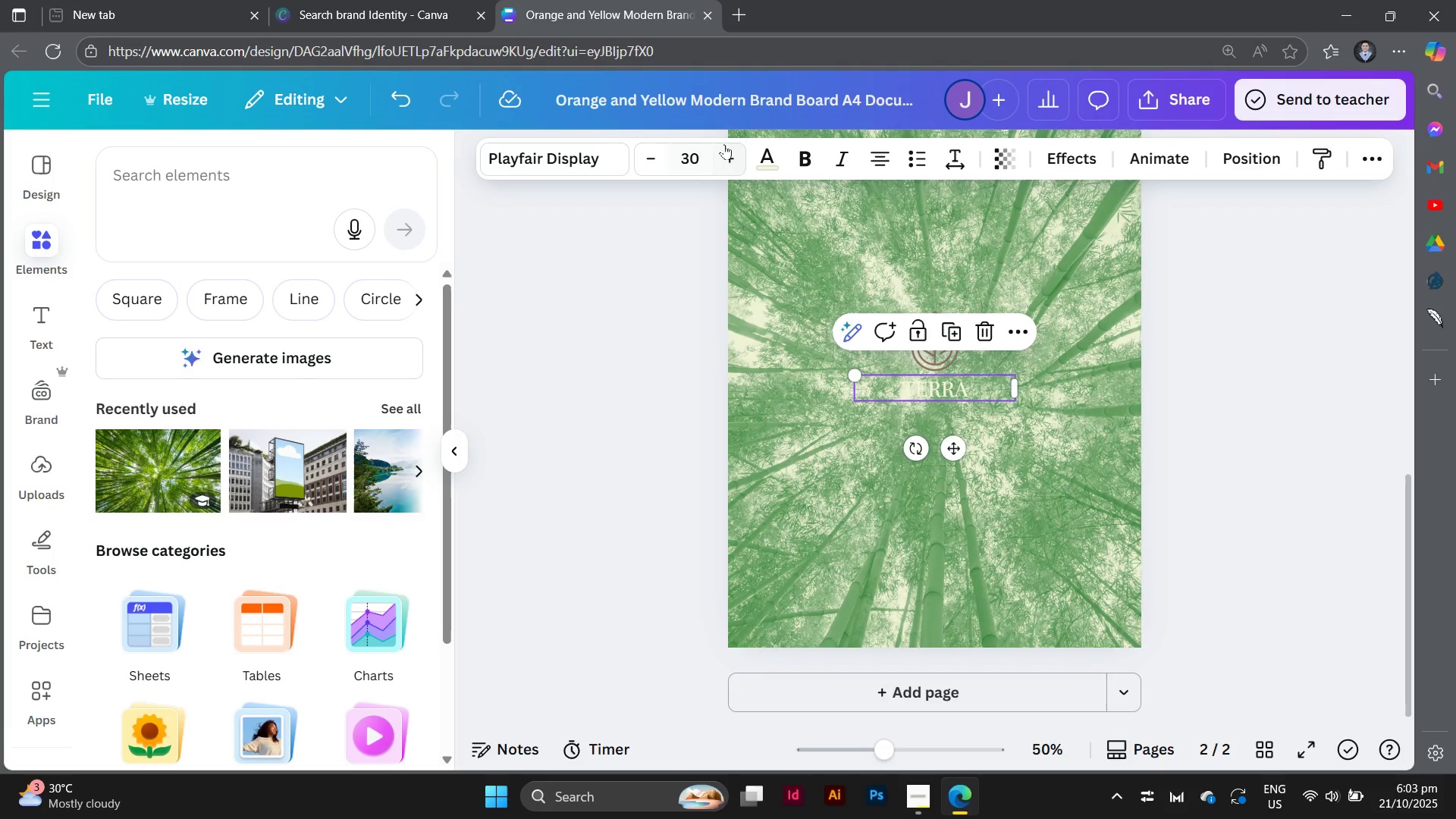 
left_click([764, 165])
 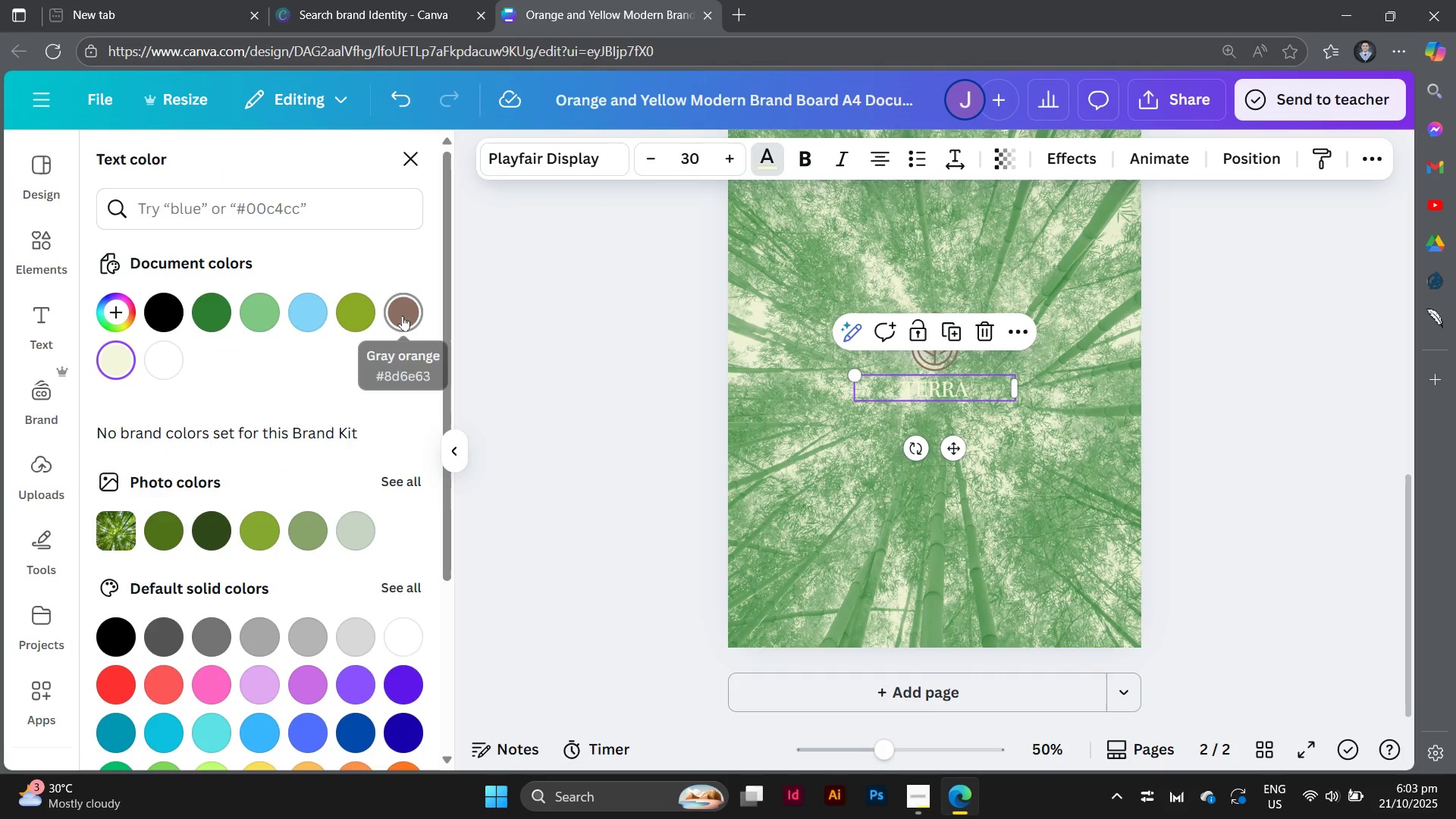 
left_click([403, 315])
 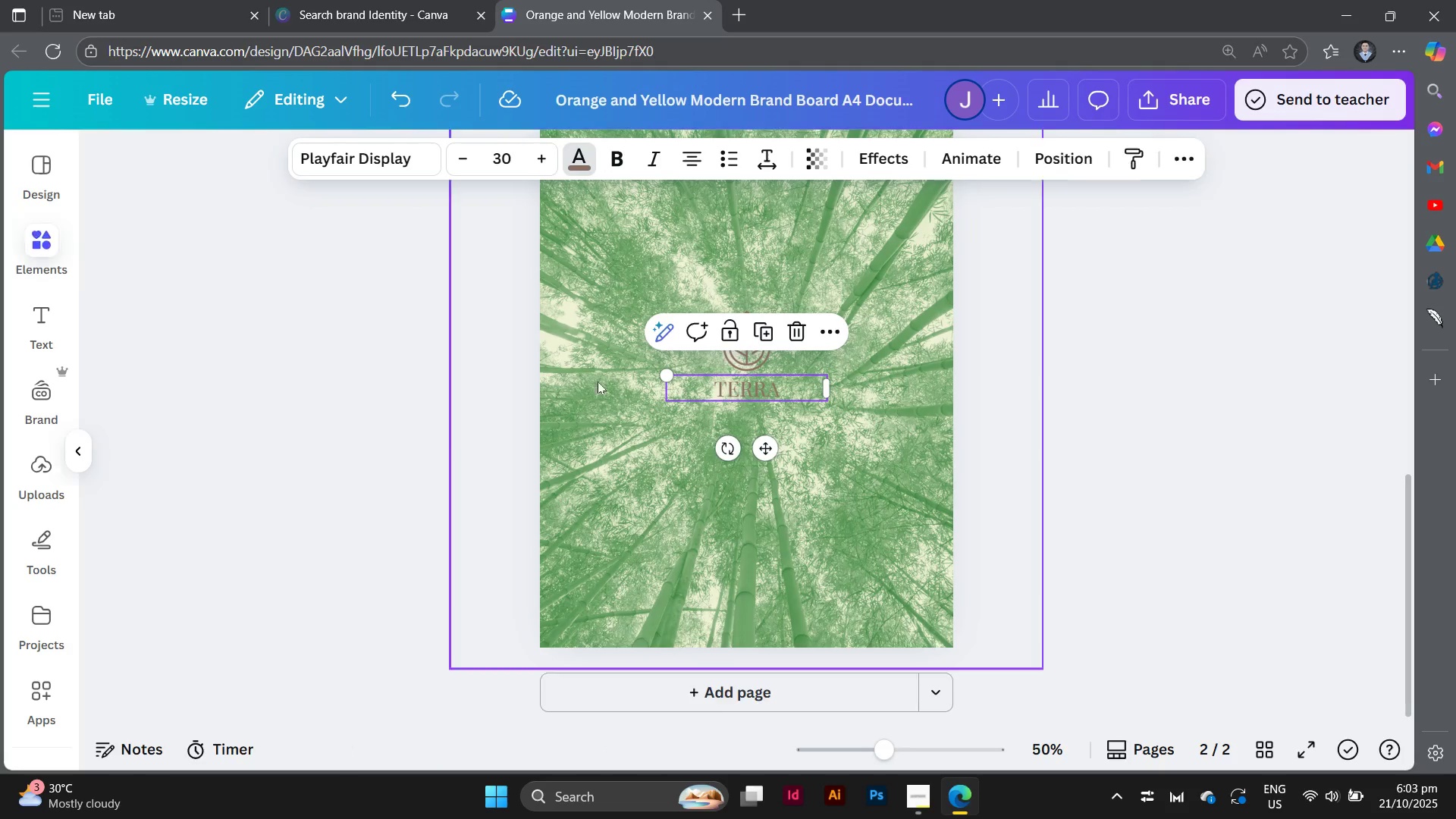 
double_click([598, 381])
 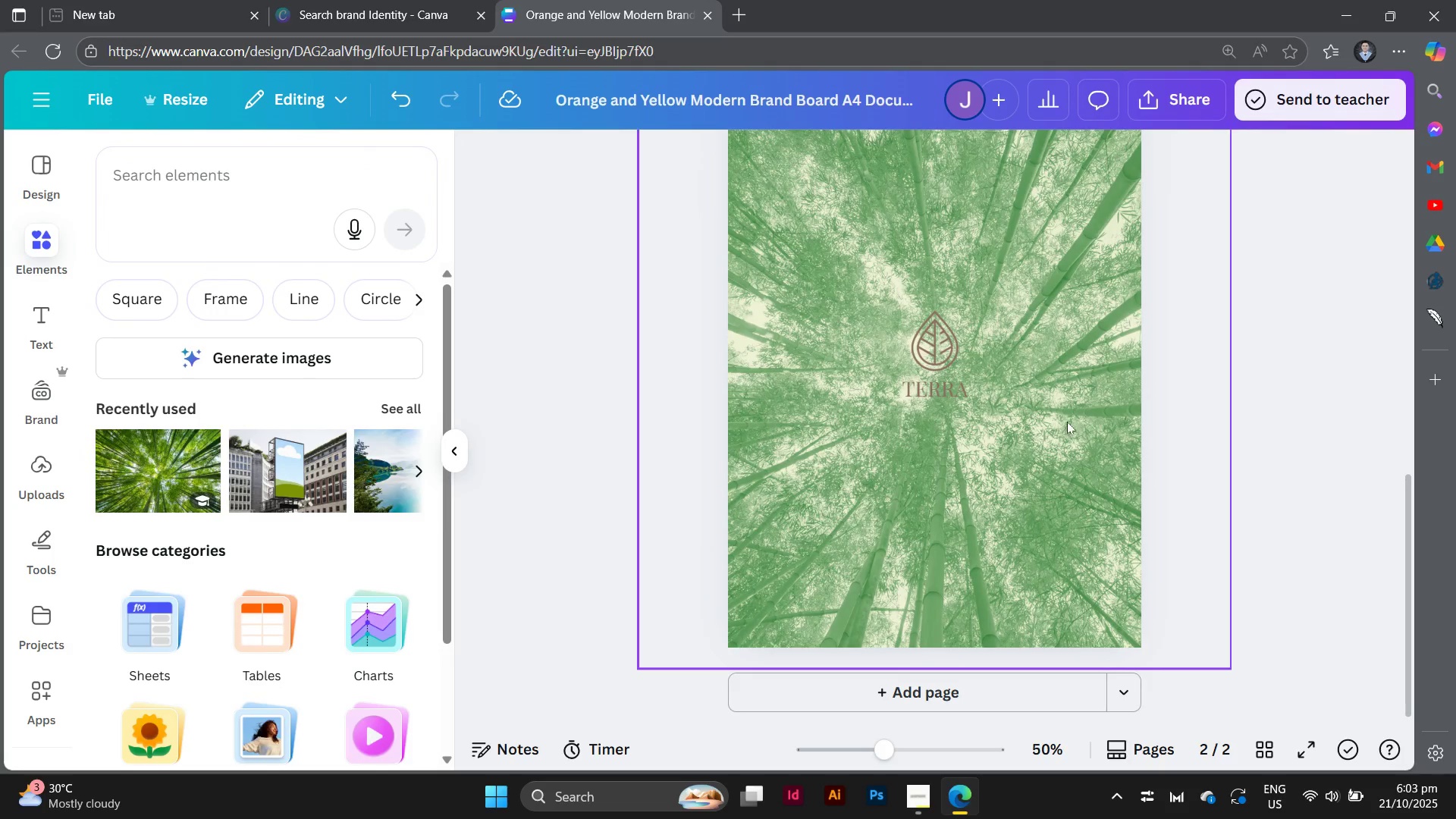 
scroll: coordinate [1072, 425], scroll_direction: none, amount: 0.0
 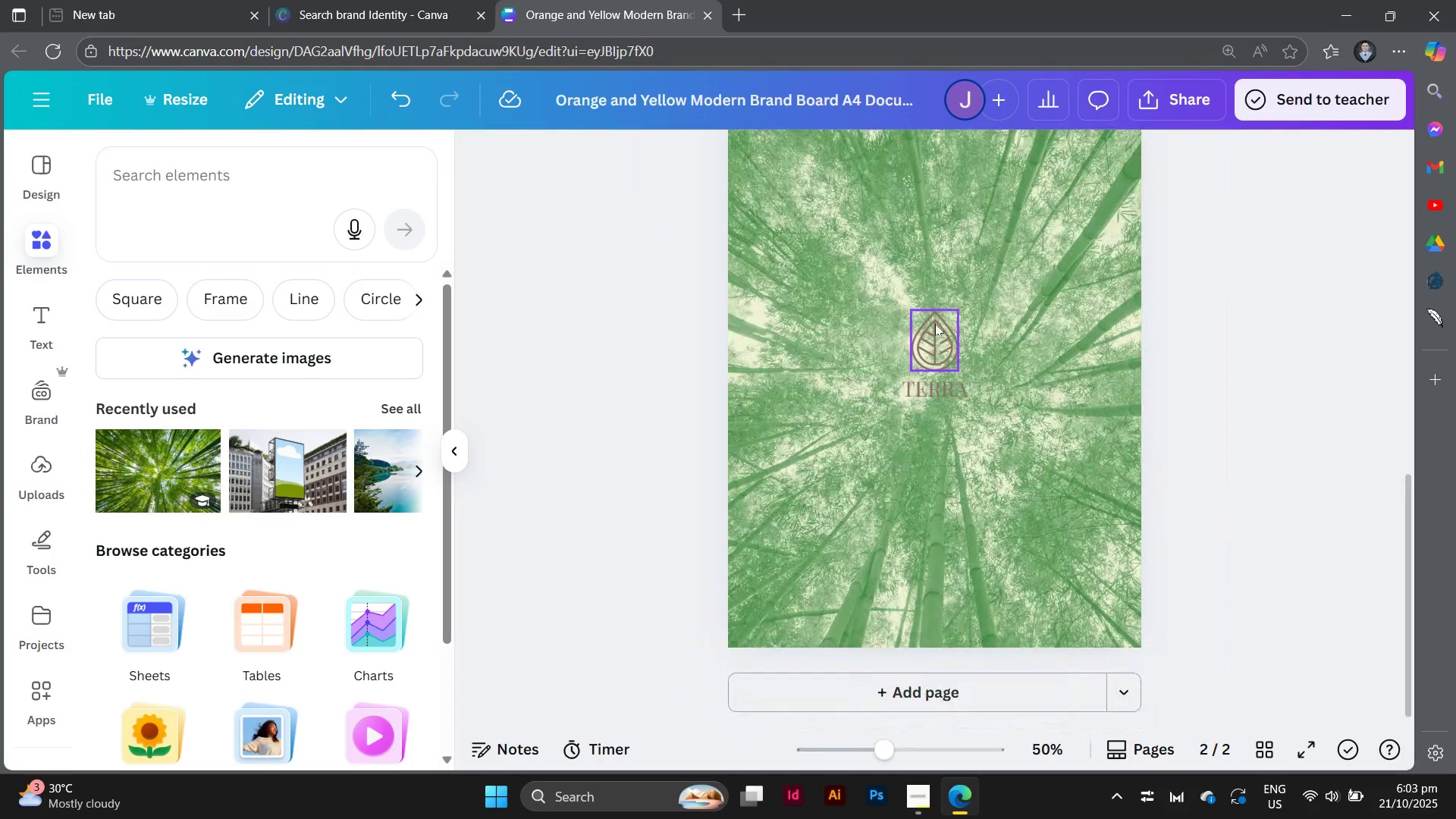 
left_click([935, 324])
 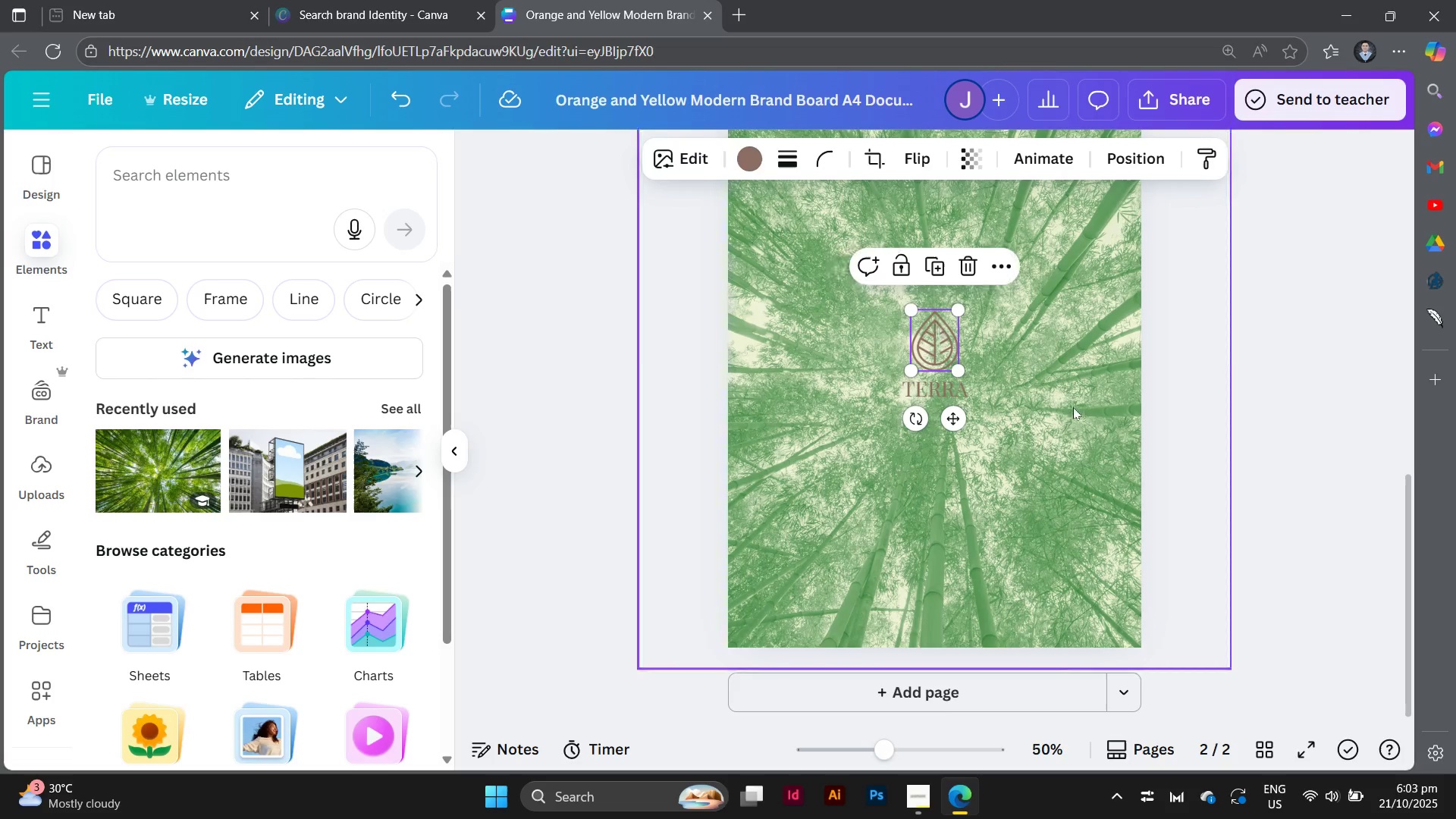 
left_click([1073, 407])
 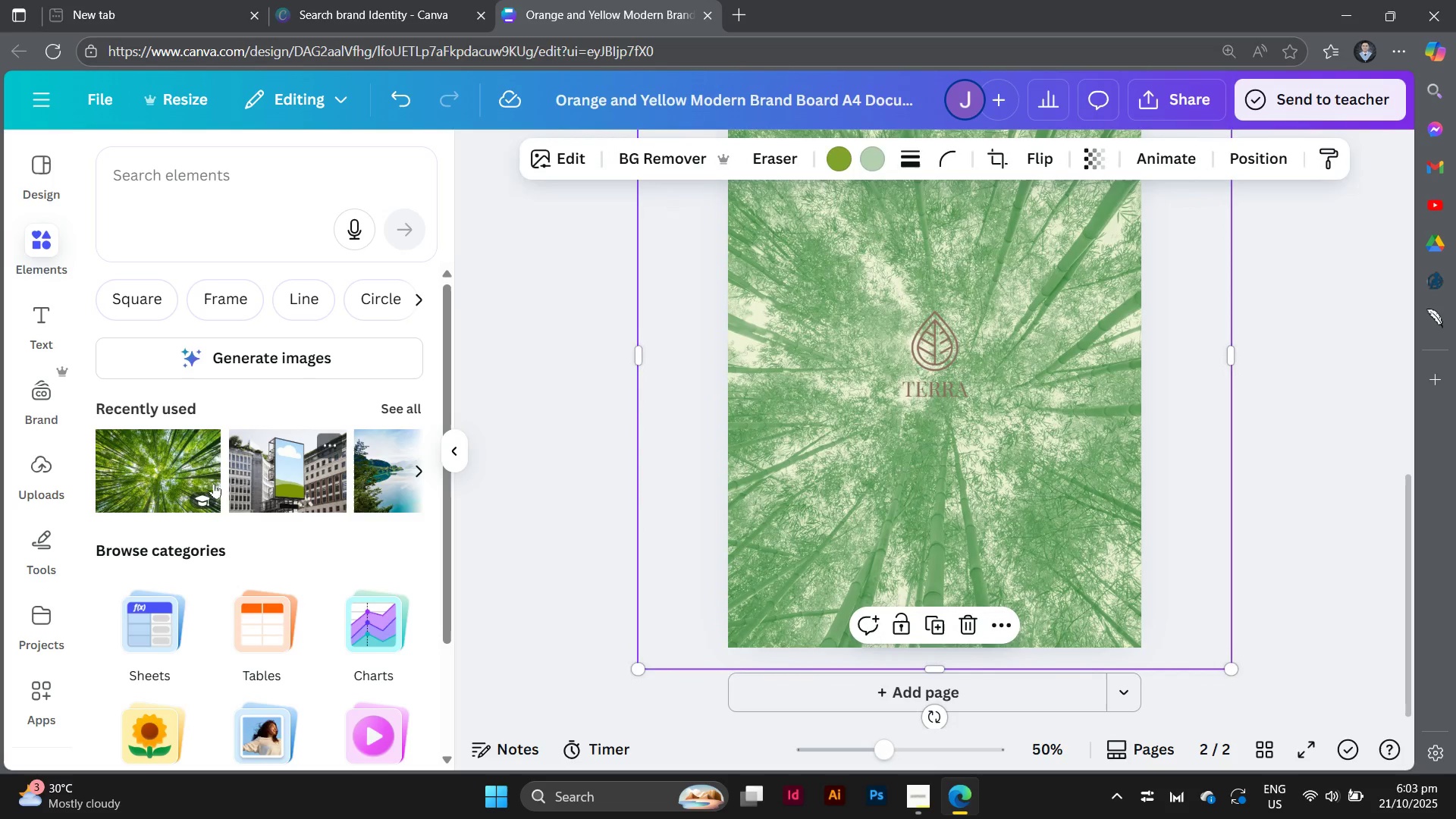 
left_click_drag(start_coordinate=[172, 469], to_coordinate=[772, 357])
 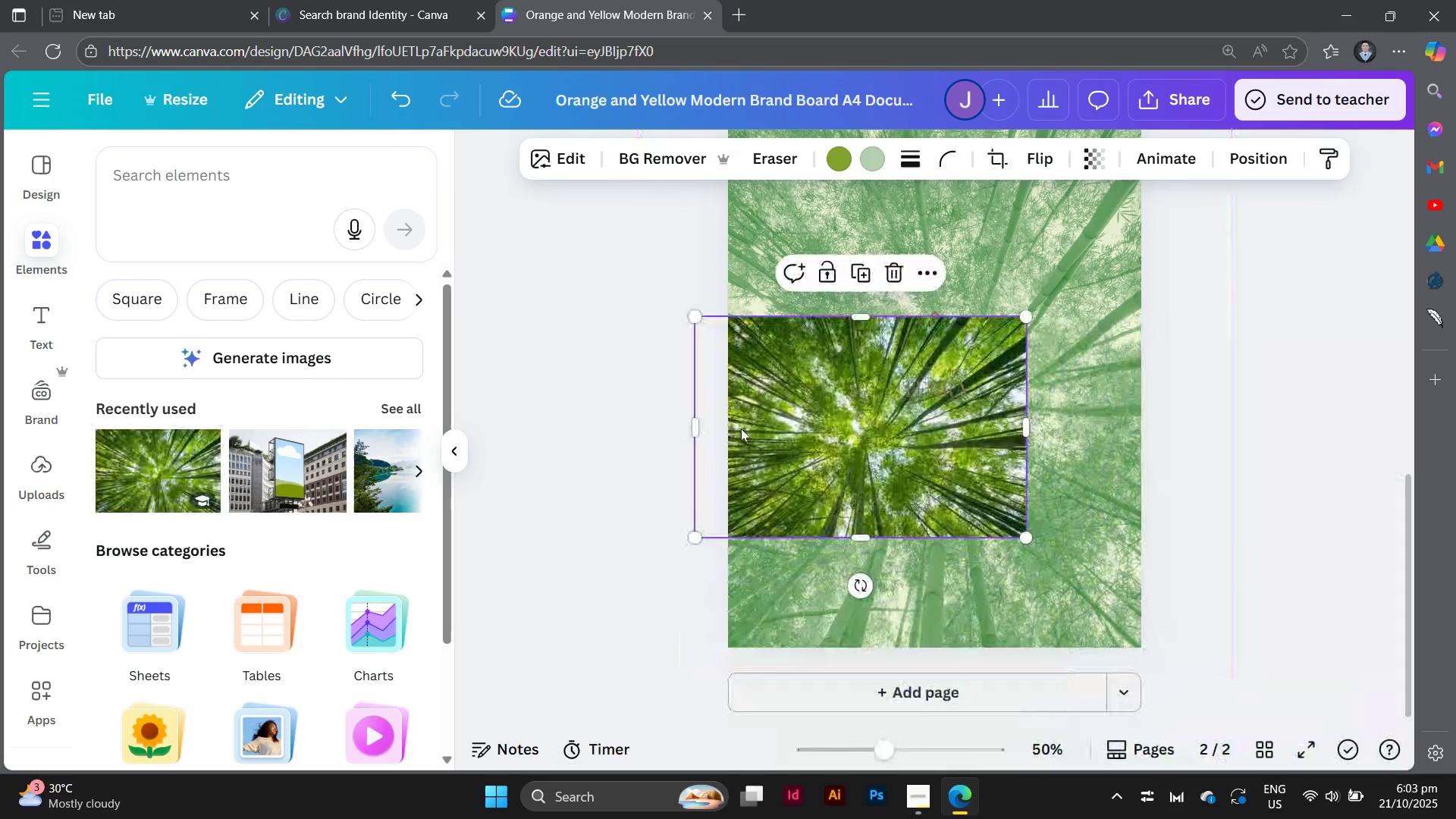 
left_click_drag(start_coordinate=[760, 436], to_coordinate=[860, 527])
 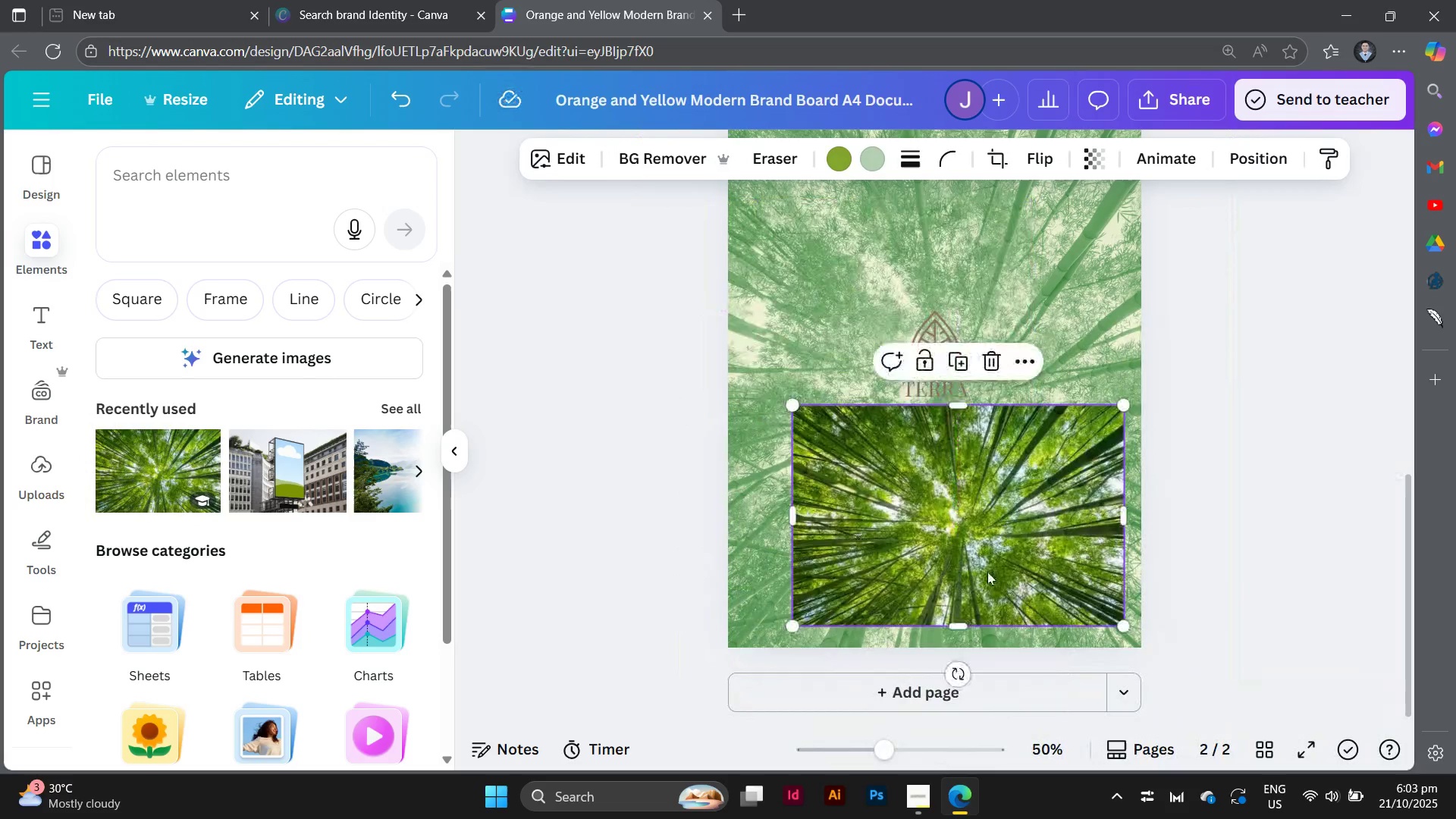 
left_click_drag(start_coordinate=[987, 570], to_coordinate=[353, 709])
 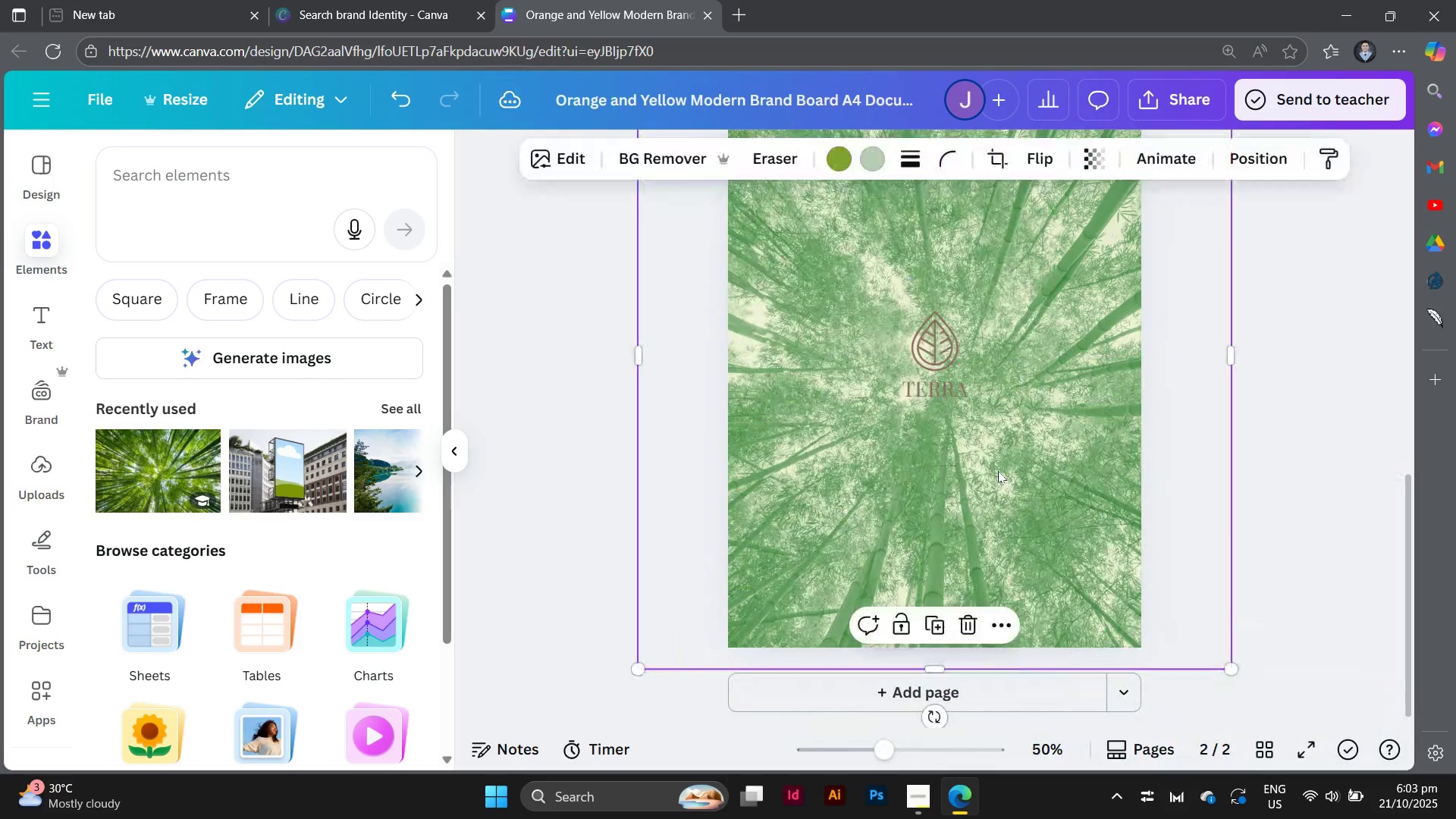 
left_click([998, 471])
 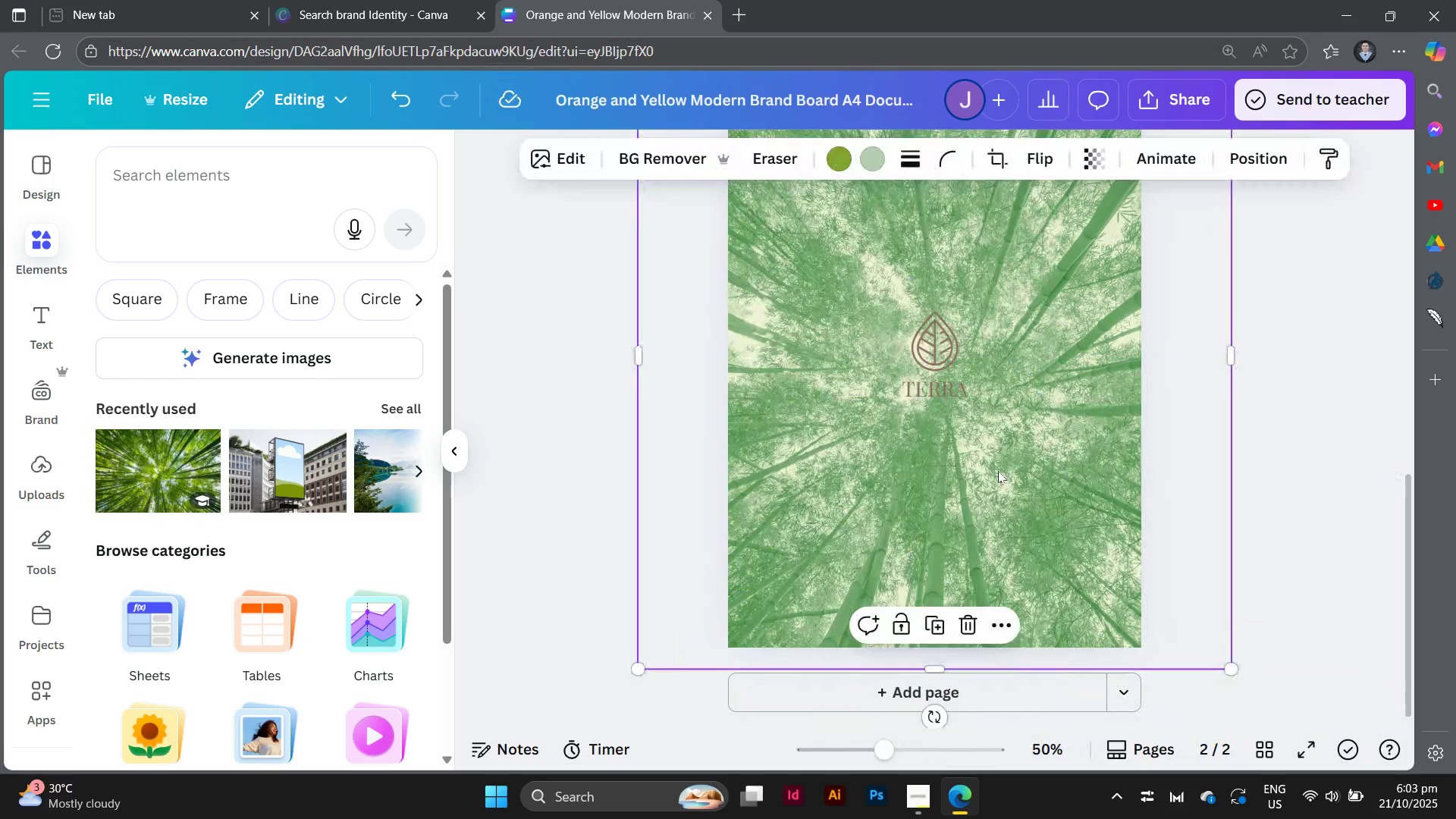 
key(Backspace)
 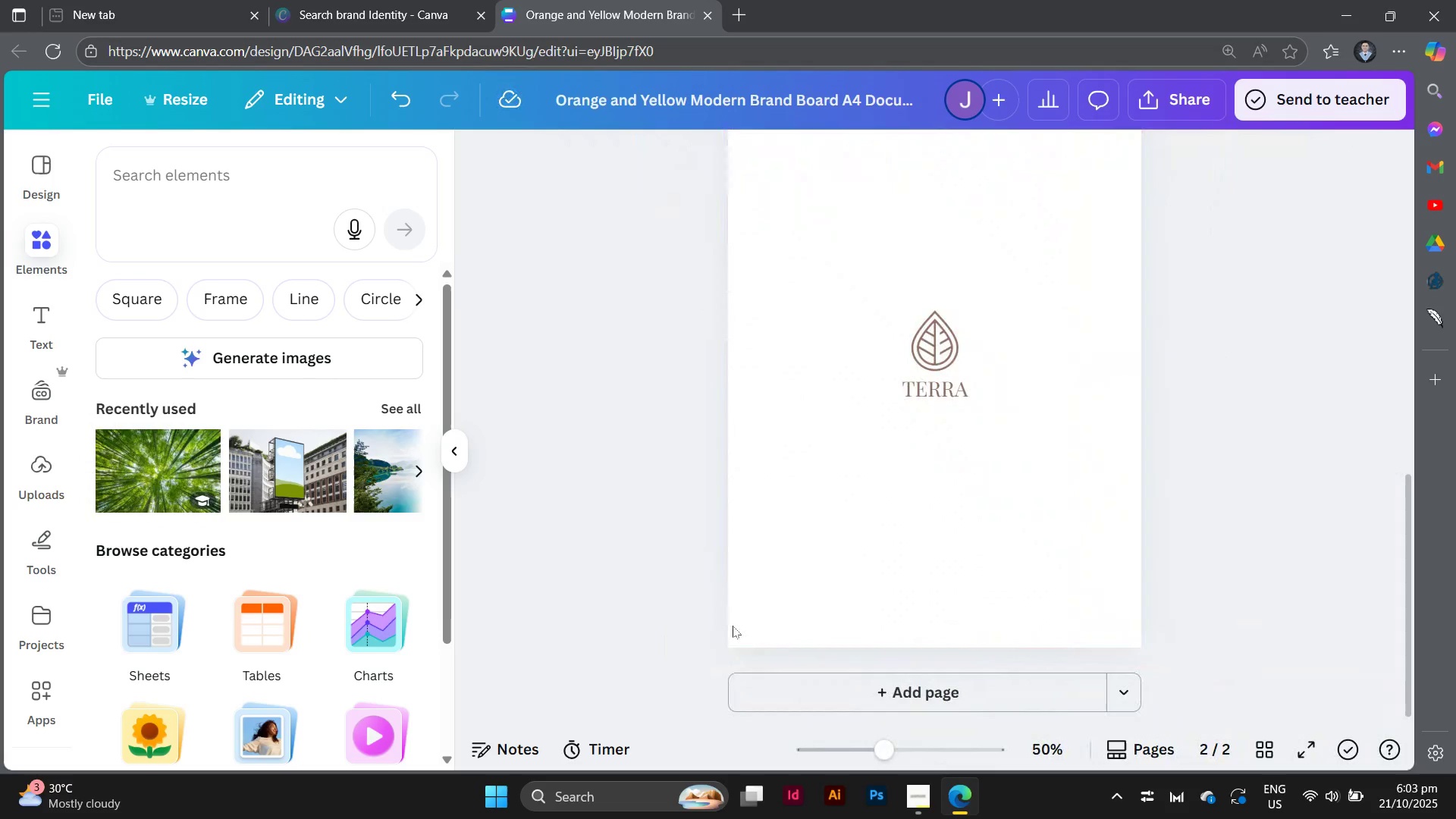 
scroll: coordinate [741, 627], scroll_direction: up, amount: 5.0
 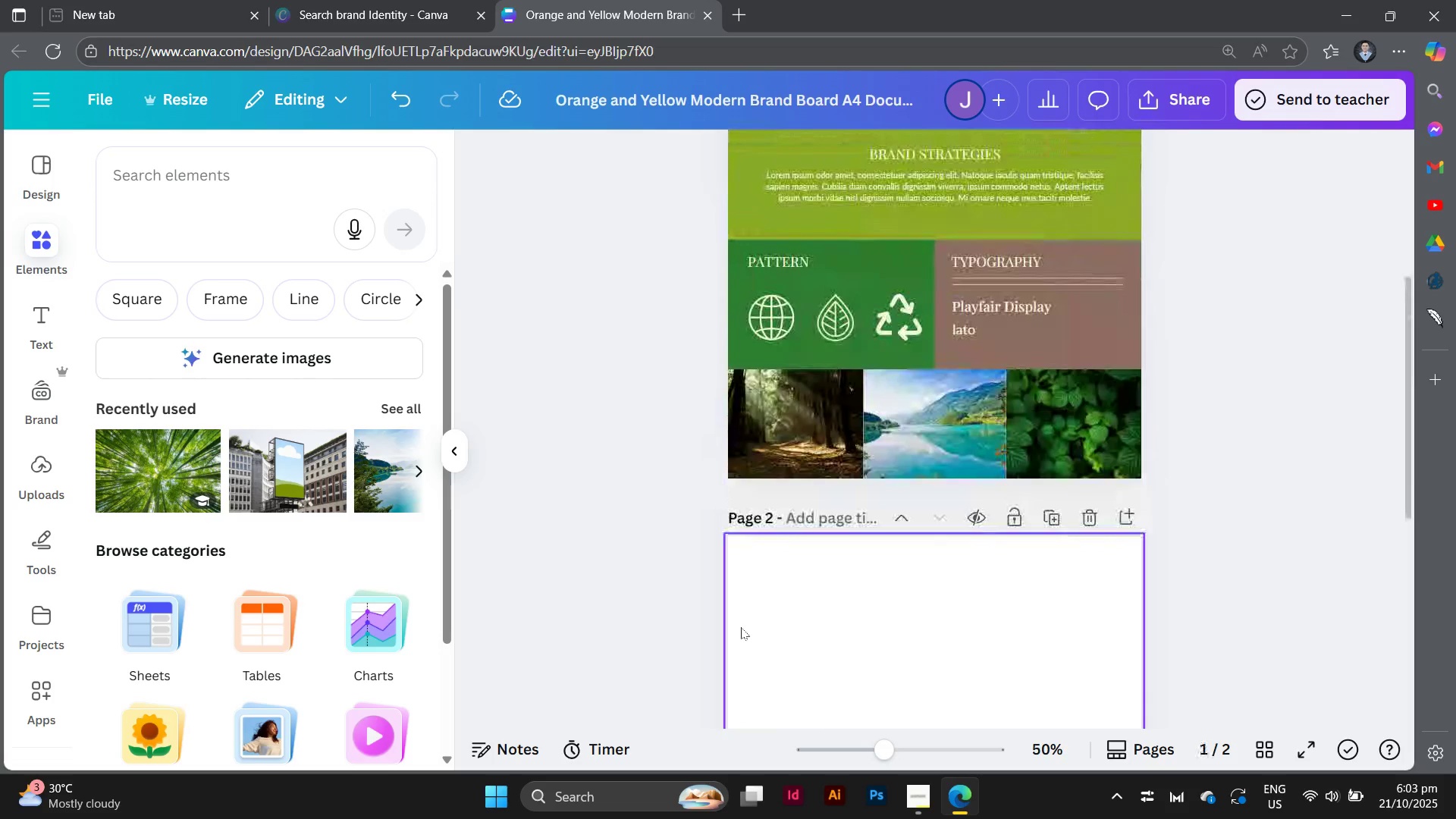 
scroll: coordinate [741, 627], scroll_direction: down, amount: 2.0
 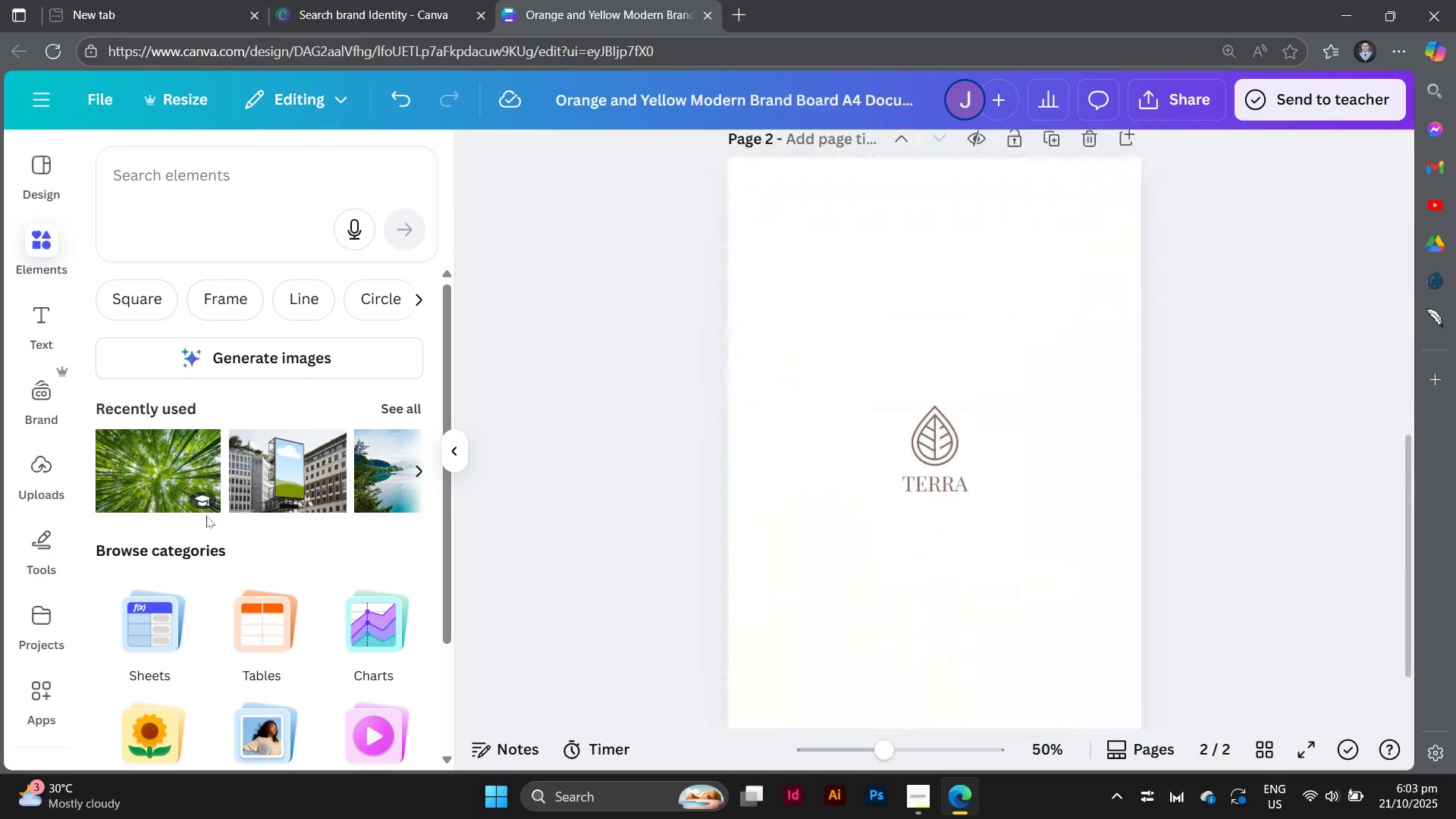 
left_click_drag(start_coordinate=[157, 475], to_coordinate=[746, 411])
 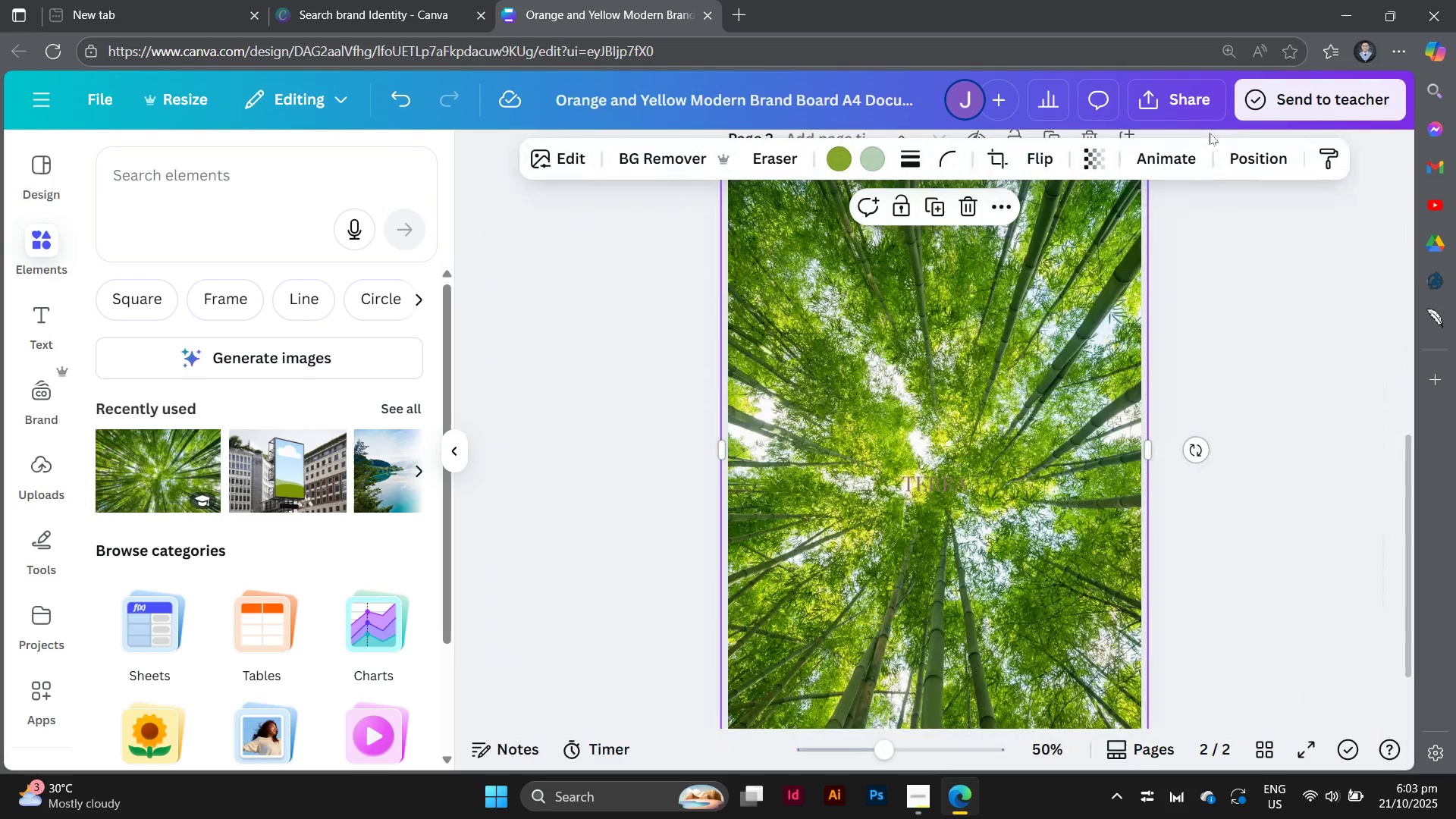 
left_click([1237, 155])
 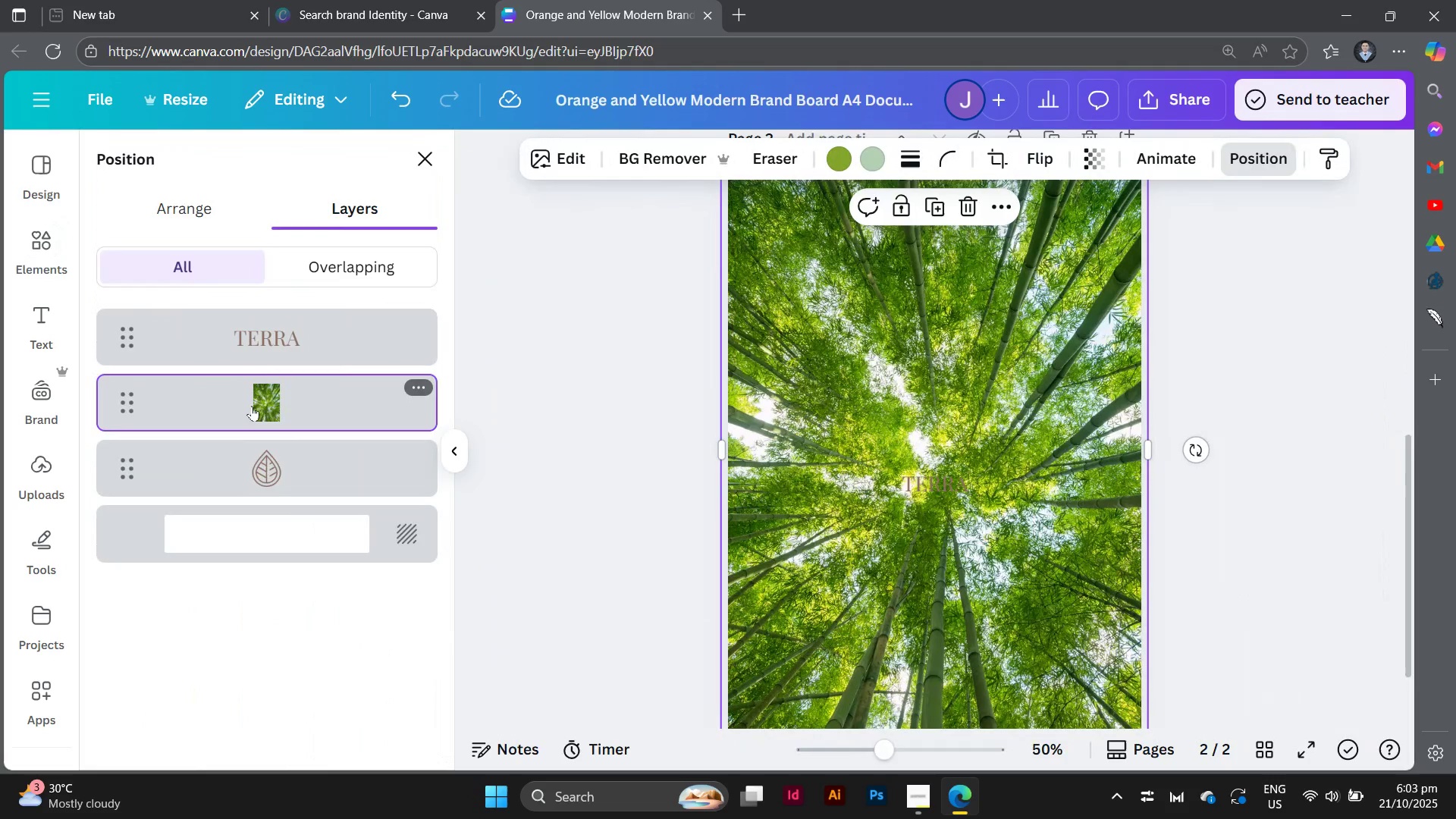 
left_click_drag(start_coordinate=[254, 405], to_coordinate=[245, 494])
 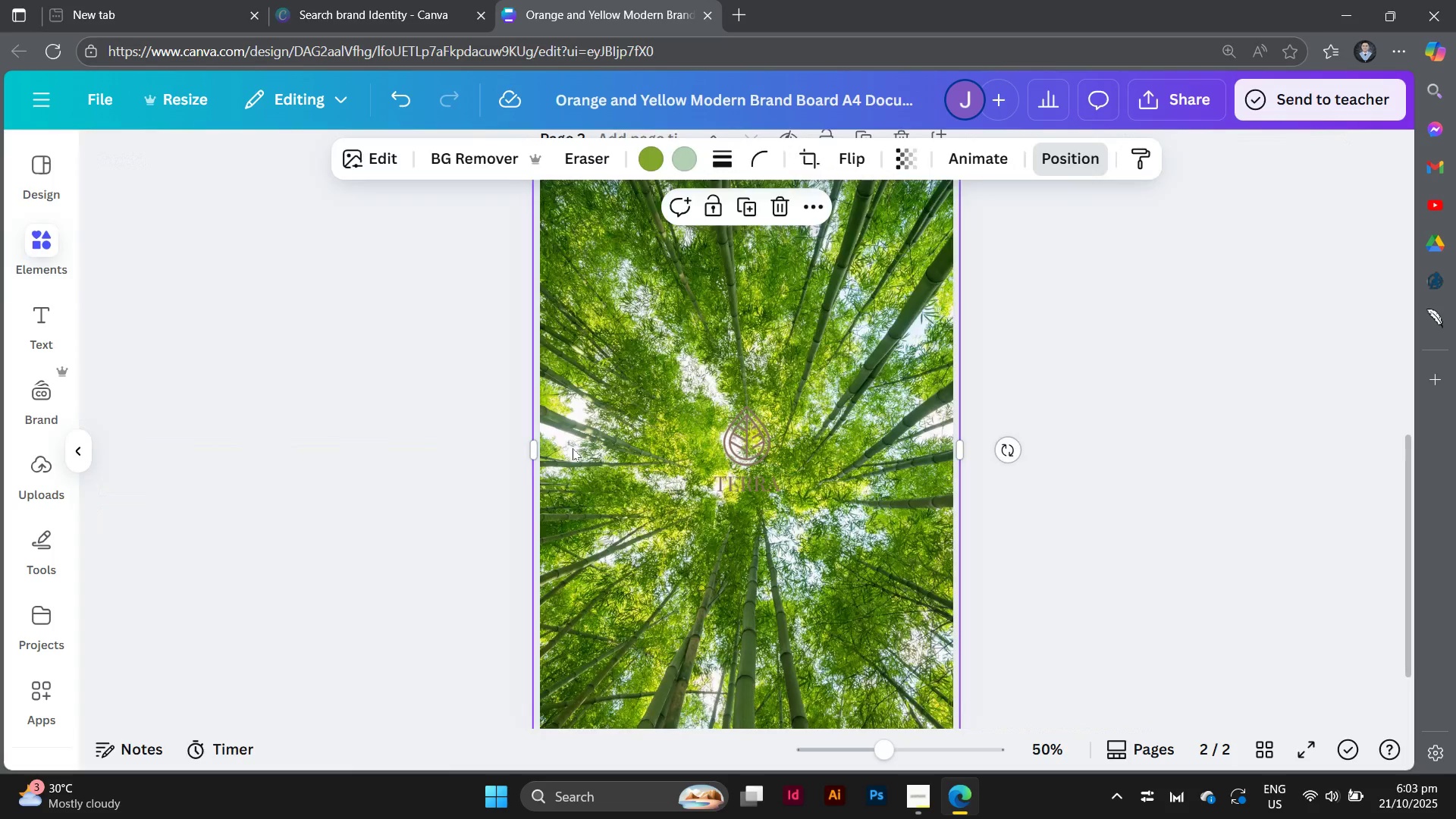 
double_click([573, 448])
 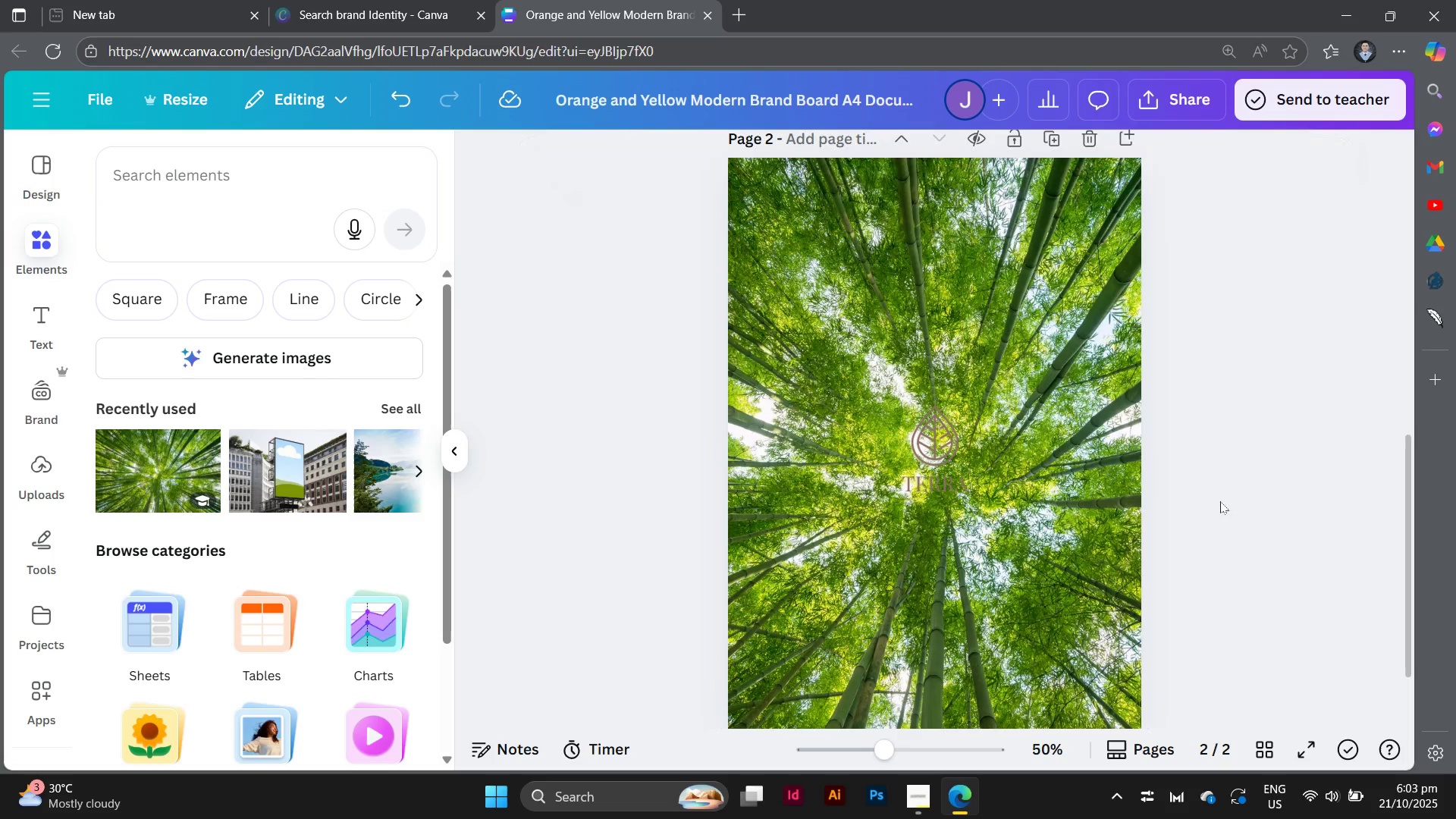 
left_click([1220, 501])
 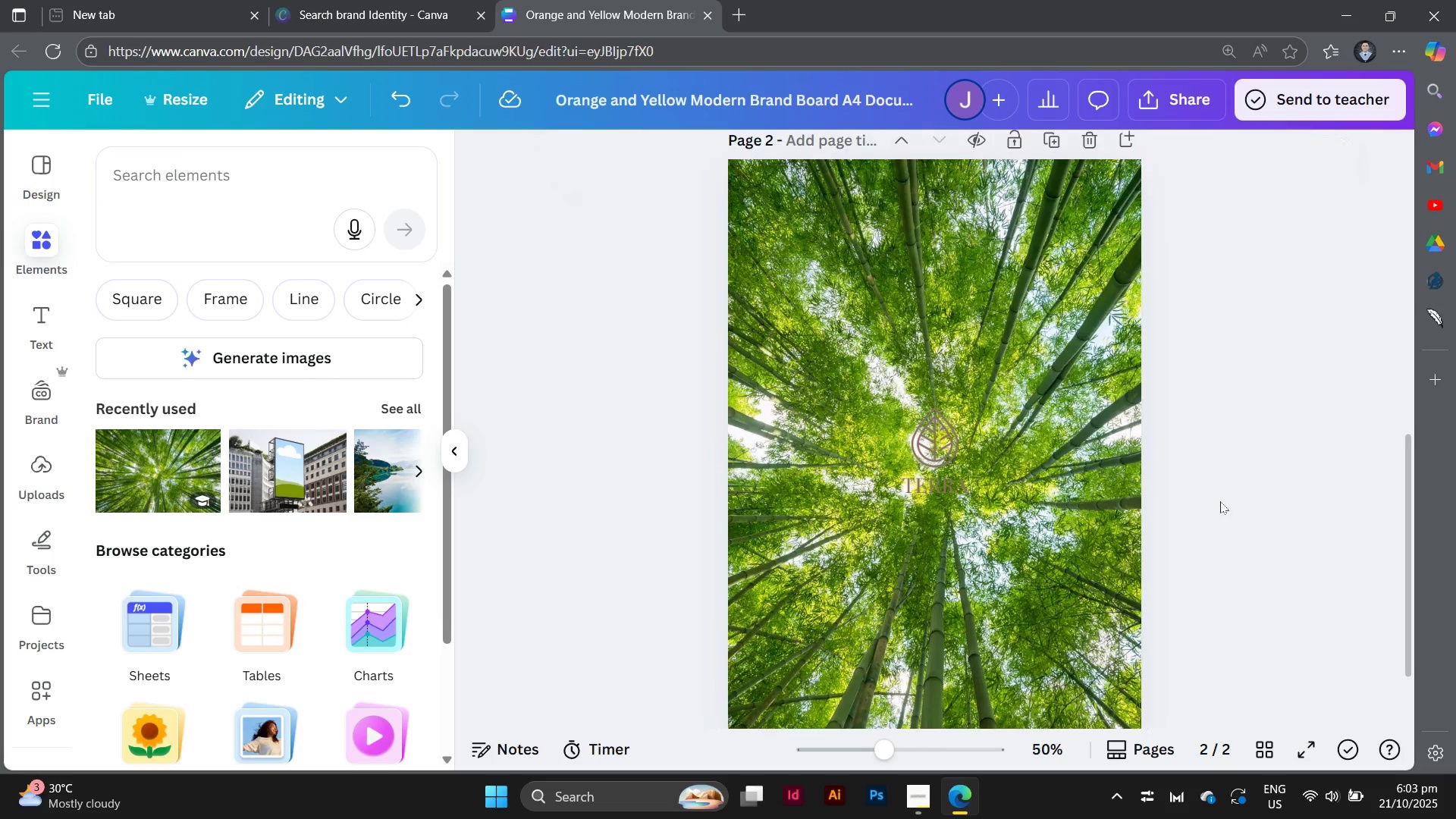 
scroll: coordinate [1220, 501], scroll_direction: down, amount: 1.0
 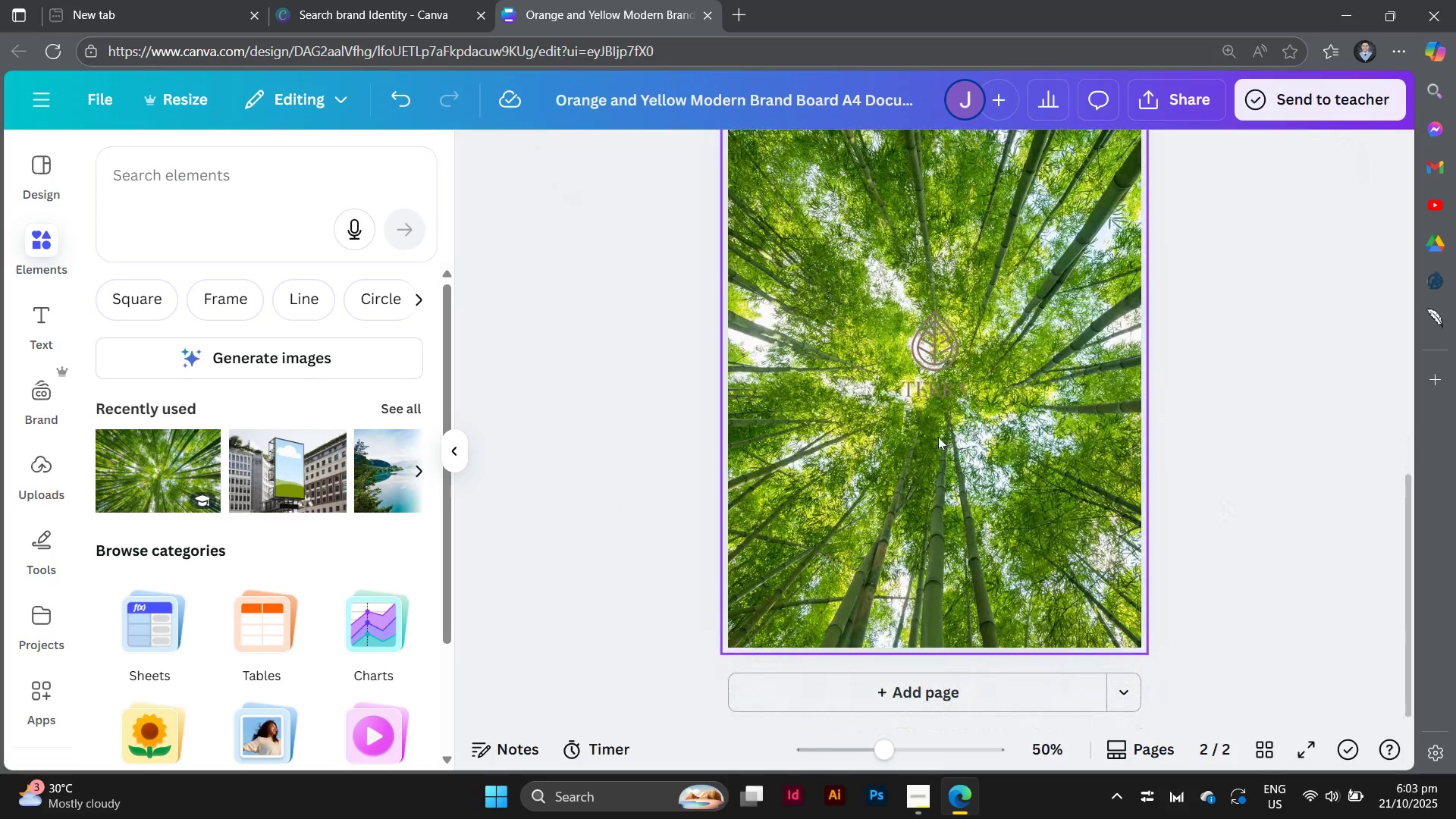 
wait(5.78)
 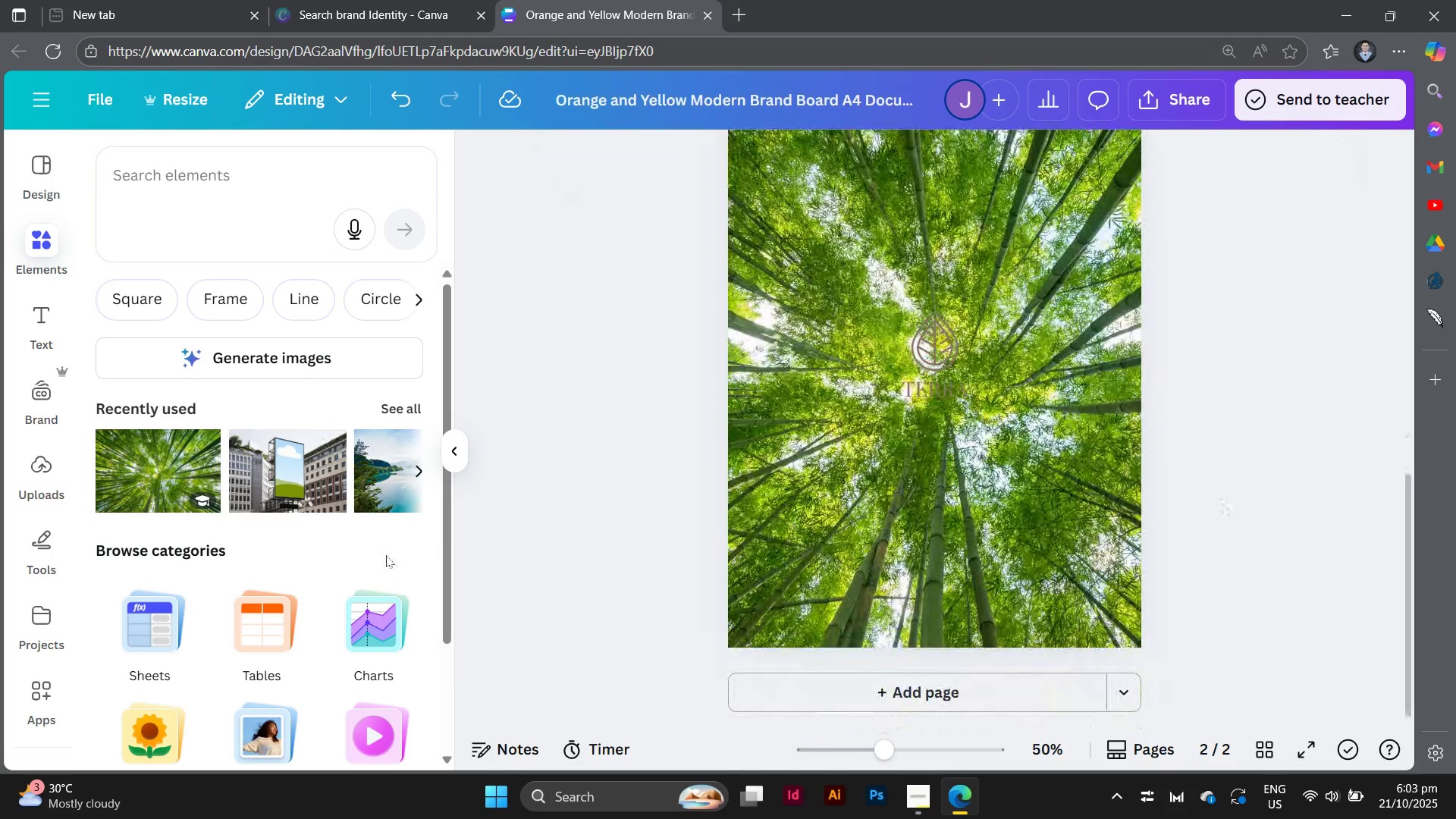 
left_click([943, 386])
 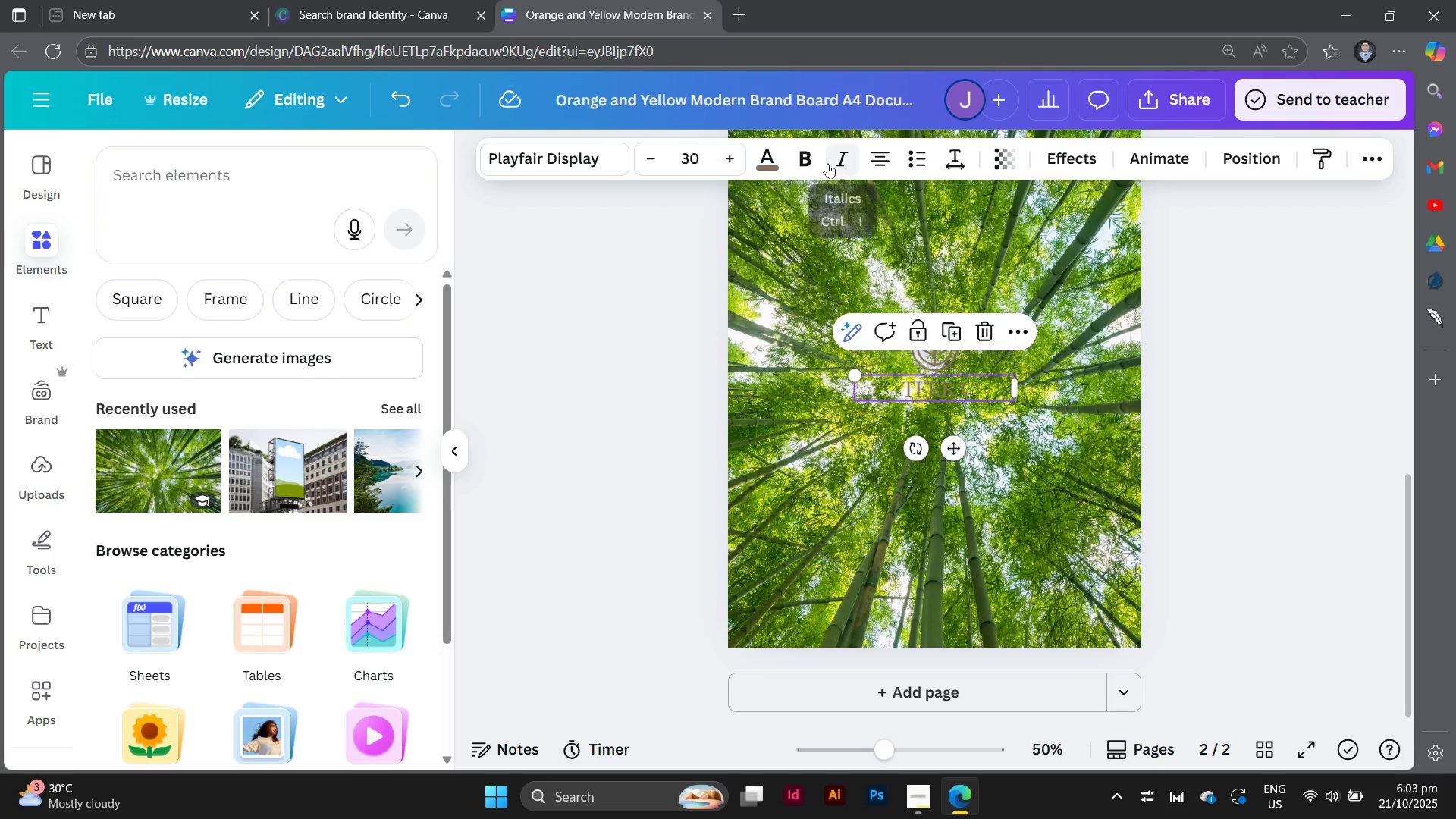 
left_click([818, 162])
 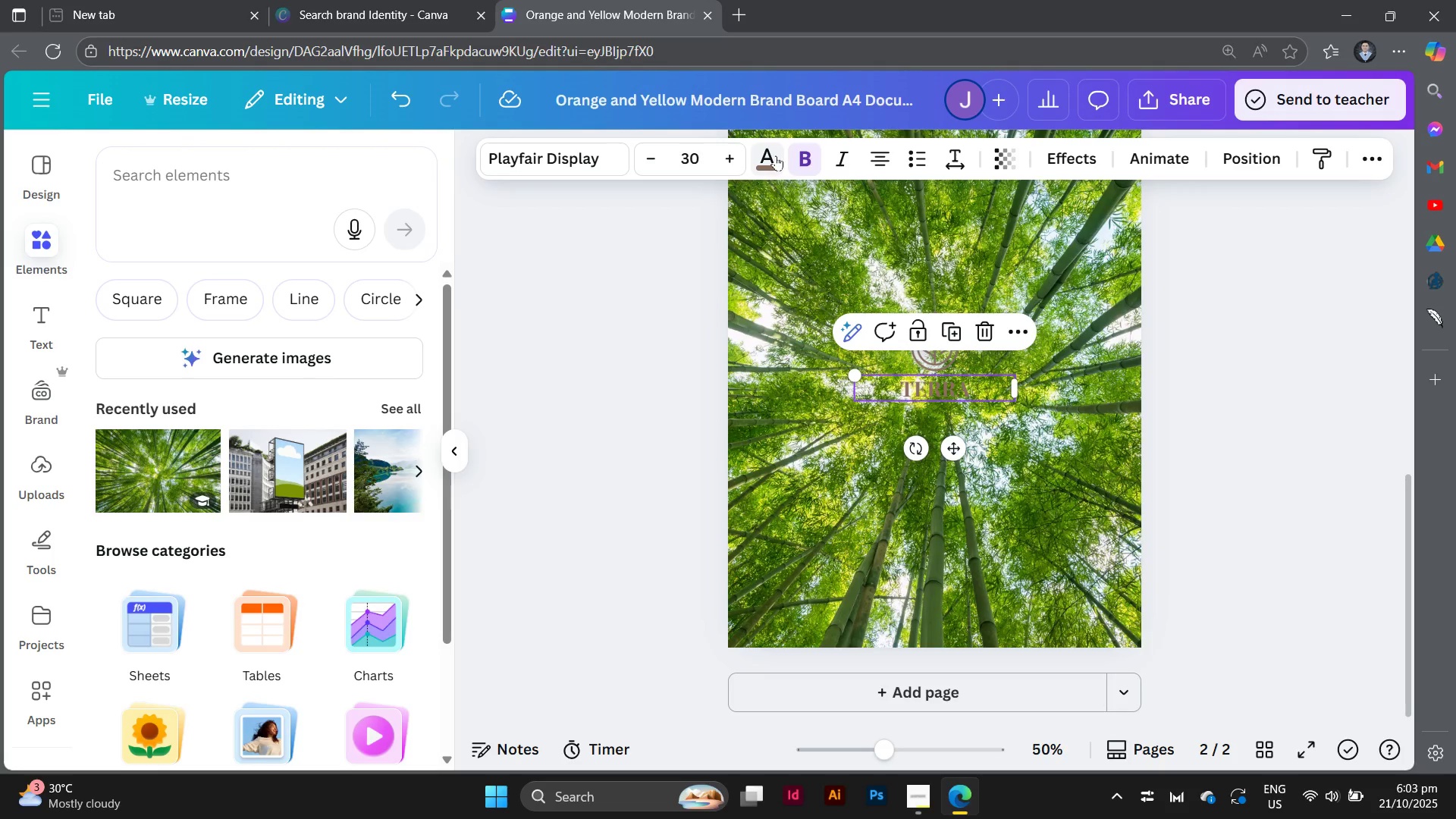 
left_click([813, 160])
 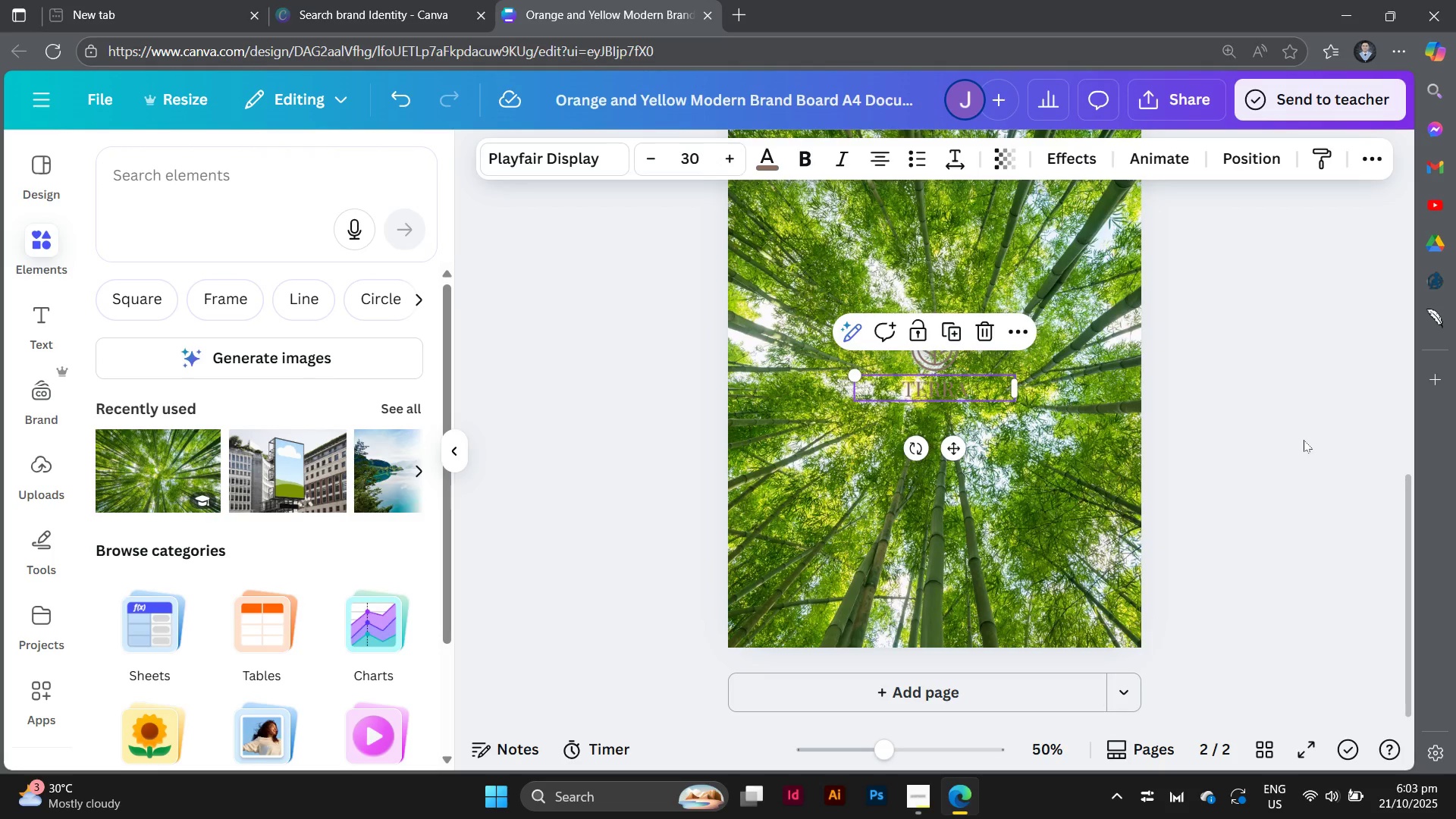 
left_click([1304, 440])
 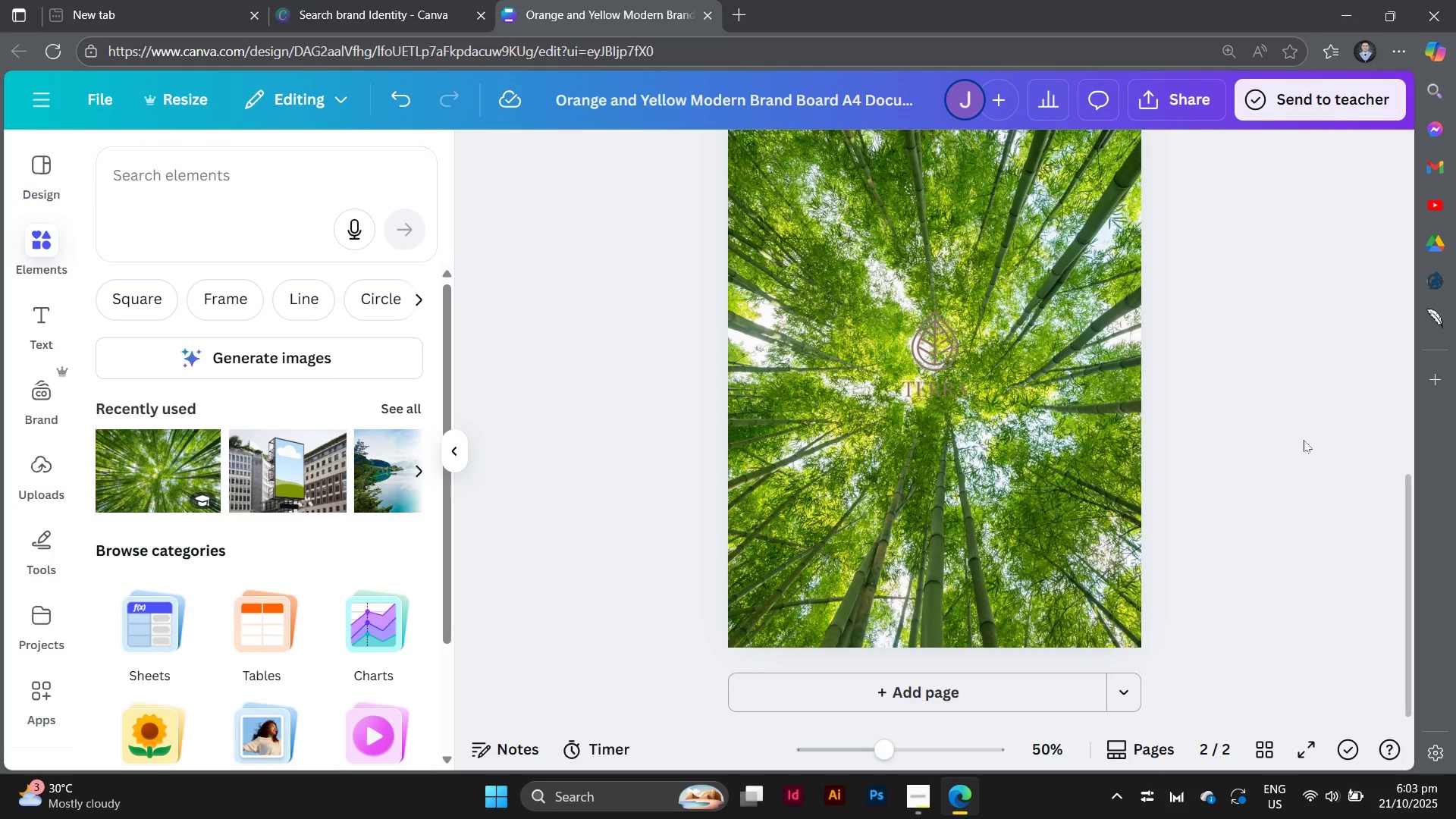 
scroll: coordinate [1304, 440], scroll_direction: up, amount: 8.0
 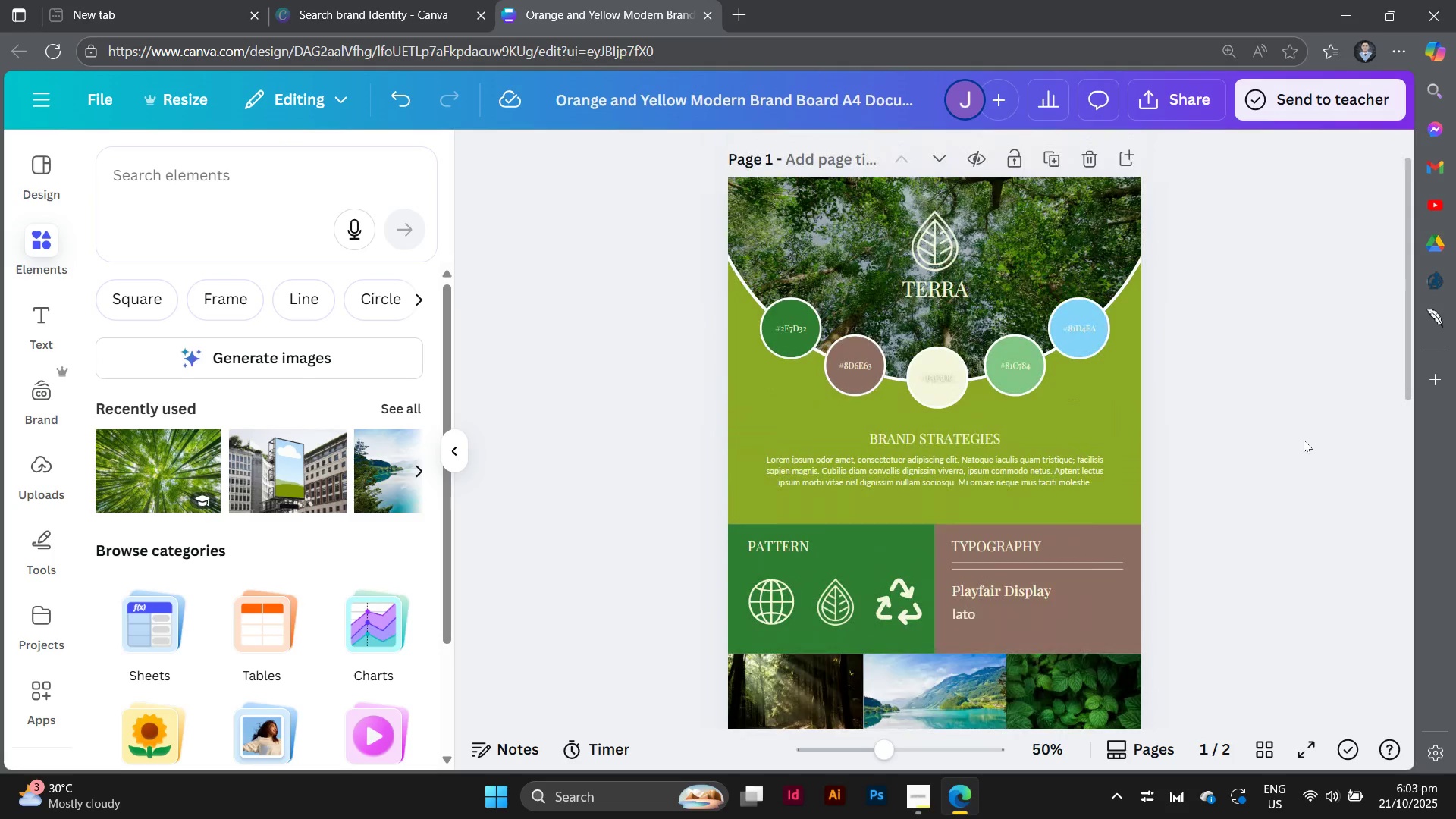 
scroll: coordinate [1304, 440], scroll_direction: down, amount: 1.0
 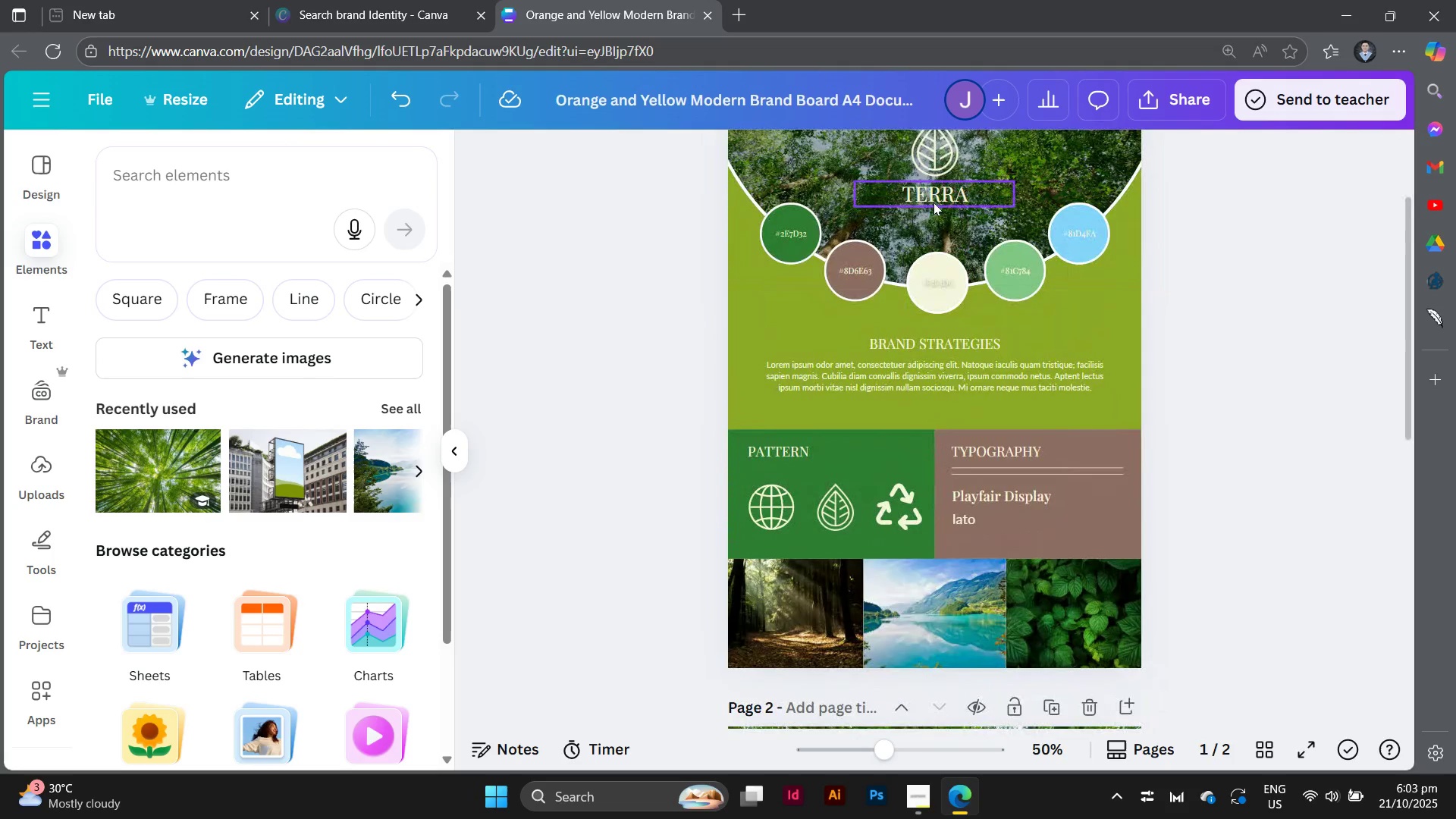 
left_click([934, 202])
 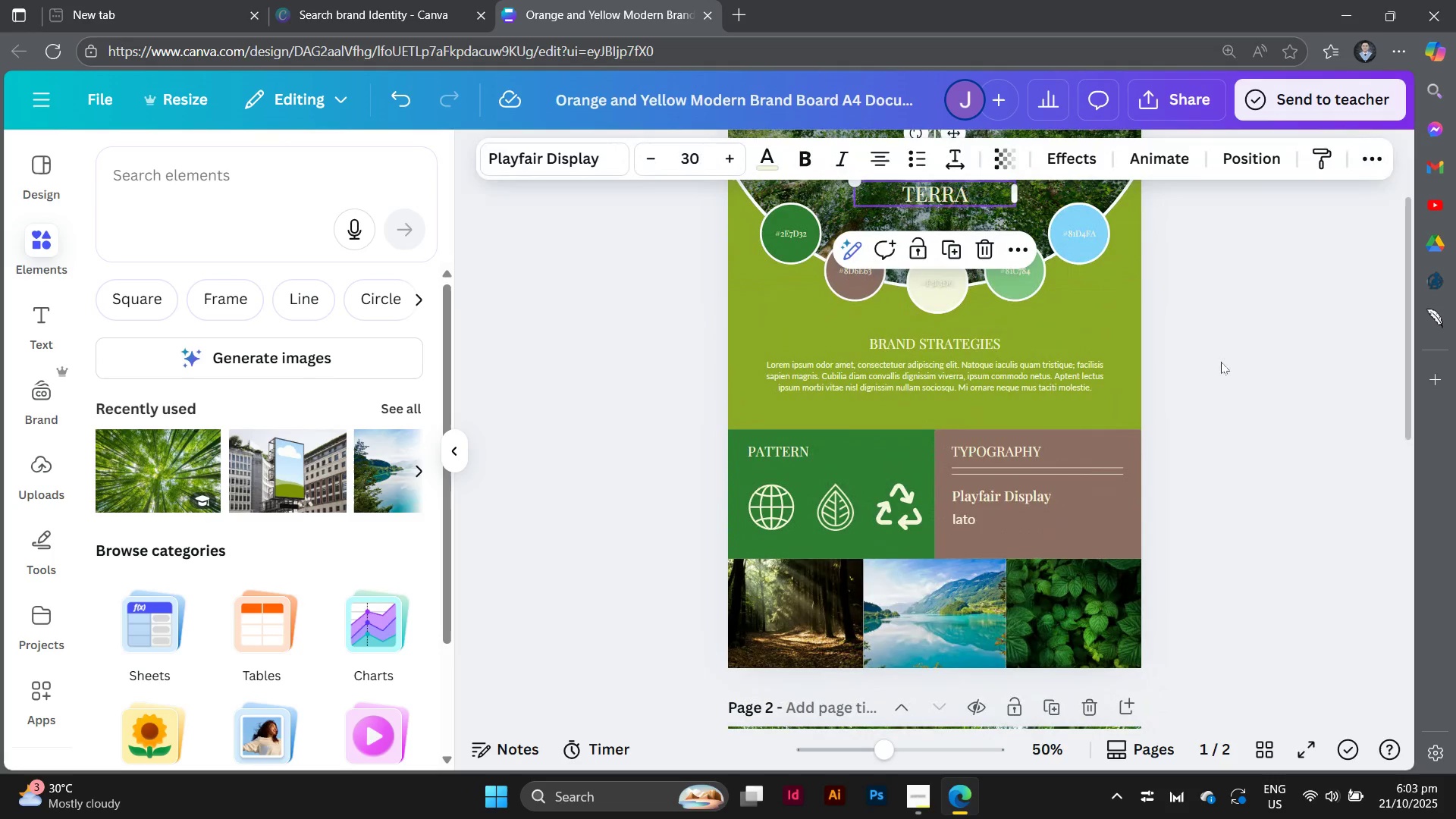 
left_click([1221, 362])
 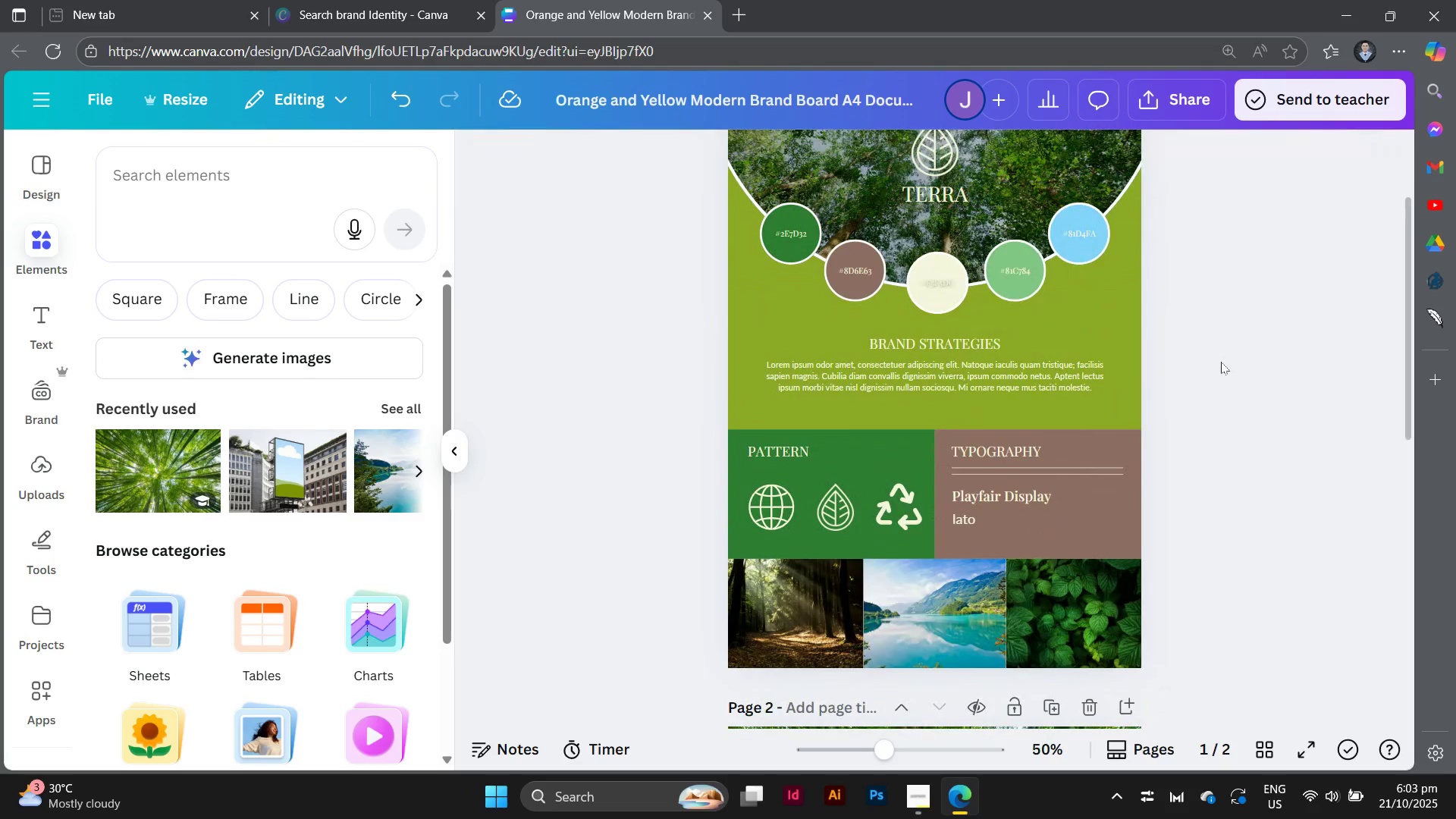 
scroll: coordinate [1221, 362], scroll_direction: down, amount: 6.0
 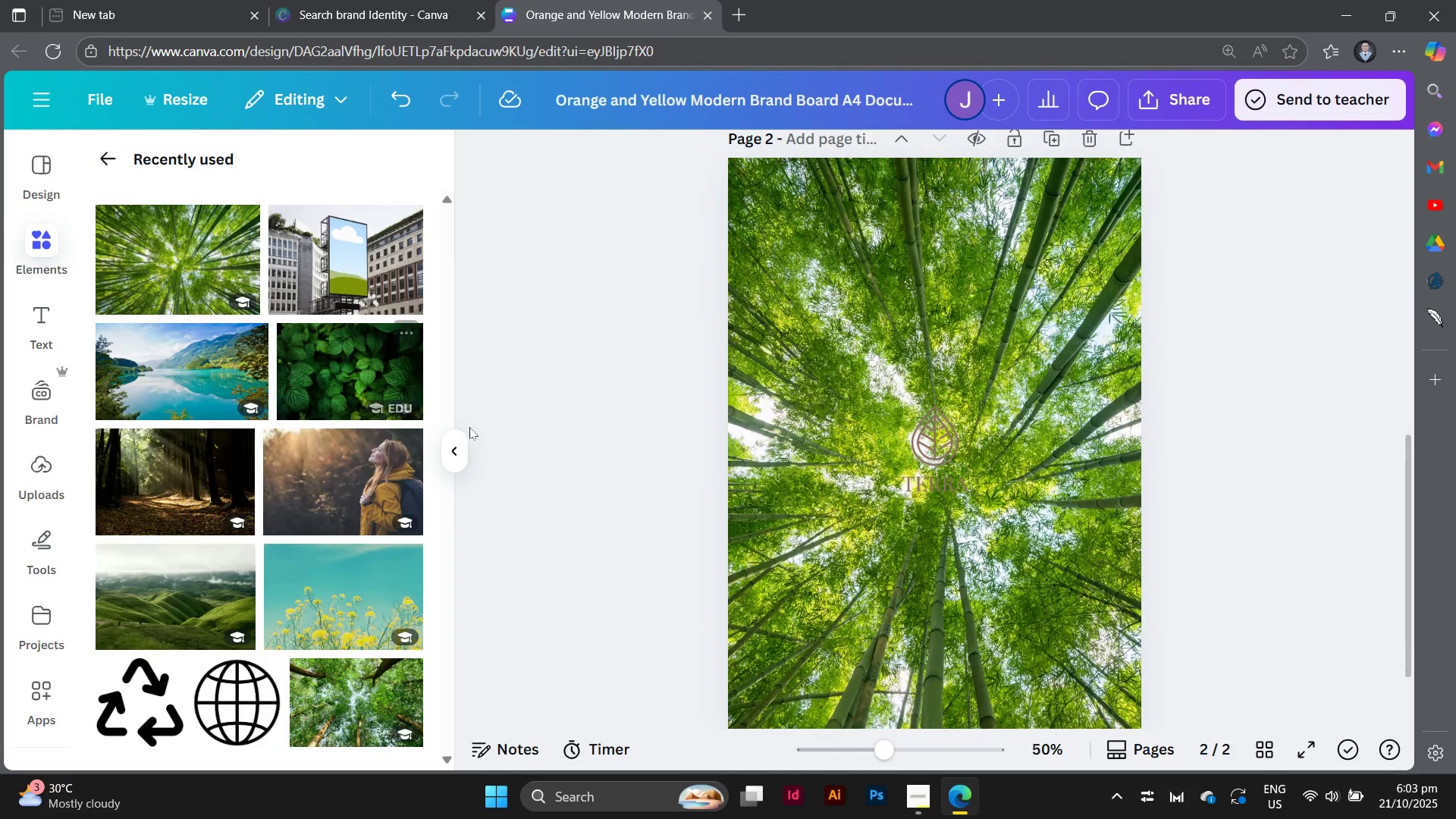 
wait(5.98)
 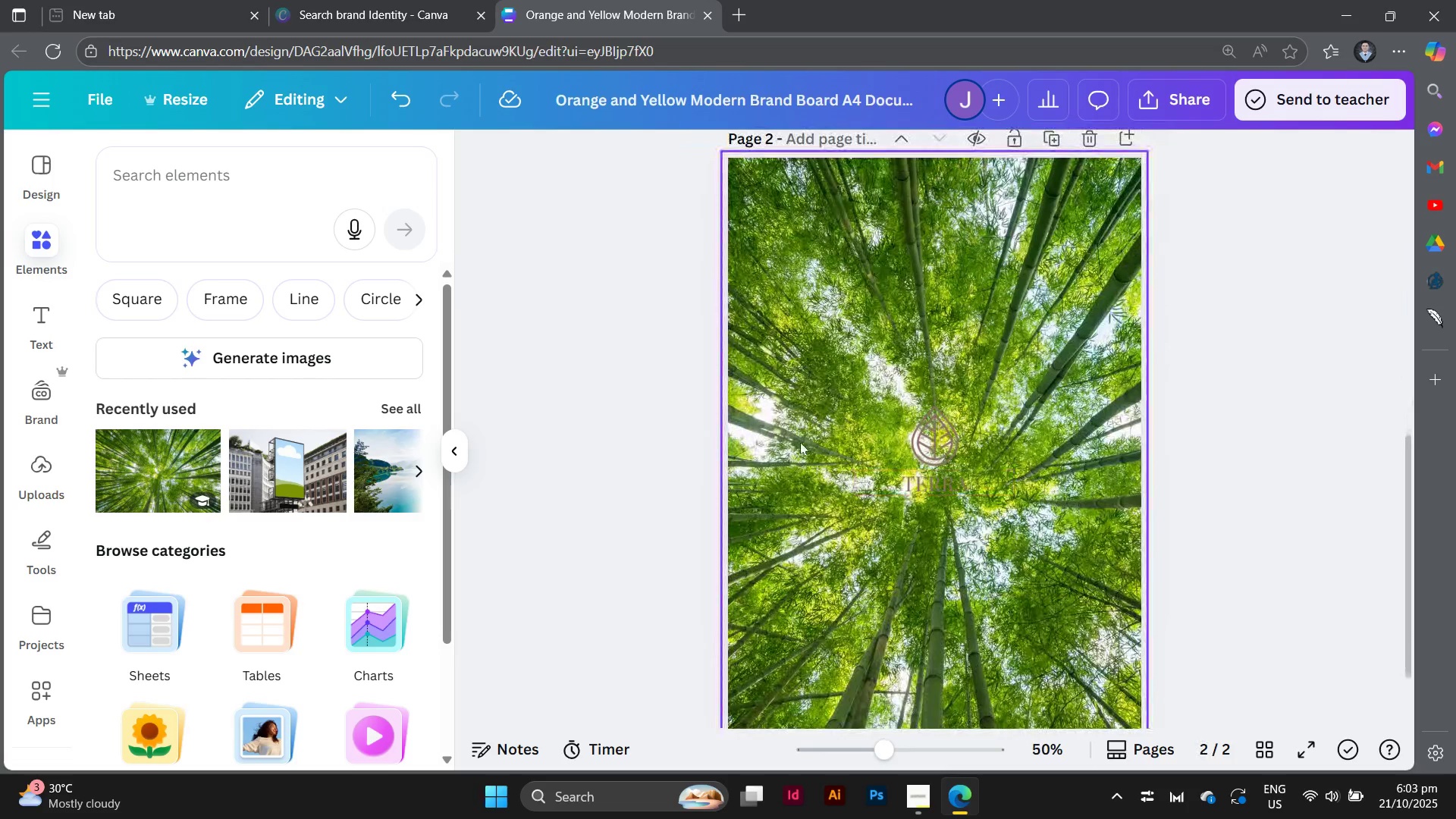 
scroll: coordinate [572, 495], scroll_direction: down, amount: 3.0
 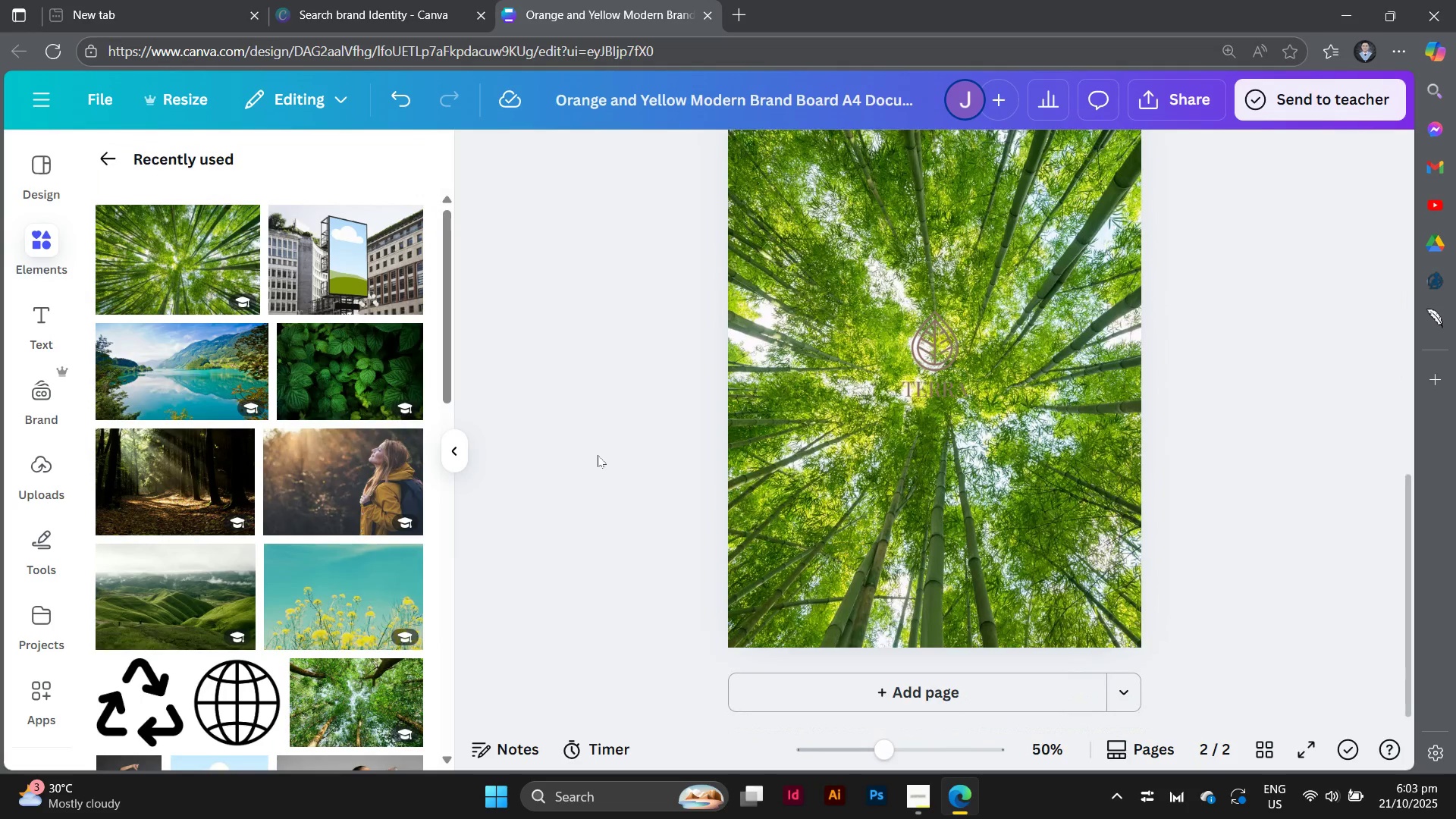 
left_click([600, 452])
 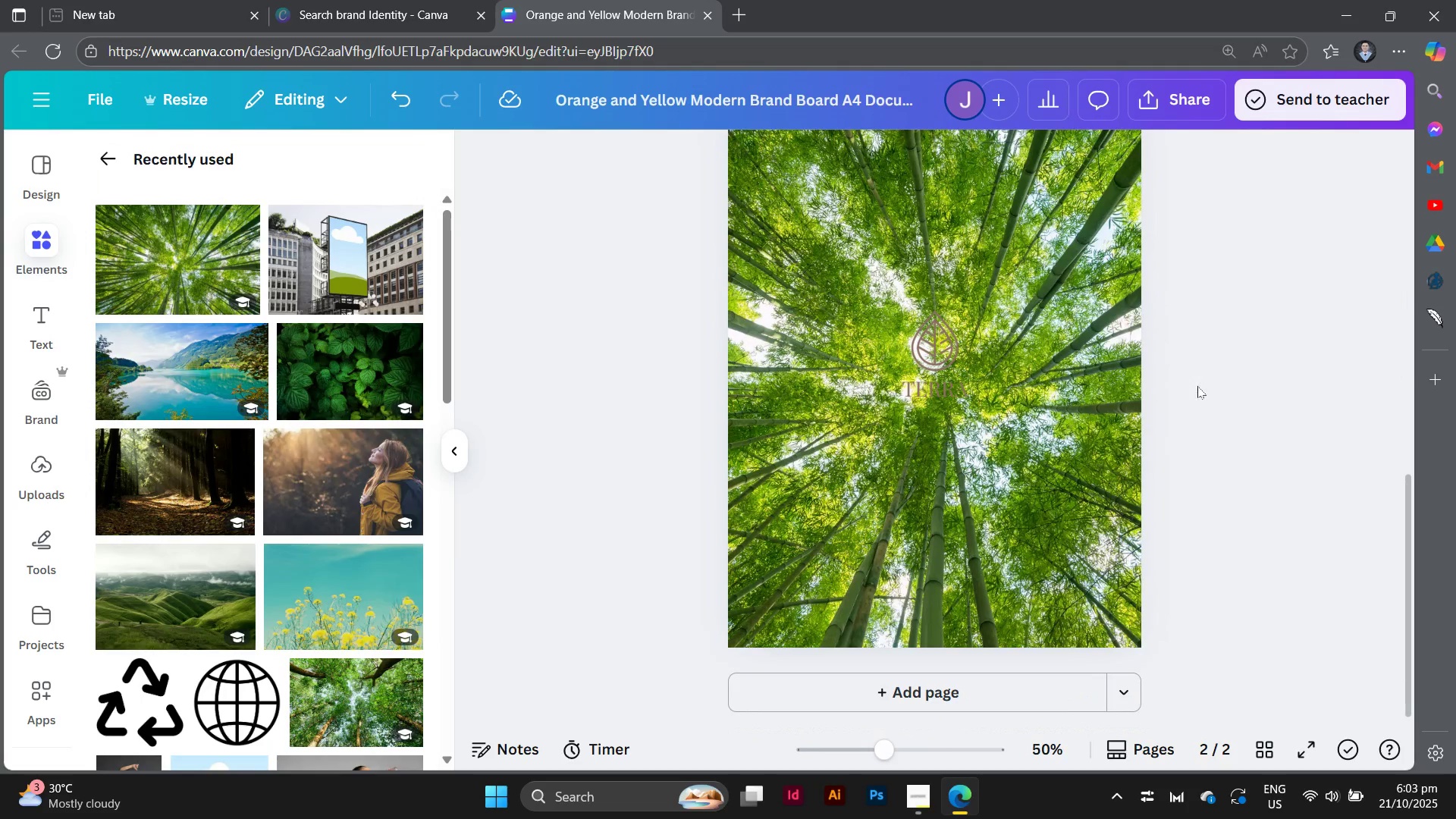 
left_click([1197, 386])
 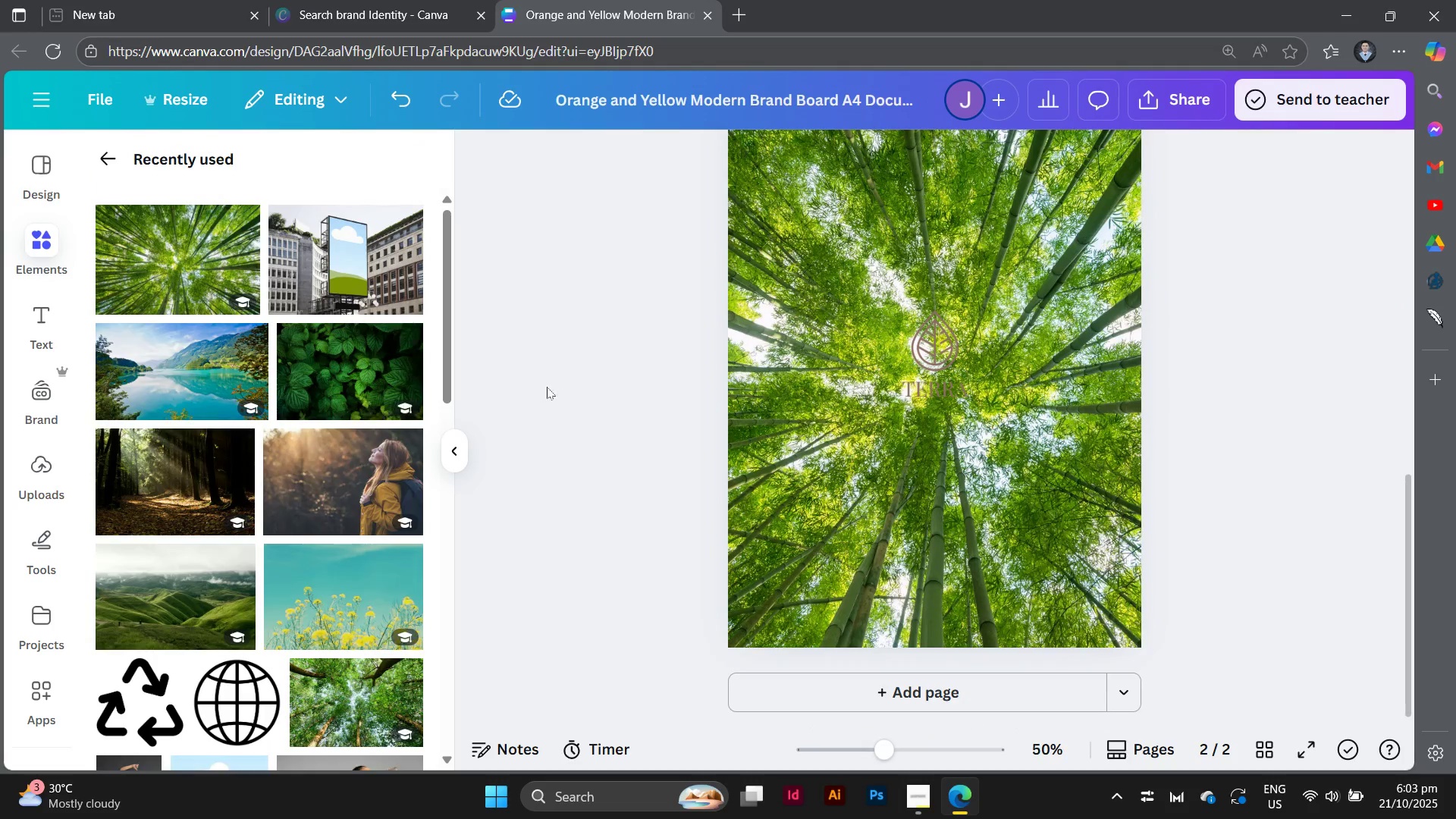 
left_click([547, 387])
 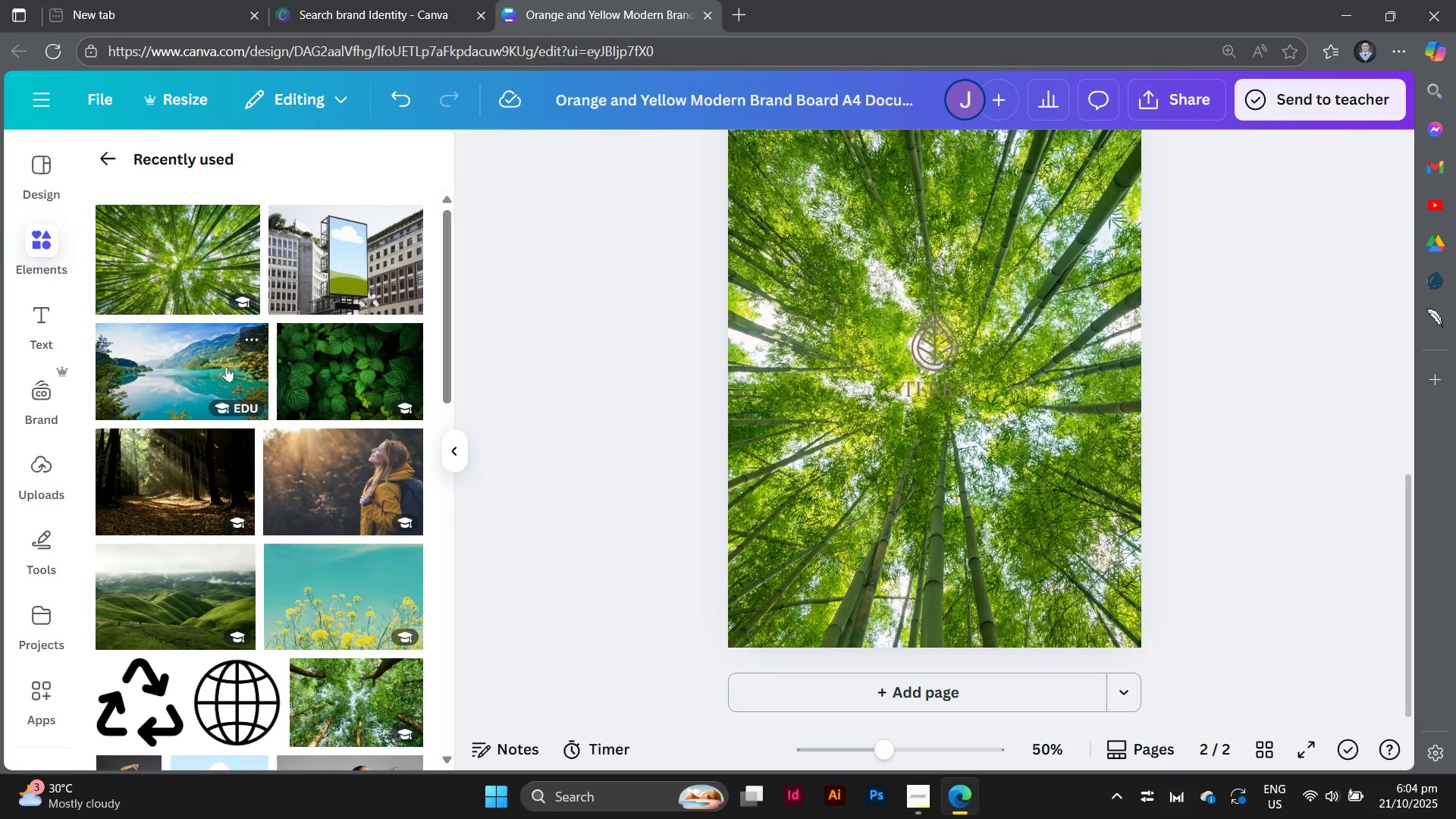 
wait(6.5)
 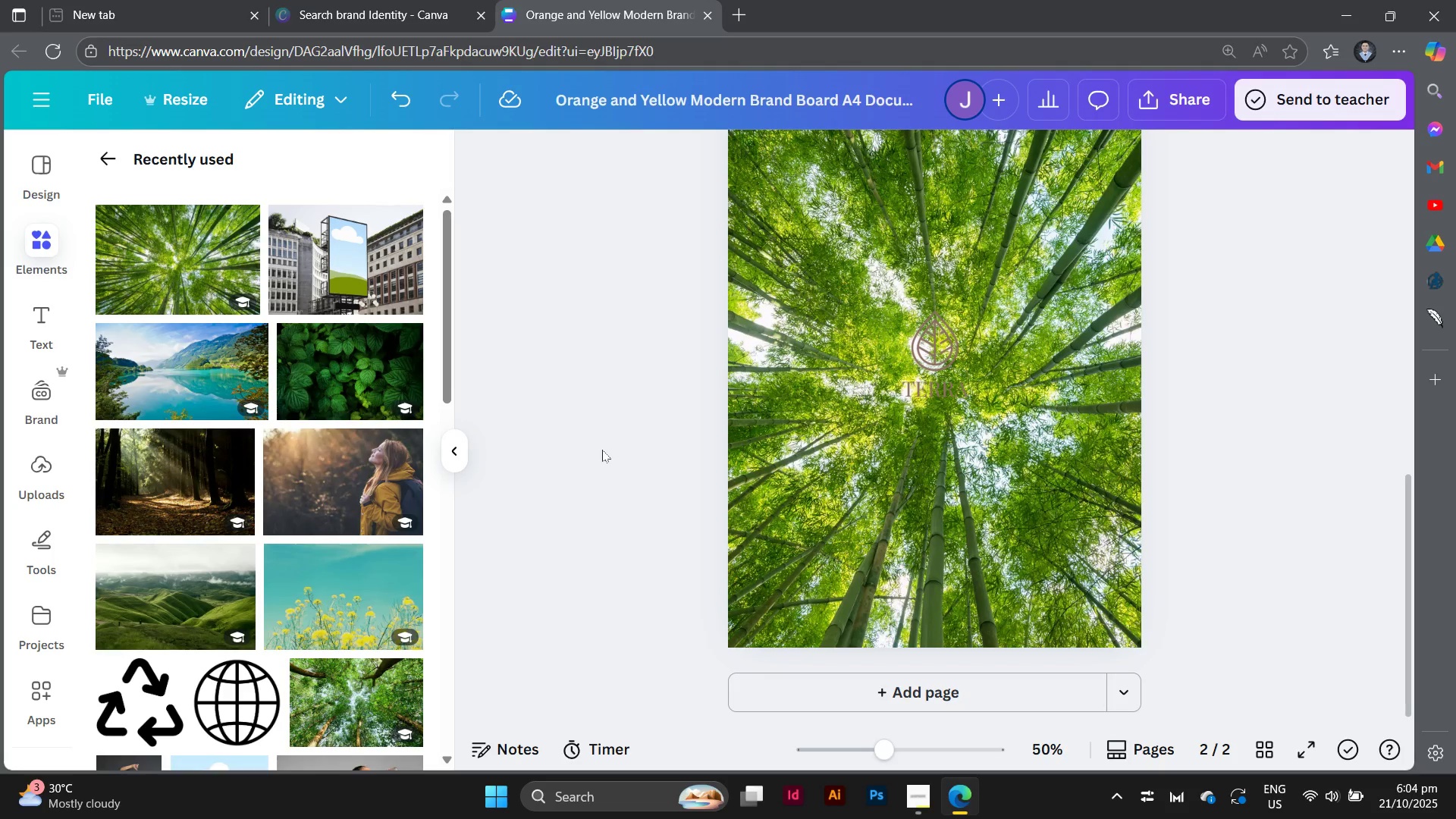 
left_click_drag(start_coordinate=[154, 472], to_coordinate=[742, 424])
 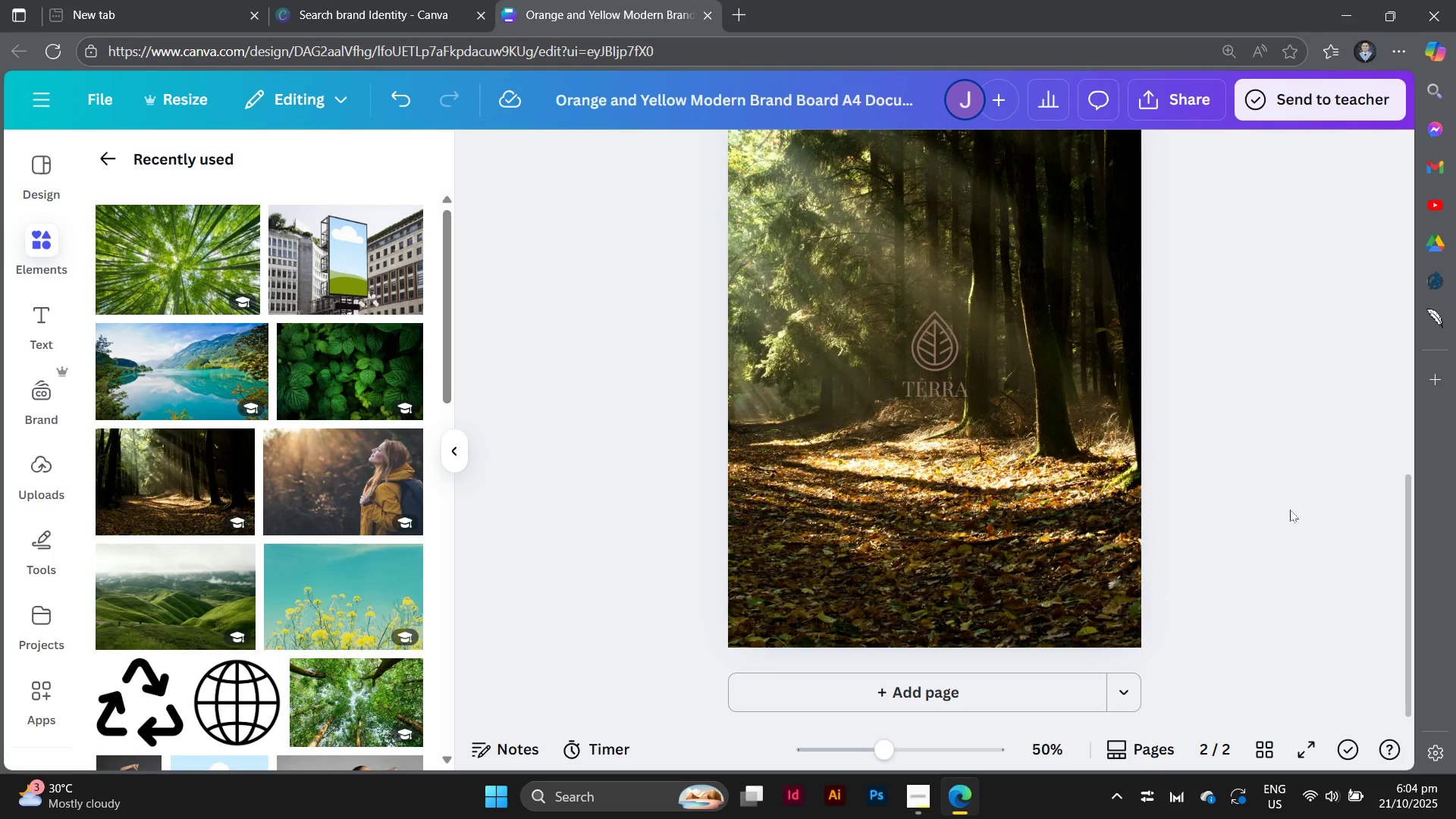 
left_click([1290, 510])
 